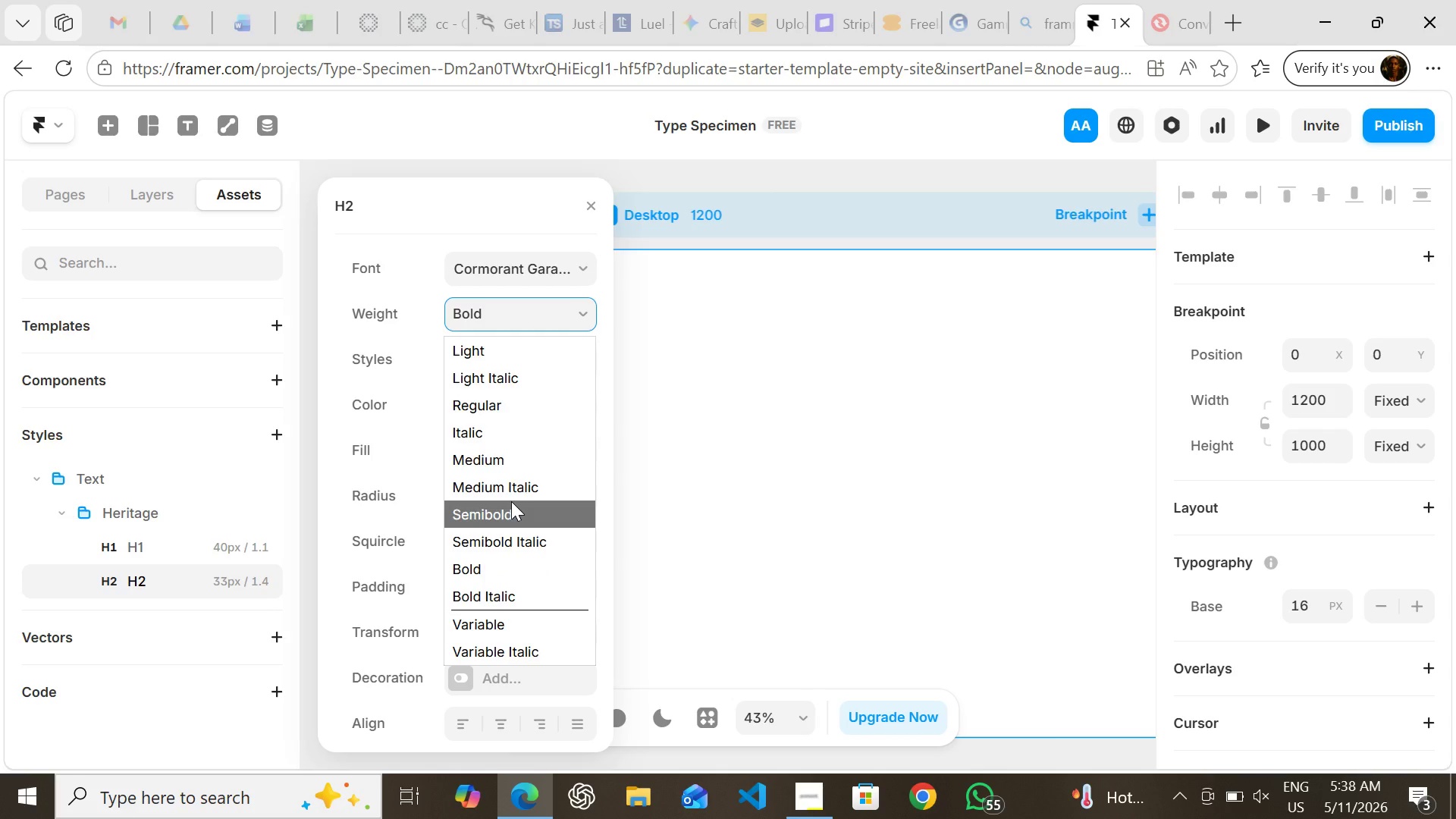 
wait(5.81)
 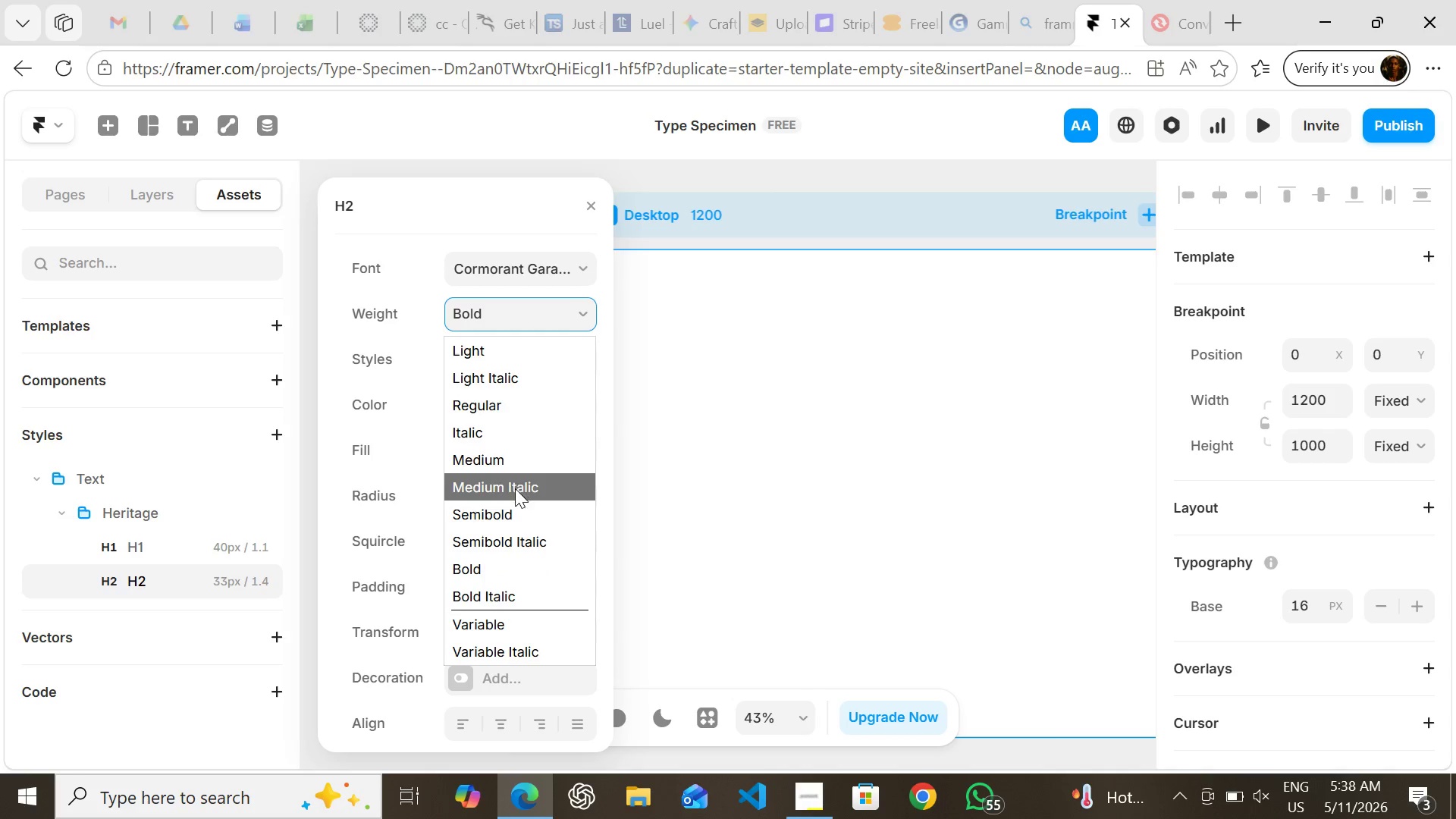 
left_click([511, 501])
 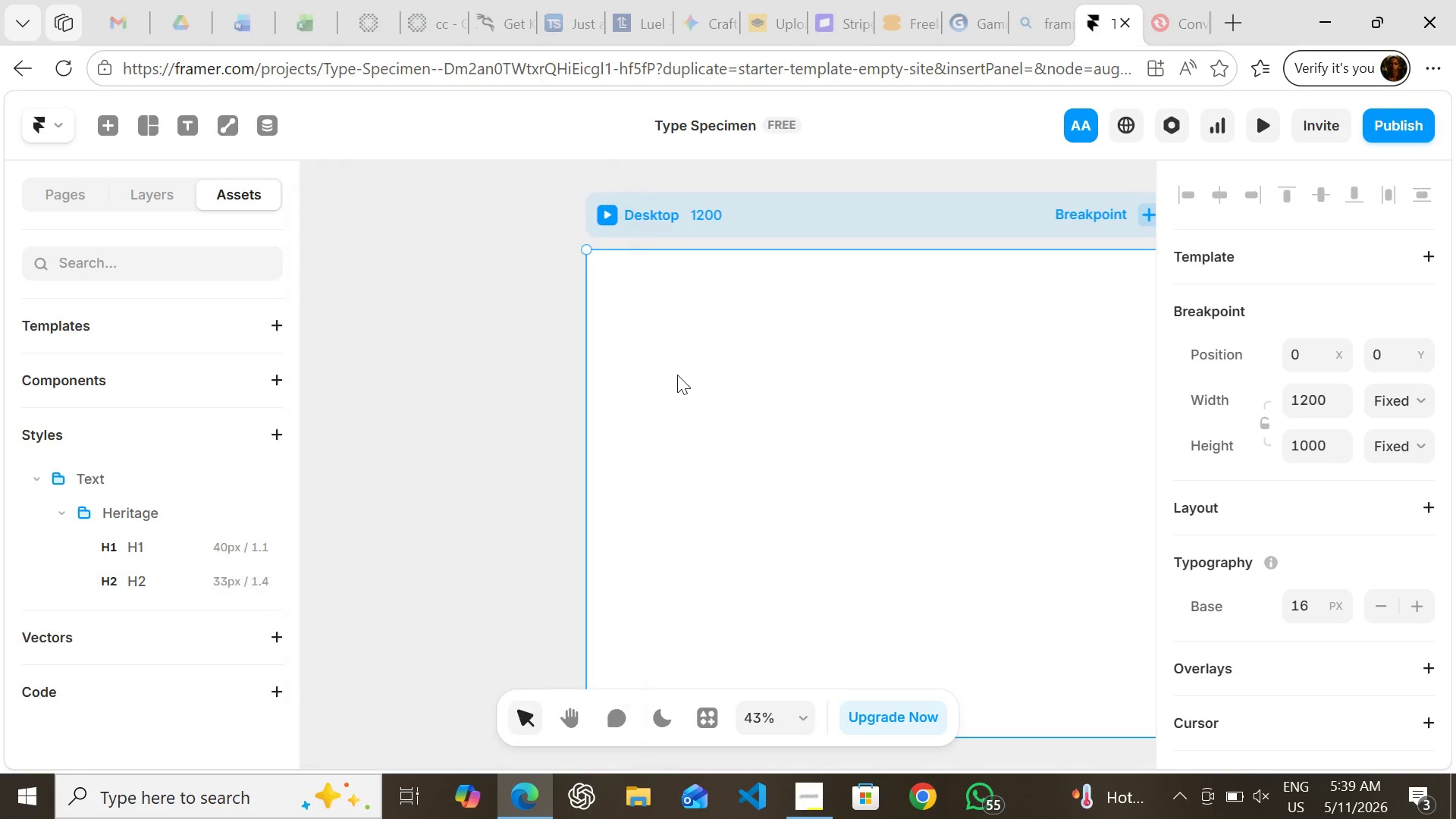 
left_click([677, 375])
 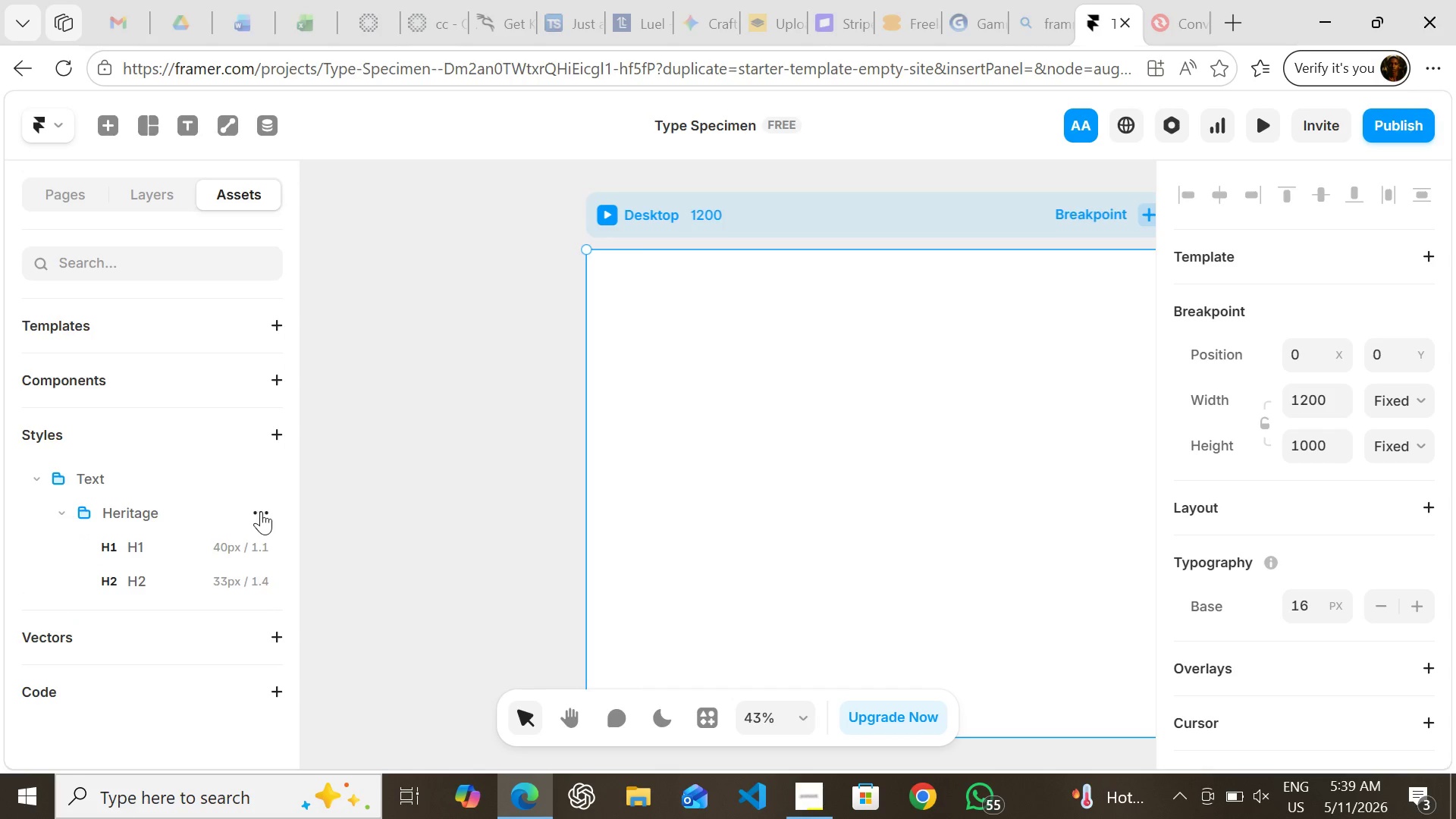 
left_click([261, 511])
 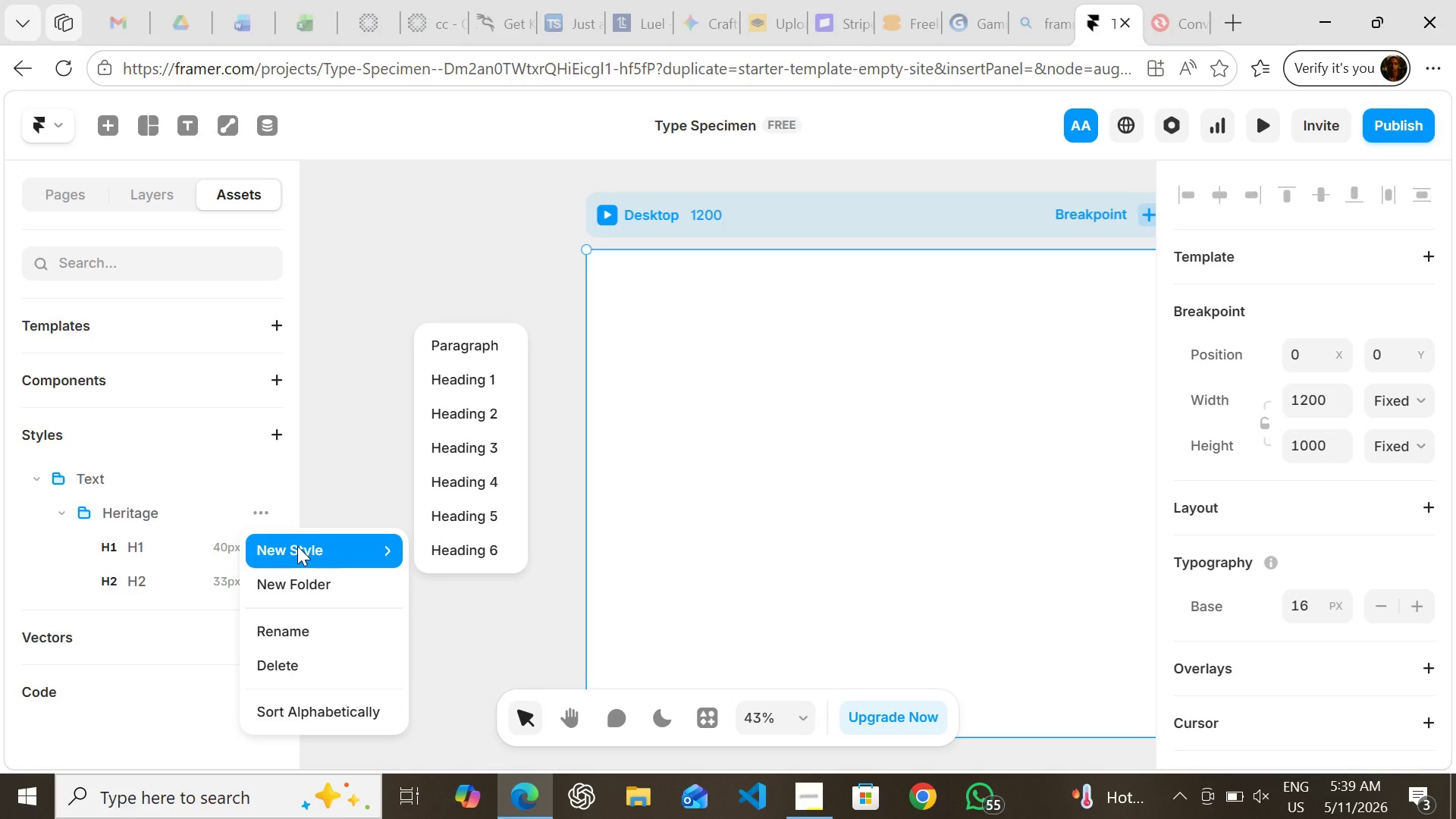 
left_click([297, 546])
 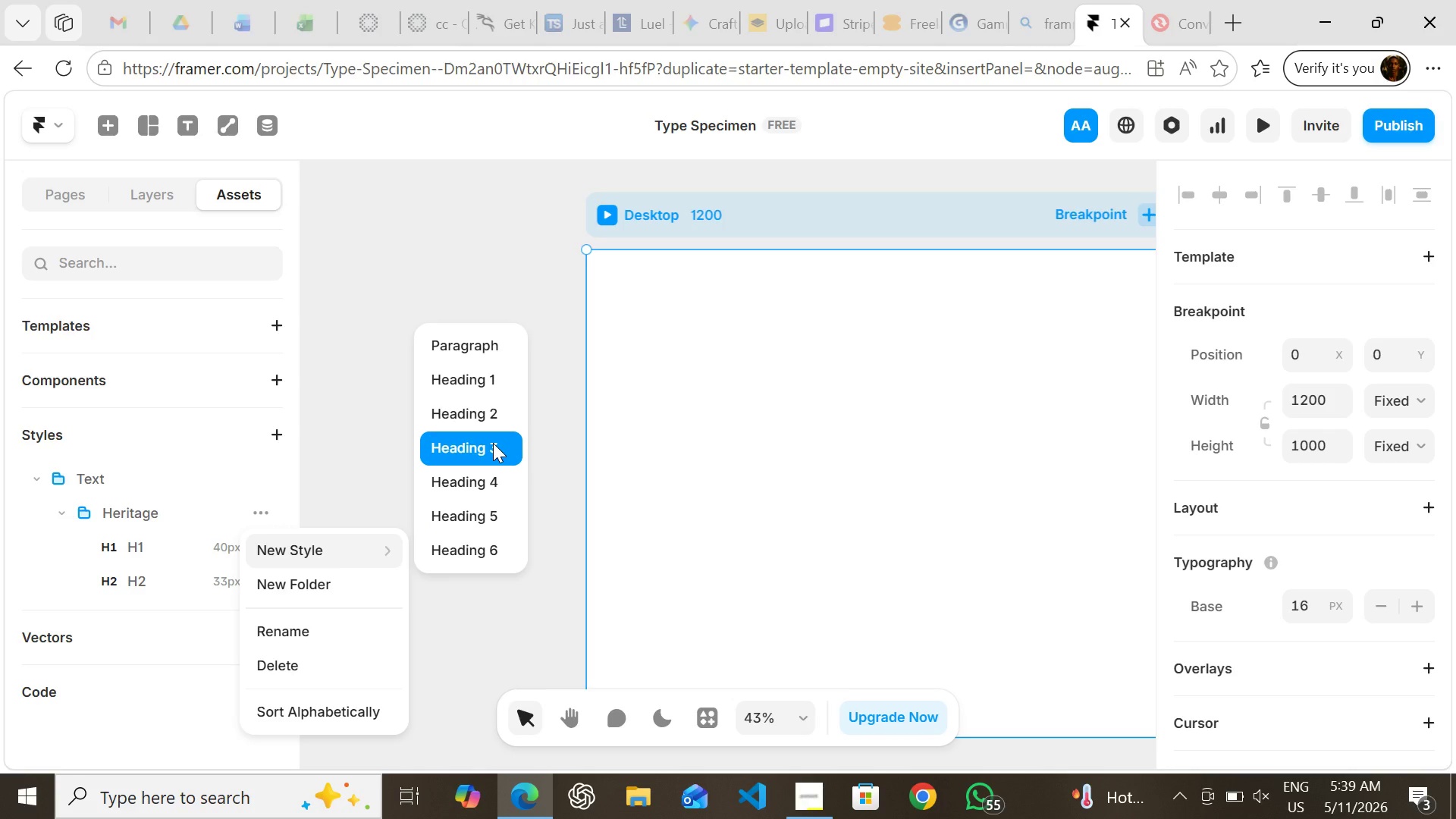 
left_click([493, 443])
 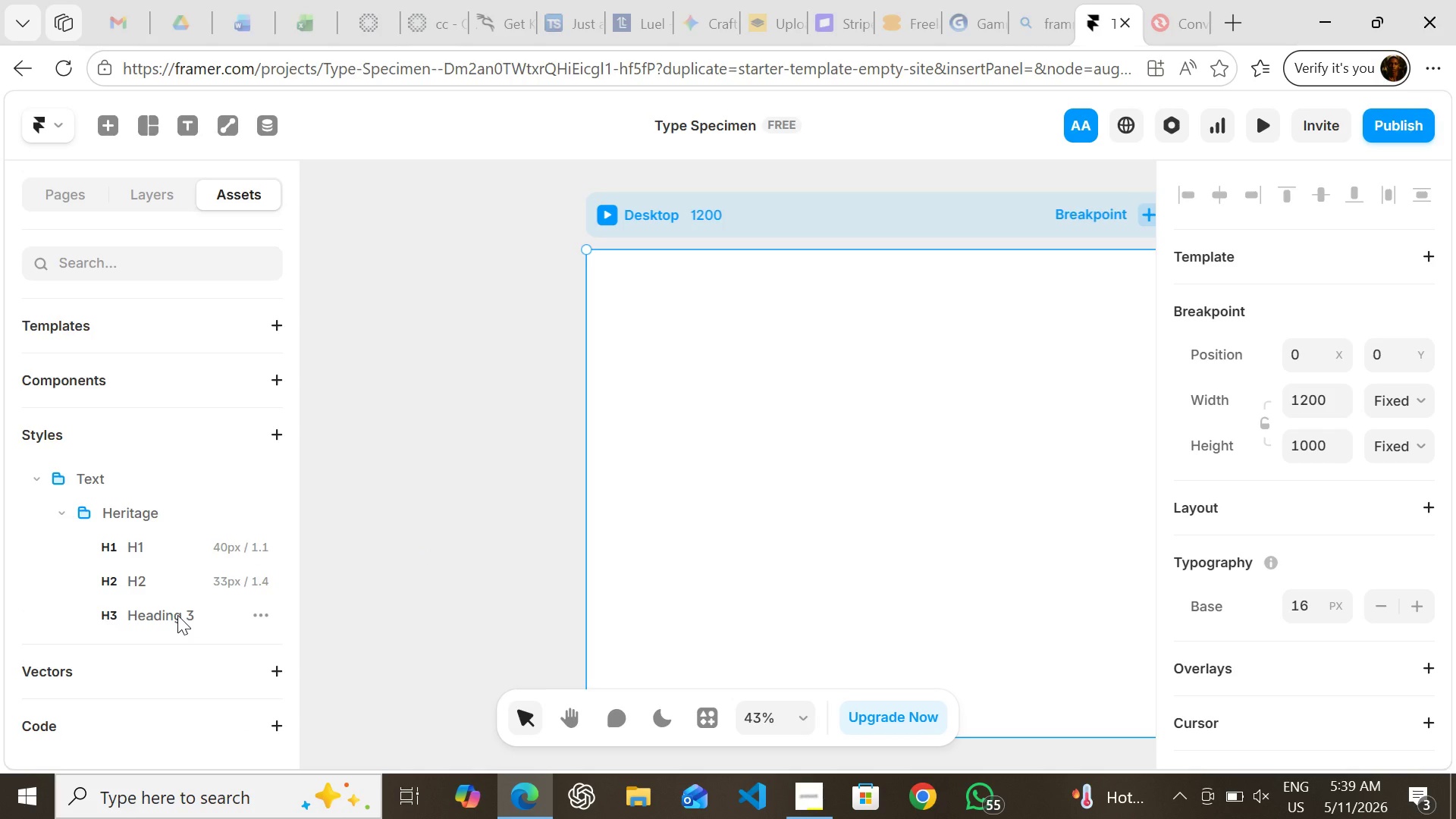 
double_click([177, 615])
 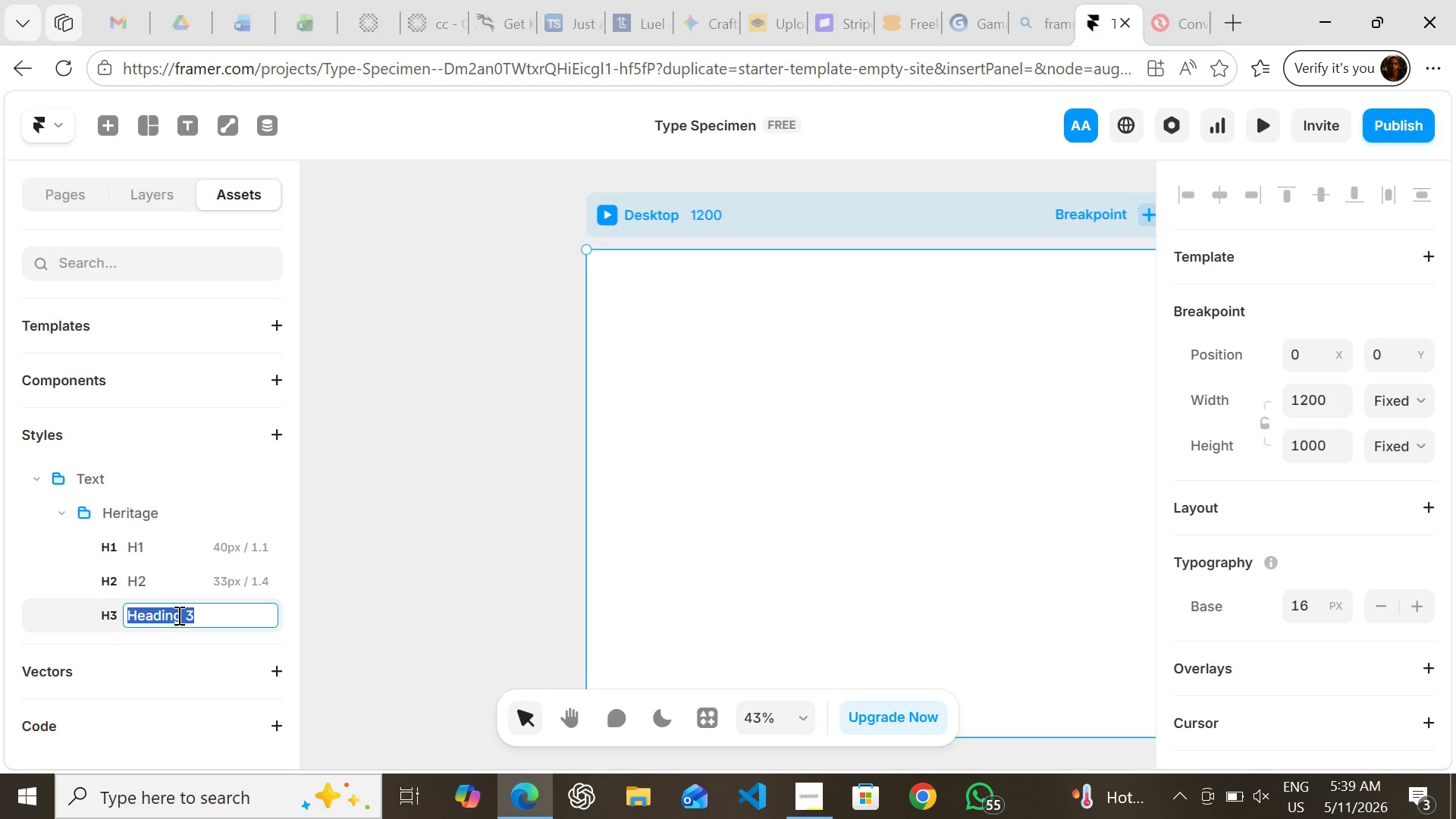 
type(Heritage/H3)
 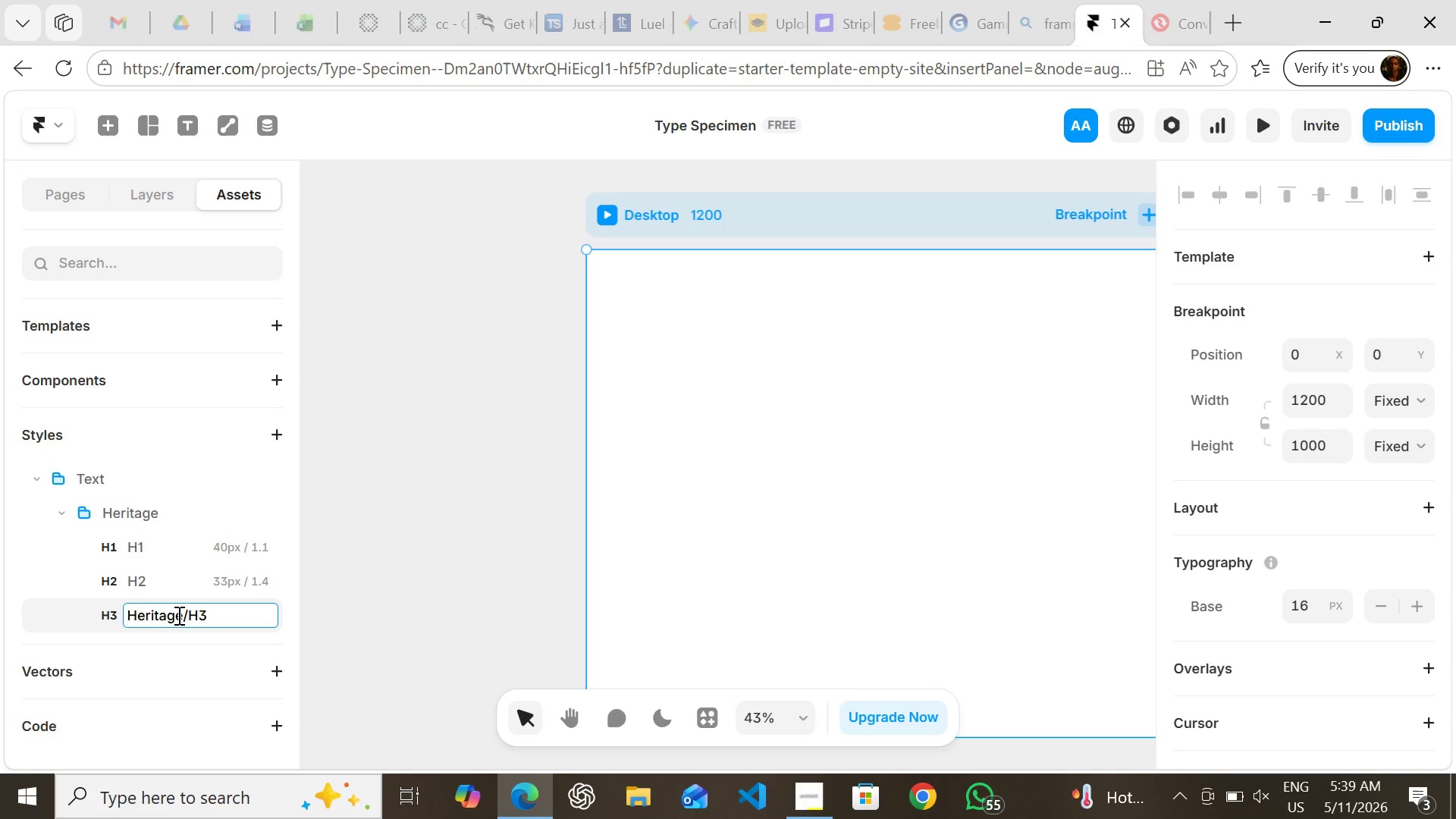 
key(Enter)
 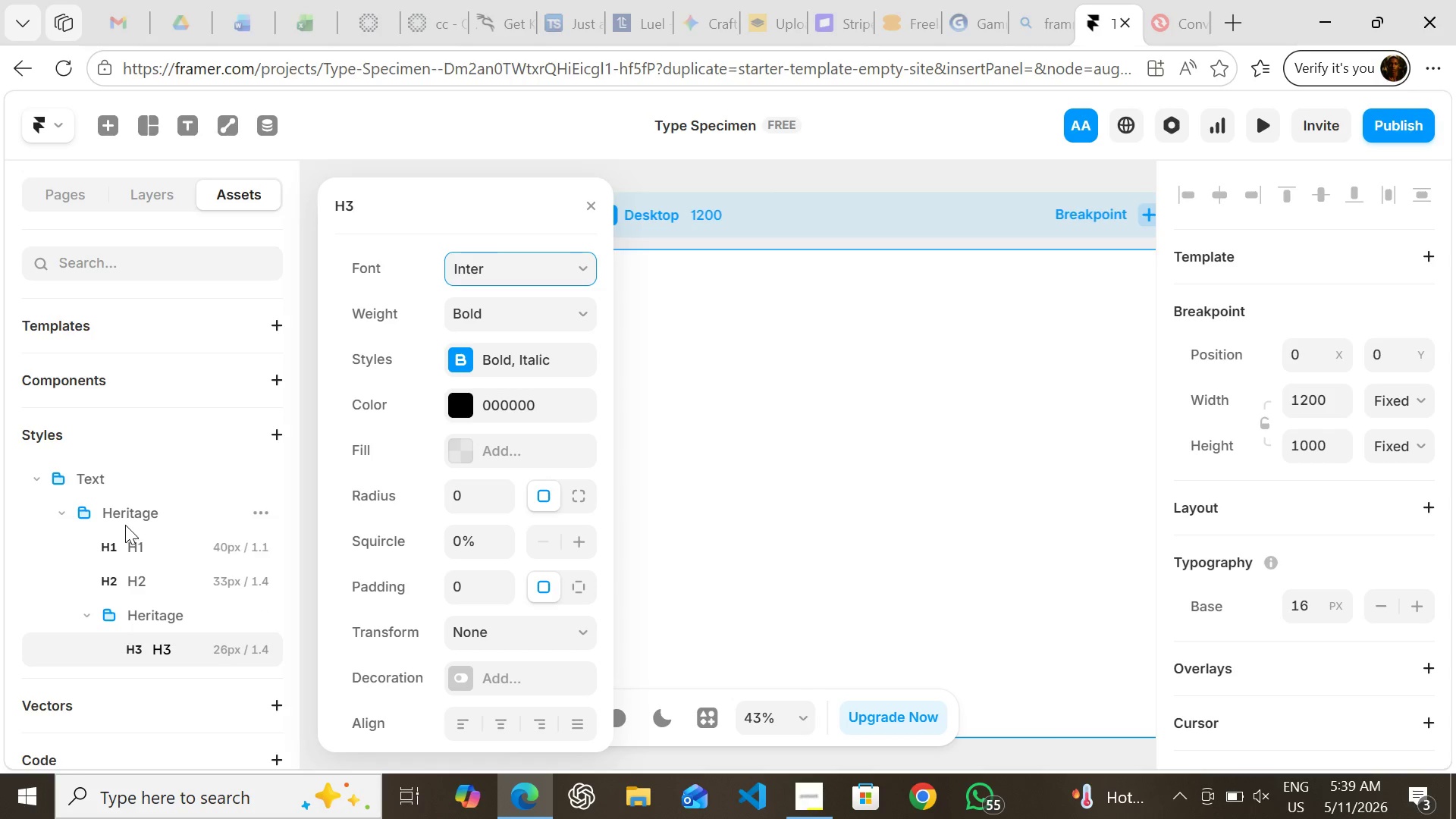 
wait(11.22)
 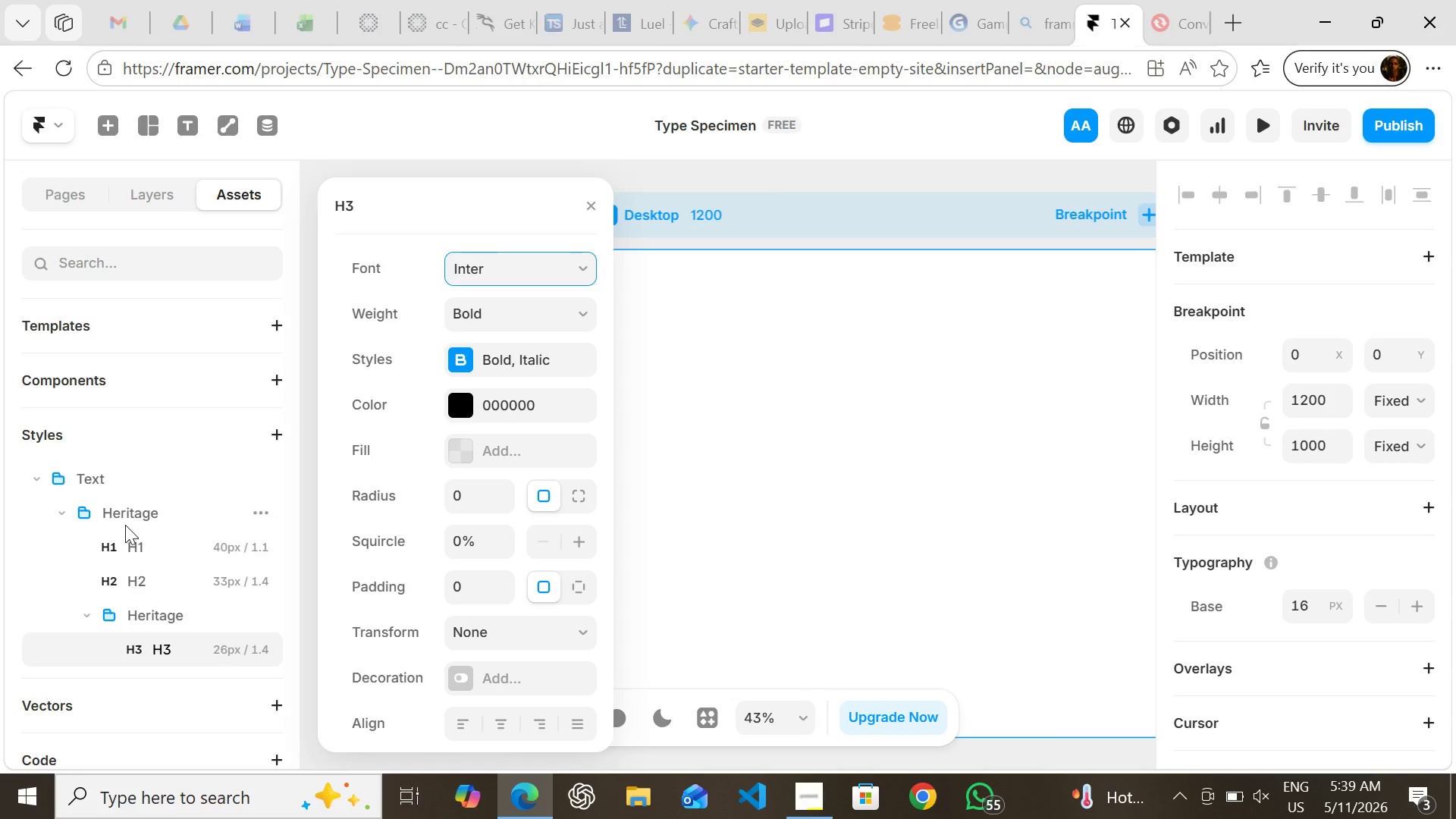 
left_click([259, 612])
 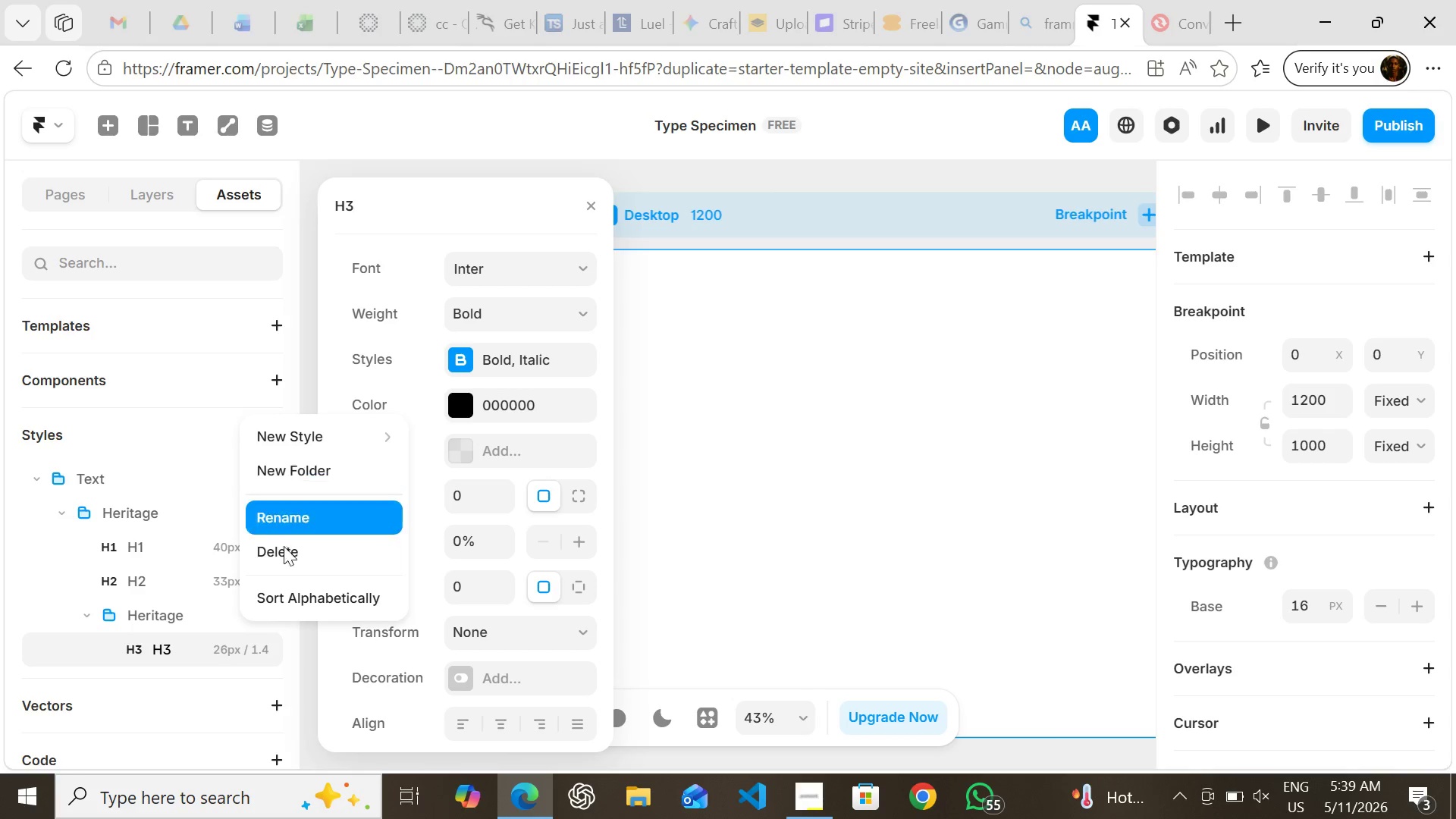 
left_click([284, 557])
 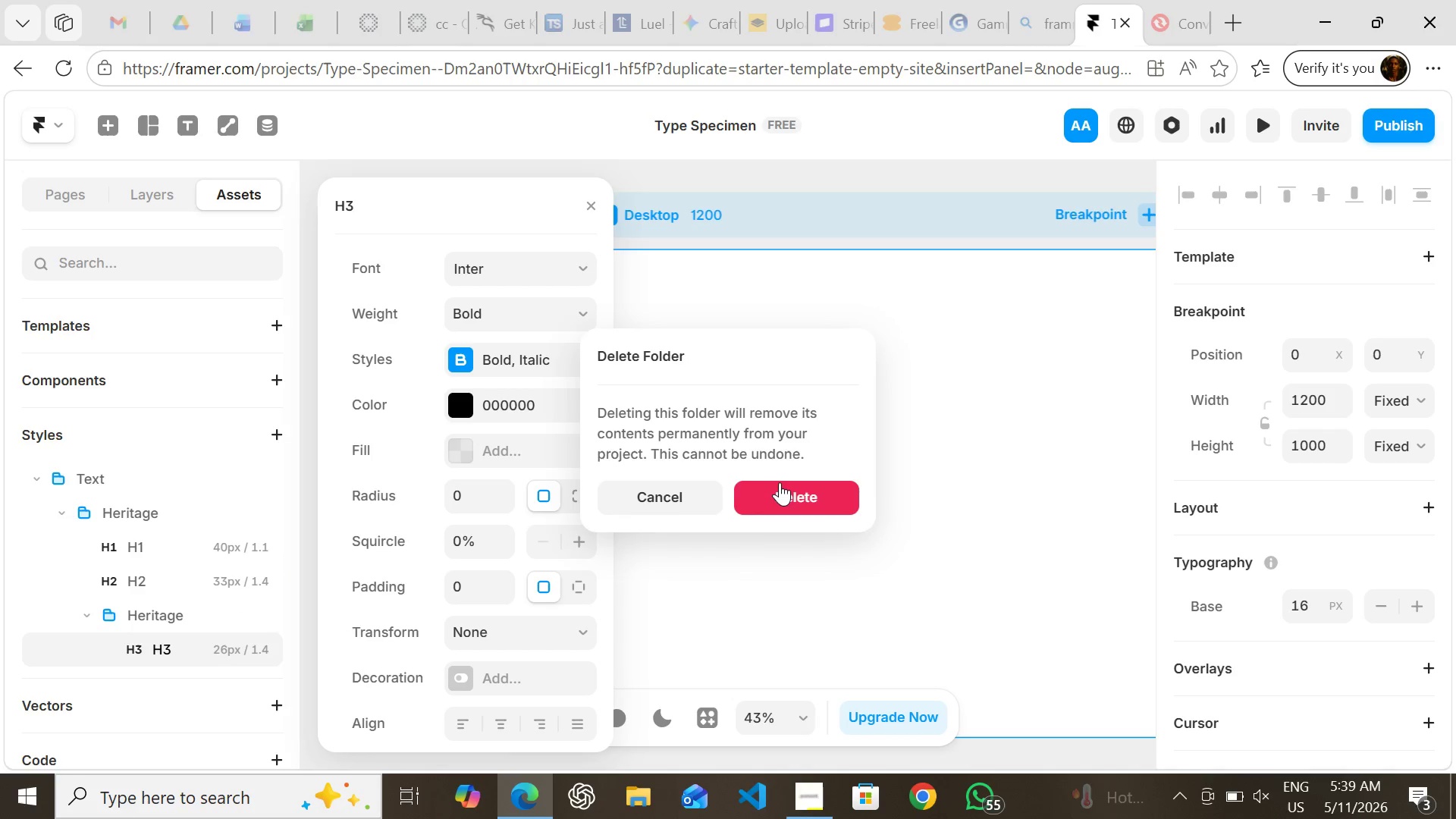 
left_click([780, 482])
 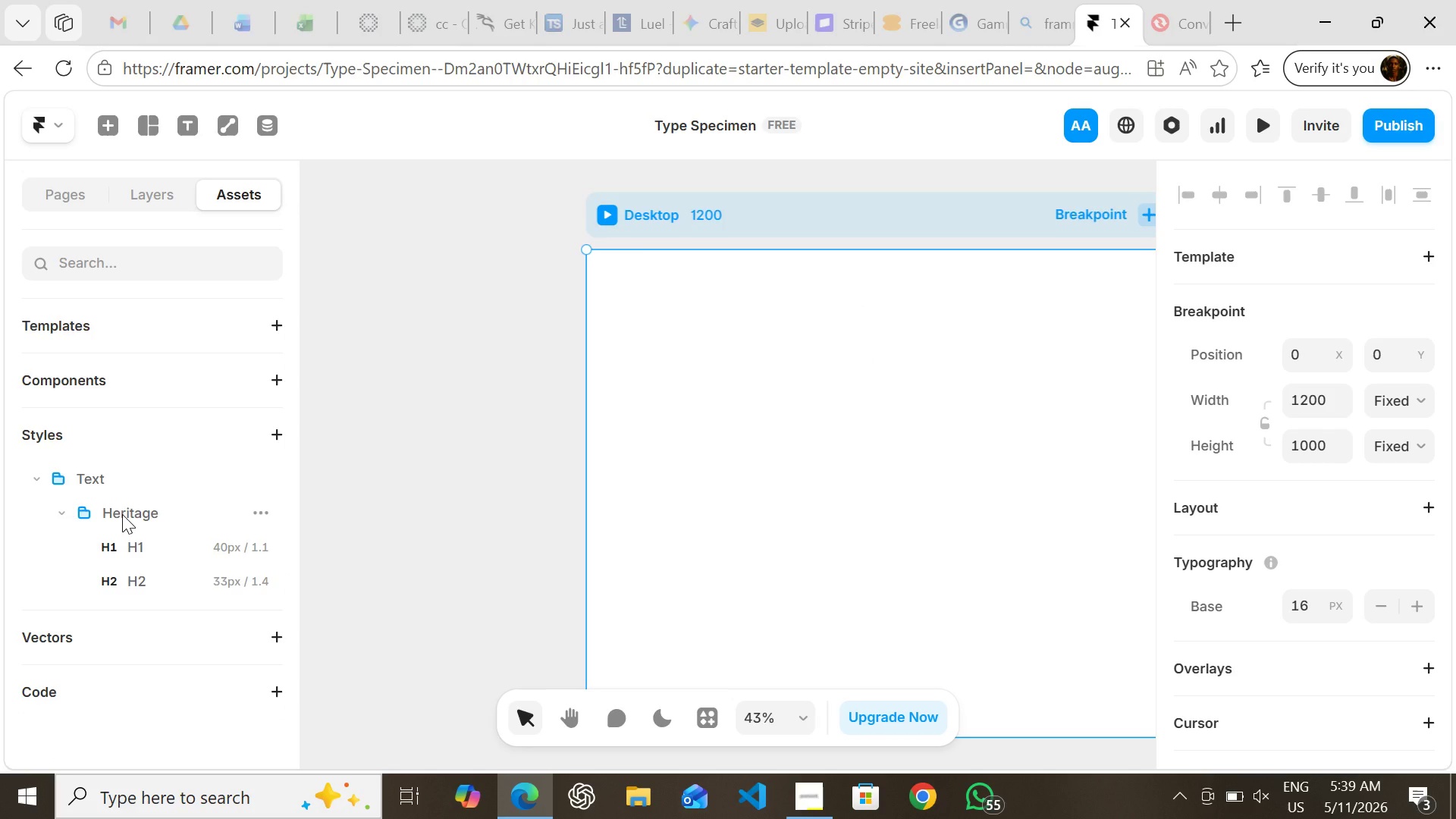 
left_click([122, 514])
 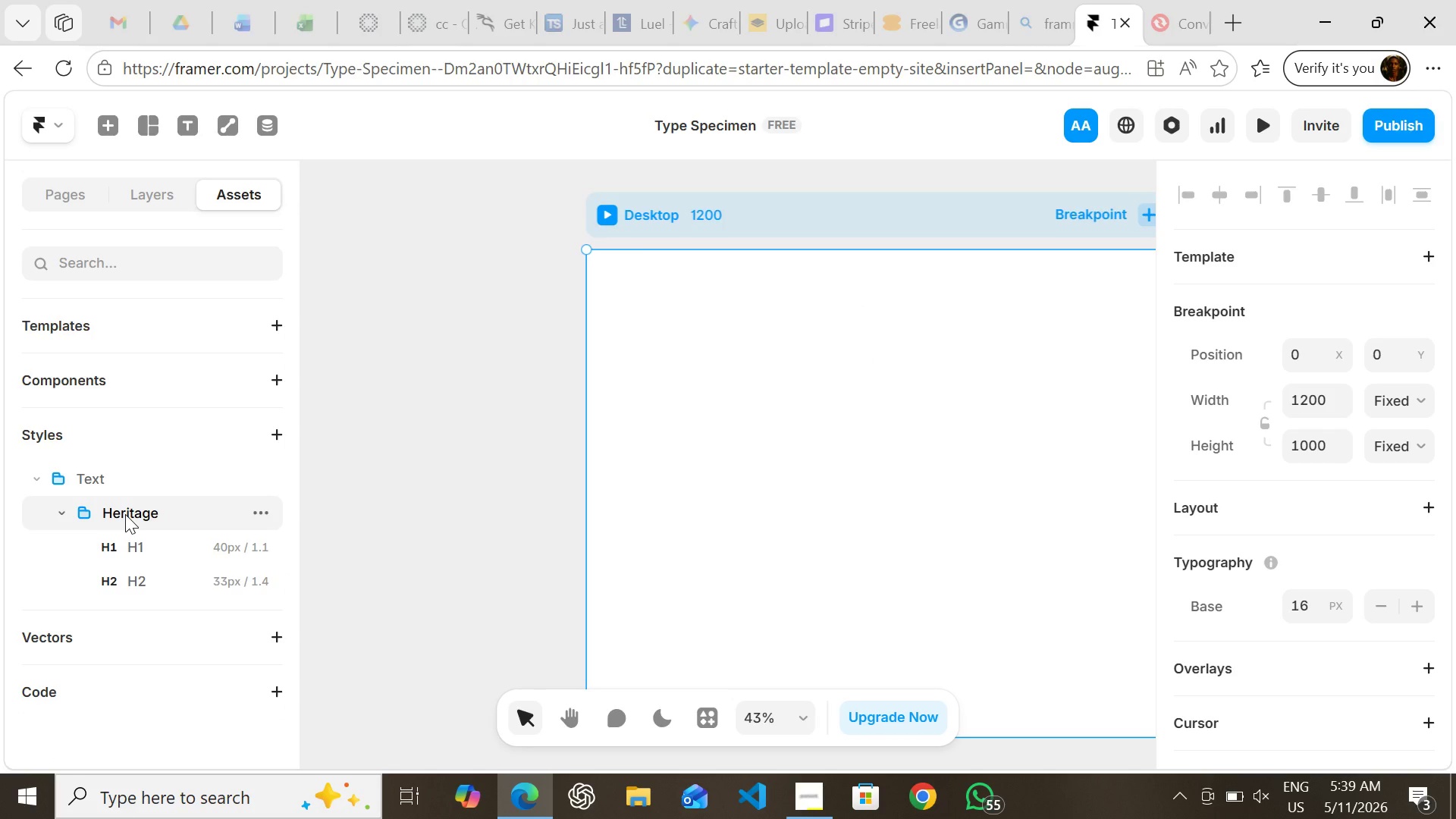 
double_click([125, 514])
 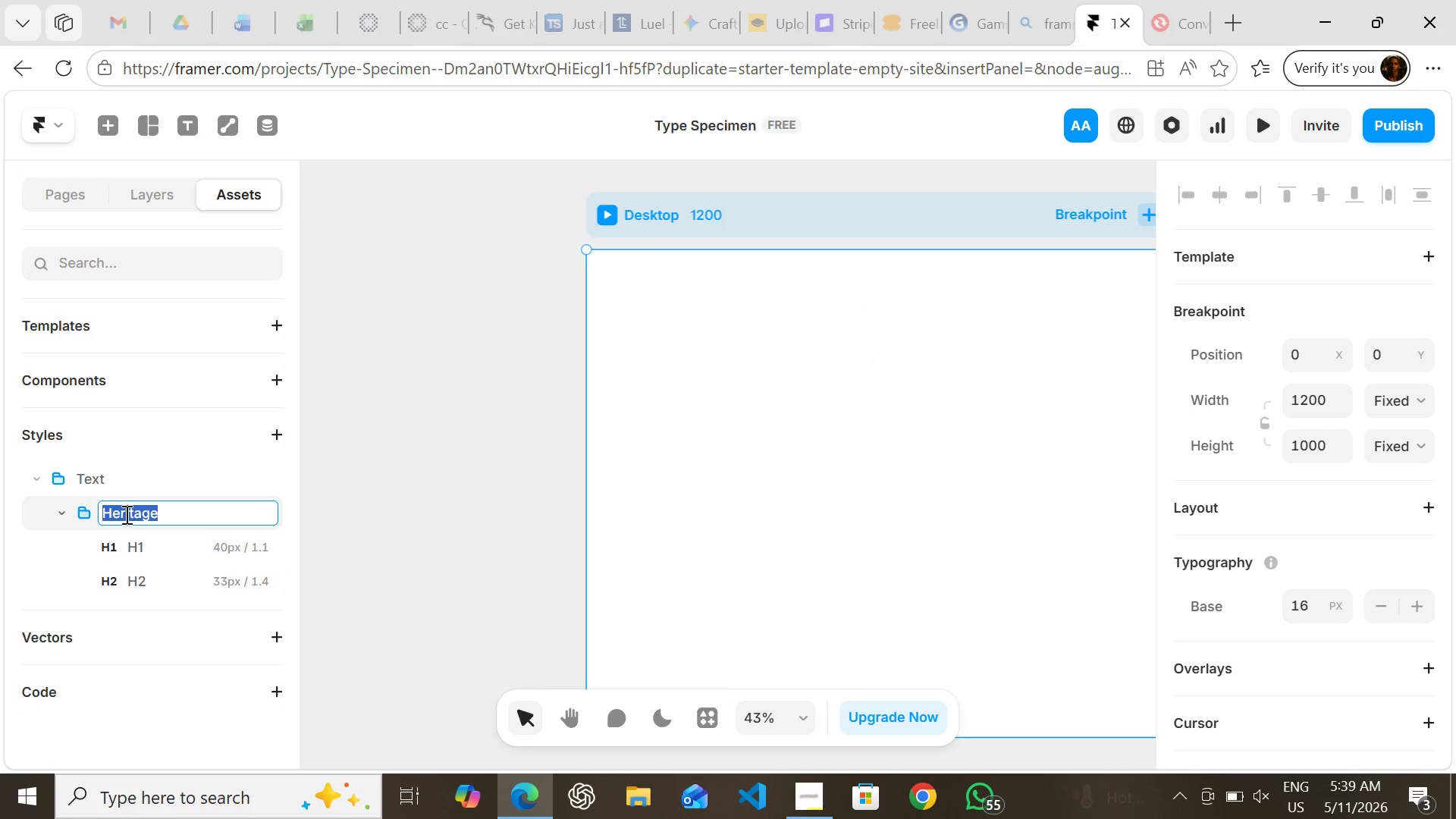 
triple_click([125, 514])
 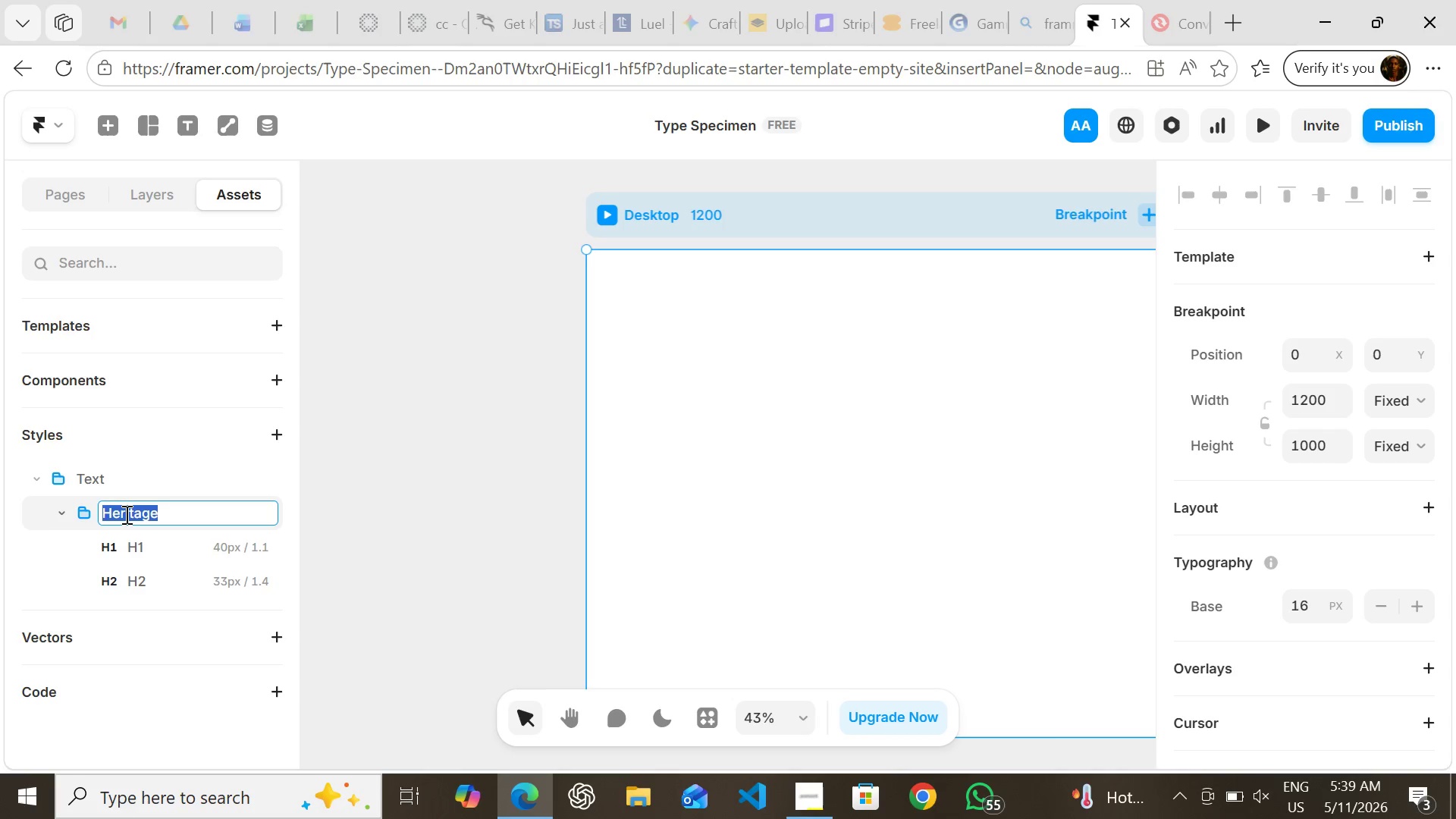 
key(Control+C)
 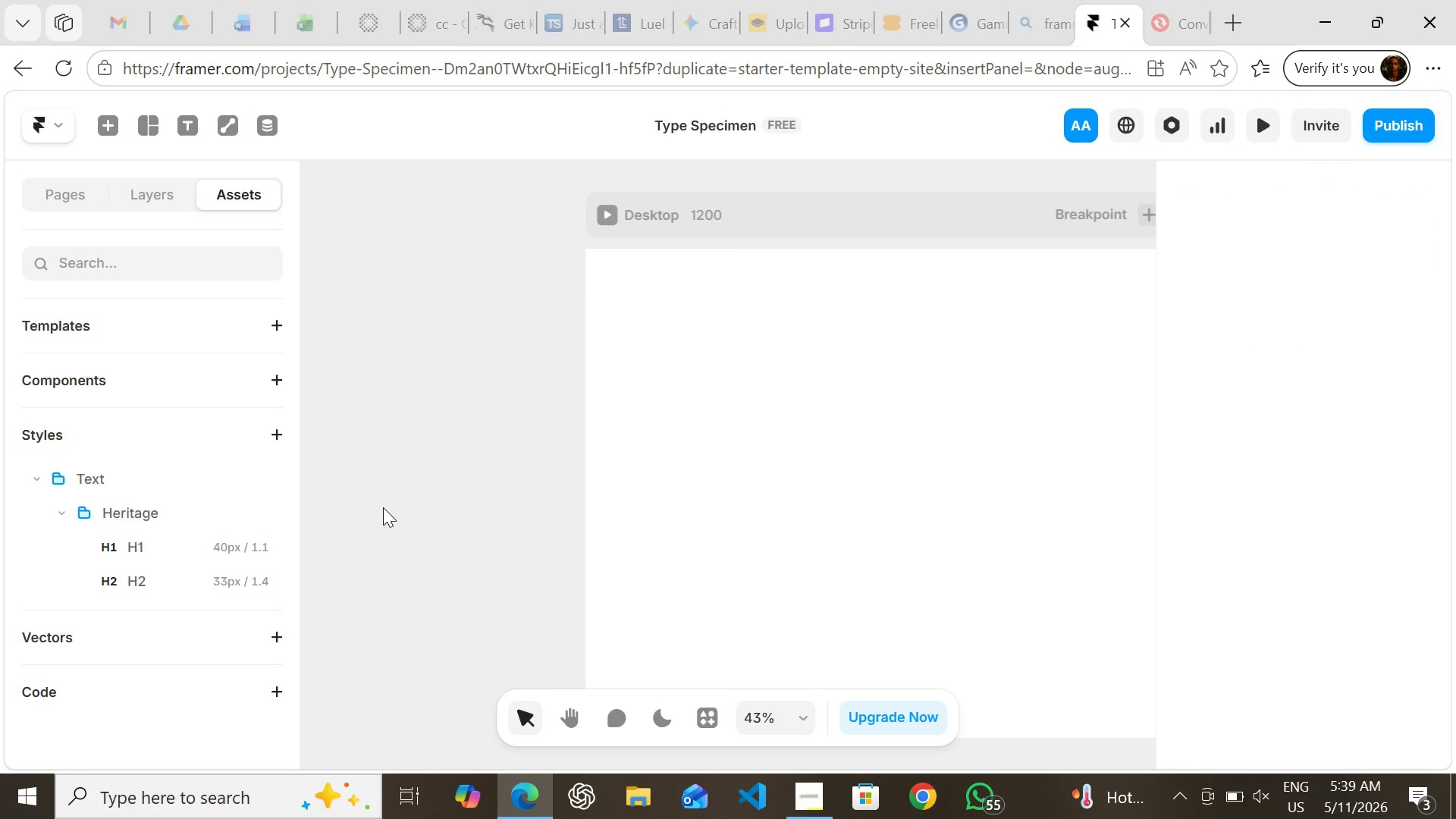 
left_click([383, 507])
 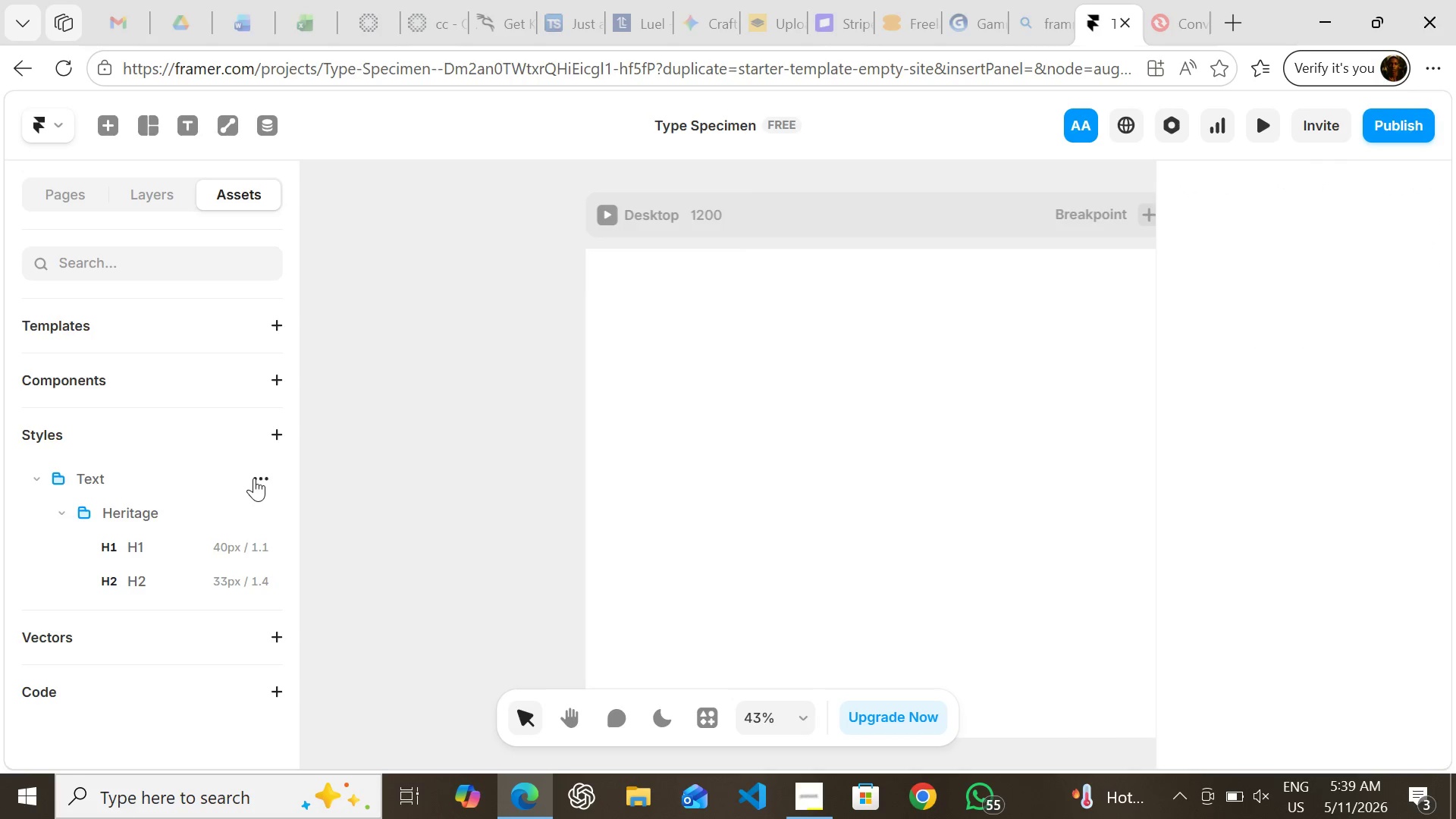 
left_click([266, 474])
 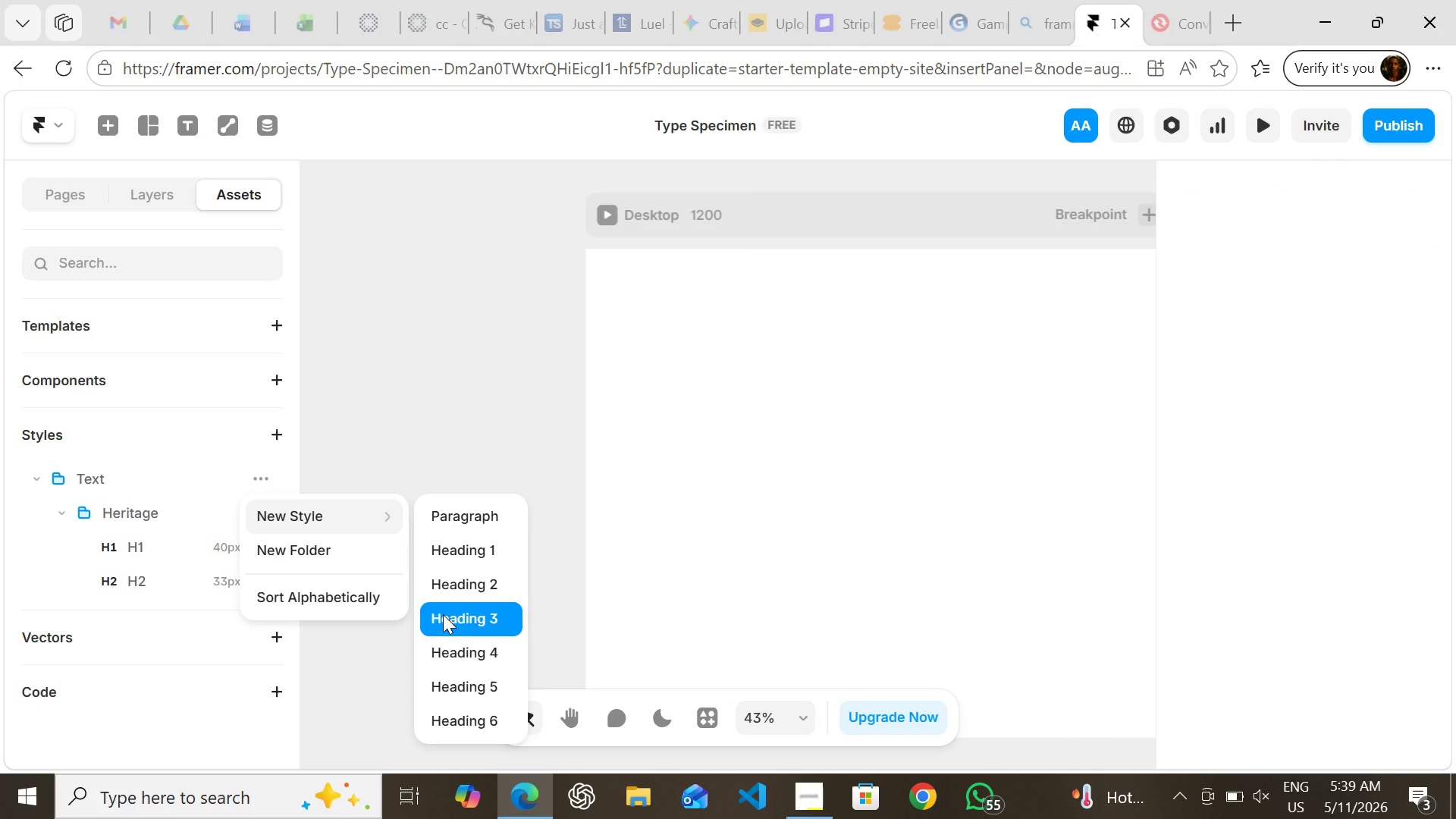 
left_click([443, 614])
 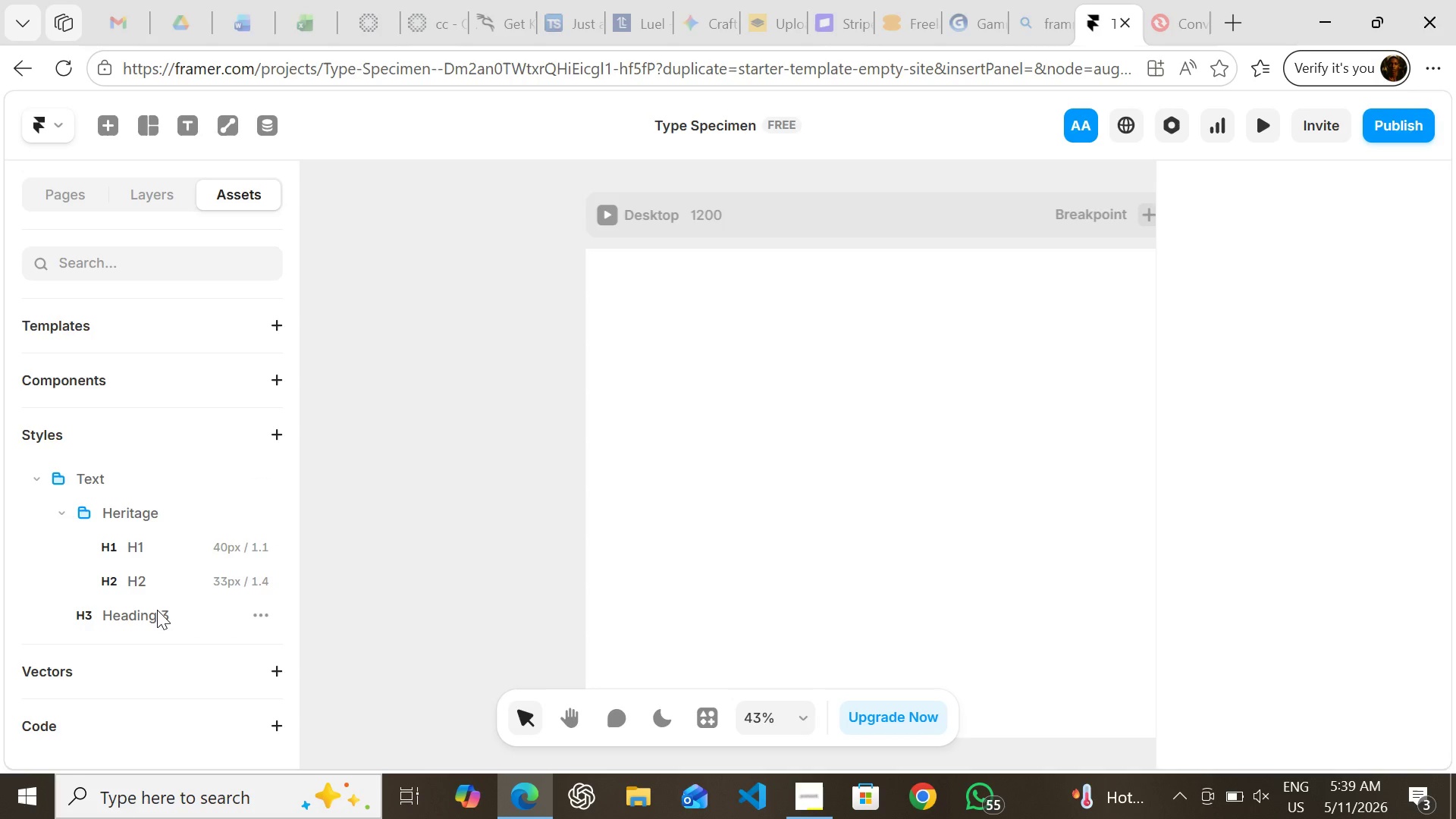 
double_click([157, 611])
 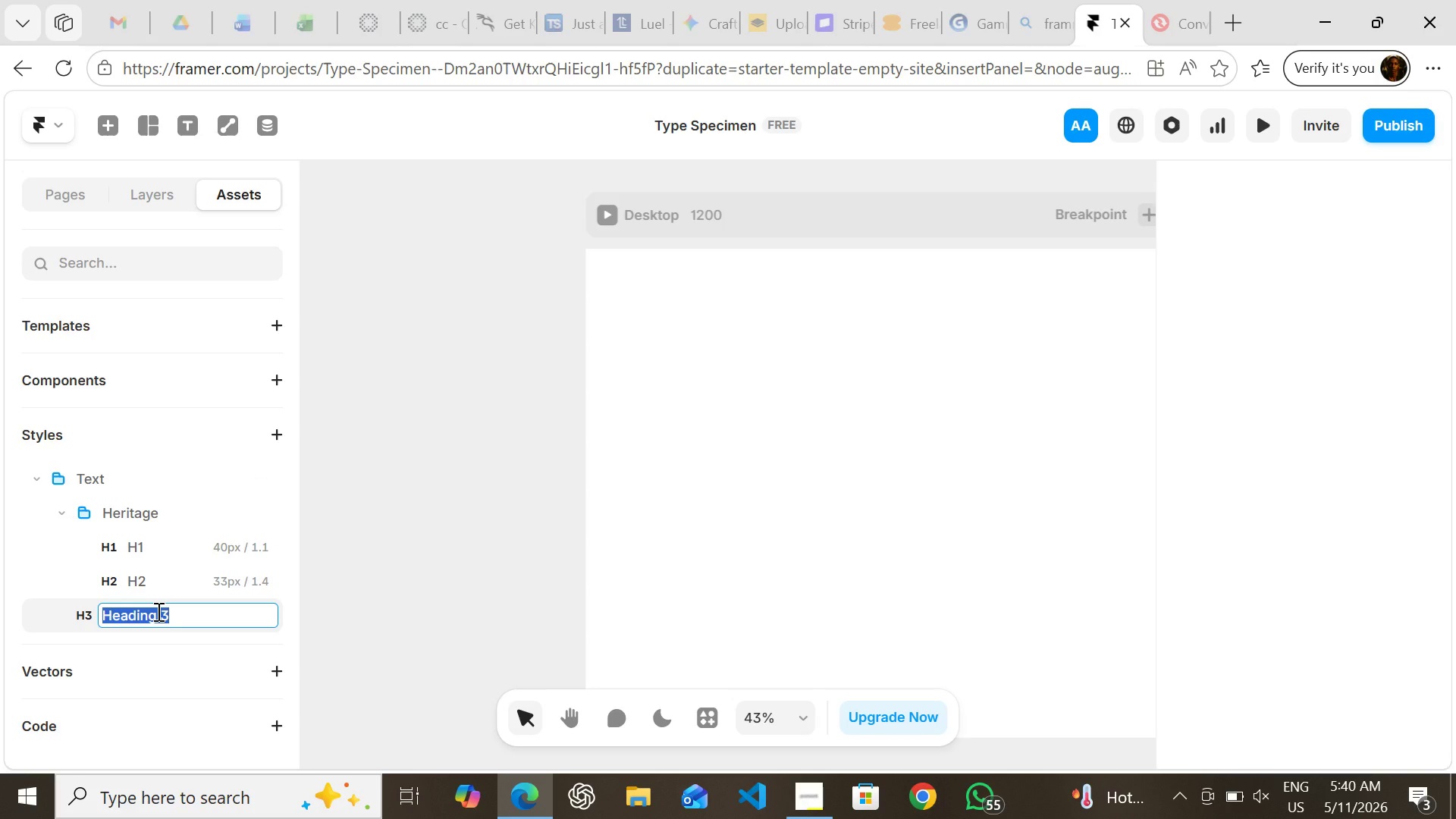 
key(Control+V)
 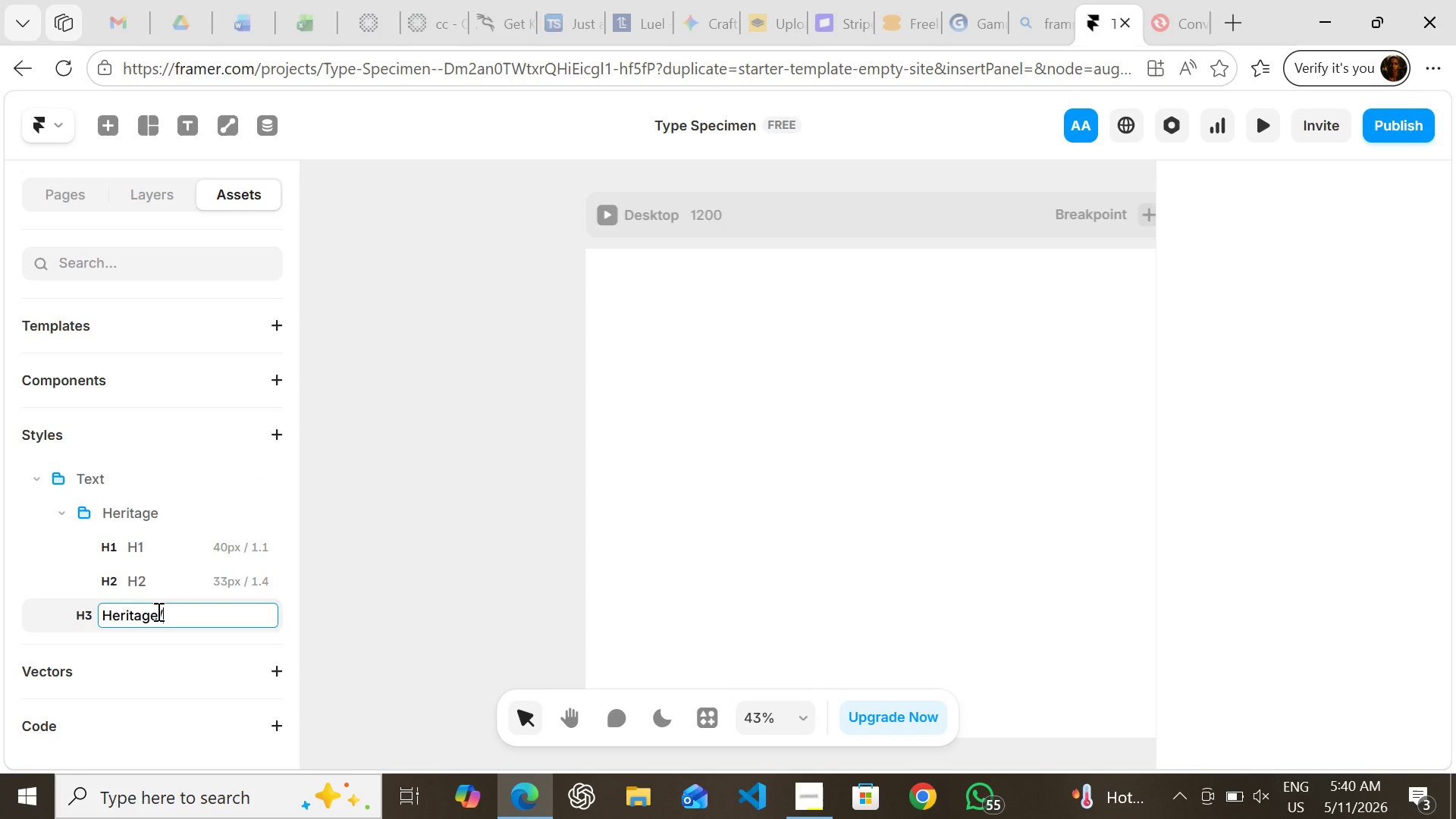 
type(/H3)
 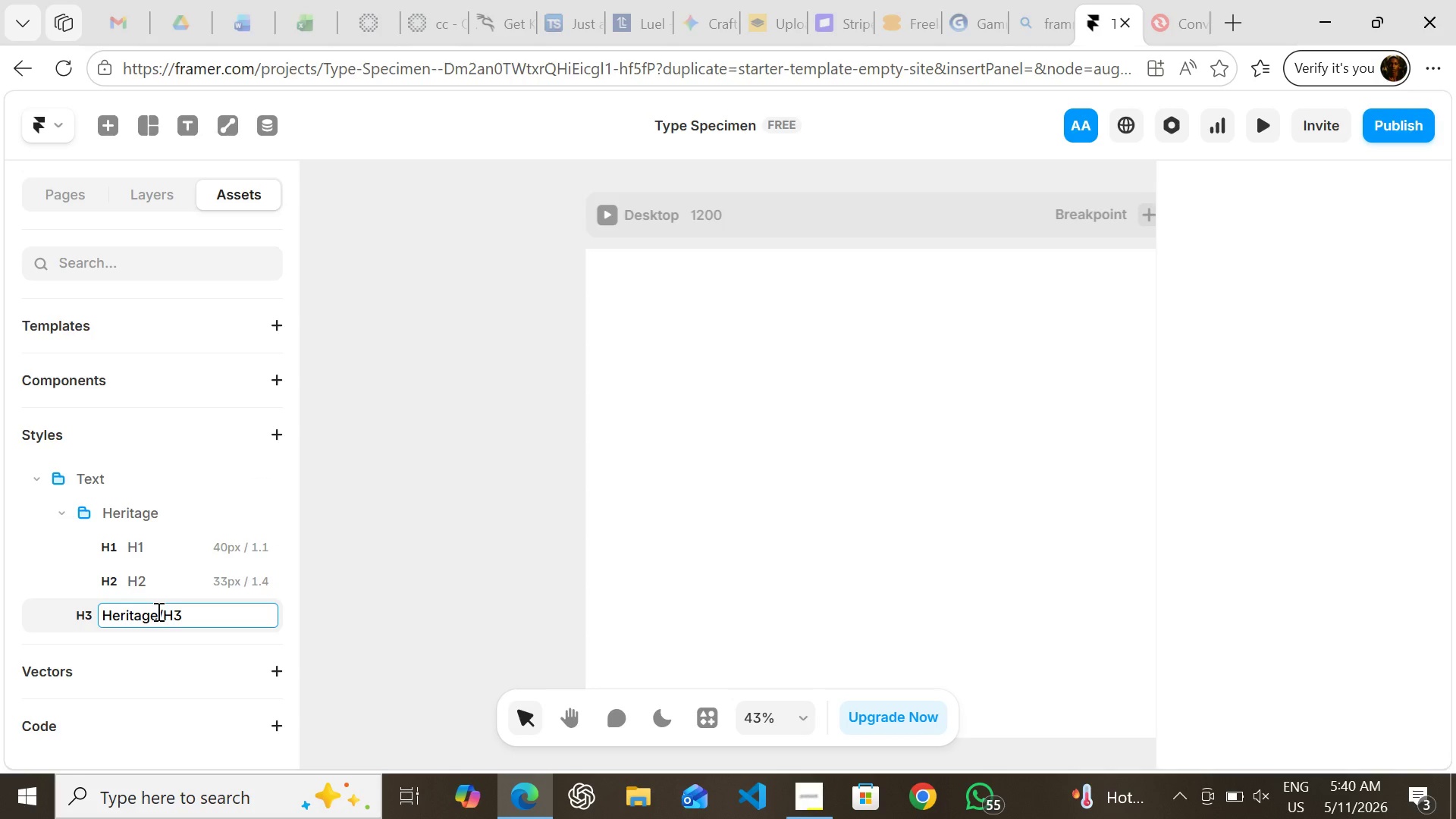 
key(Enter)
 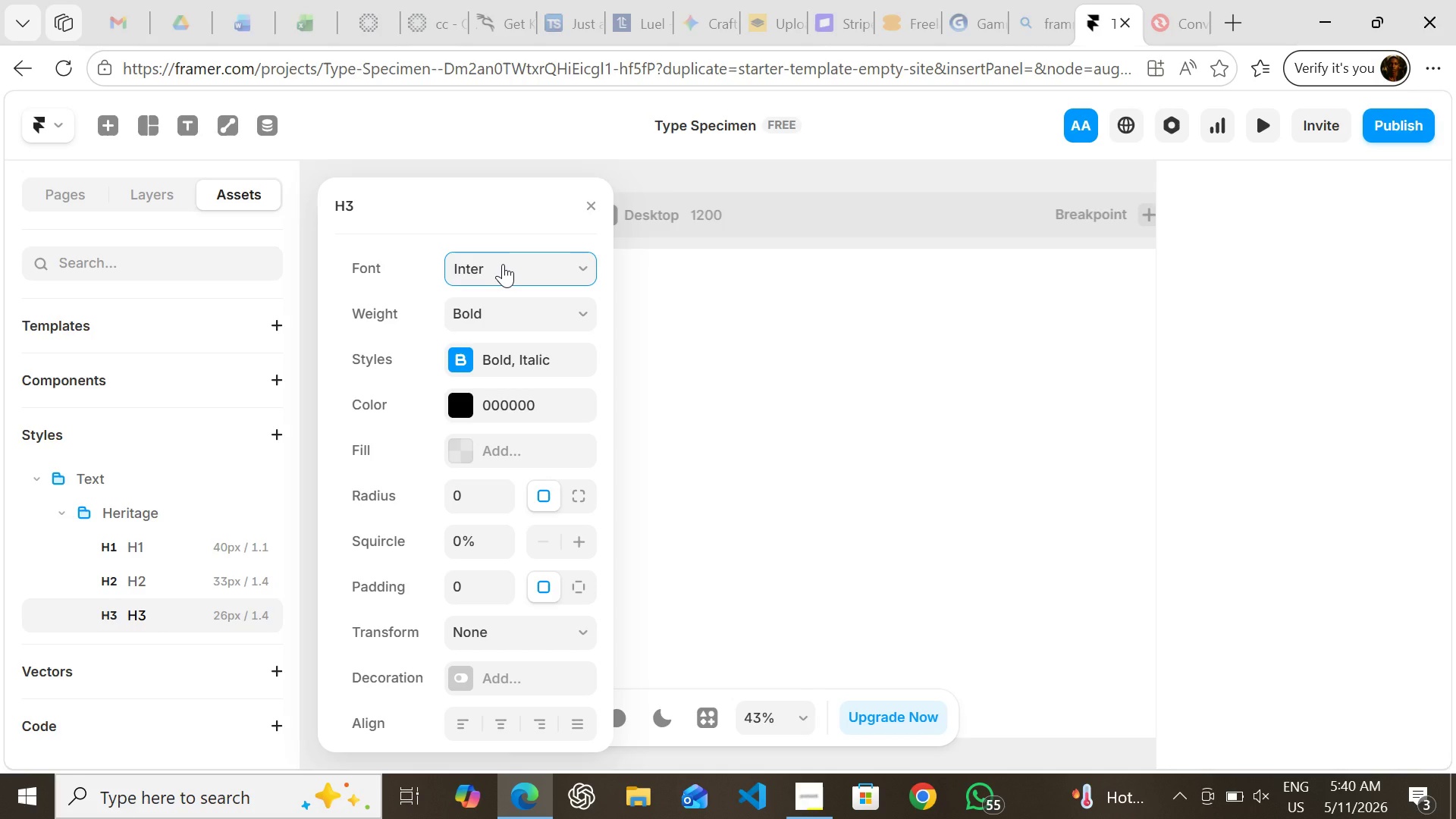 
left_click([503, 264])
 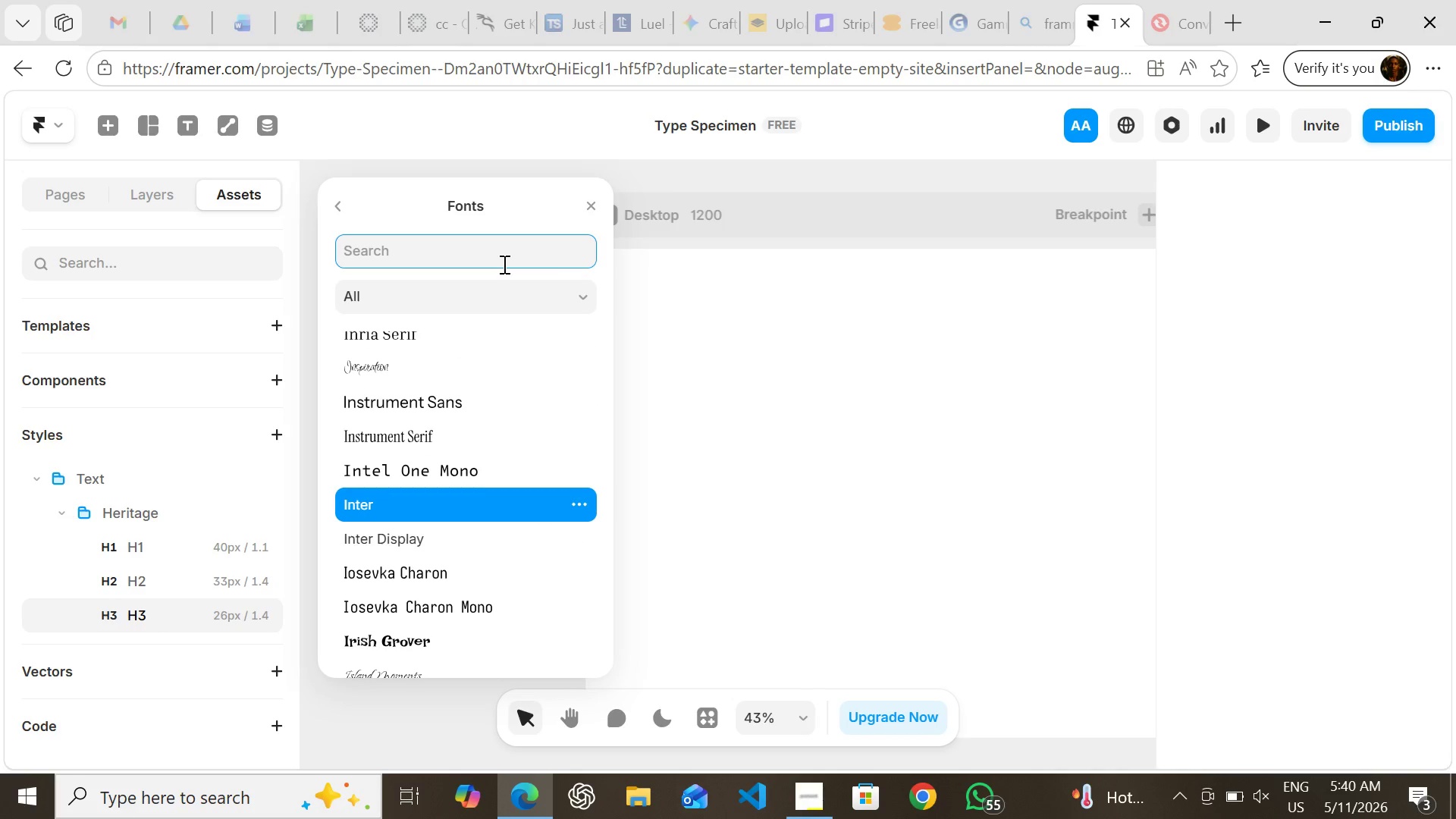 
type(corm)
 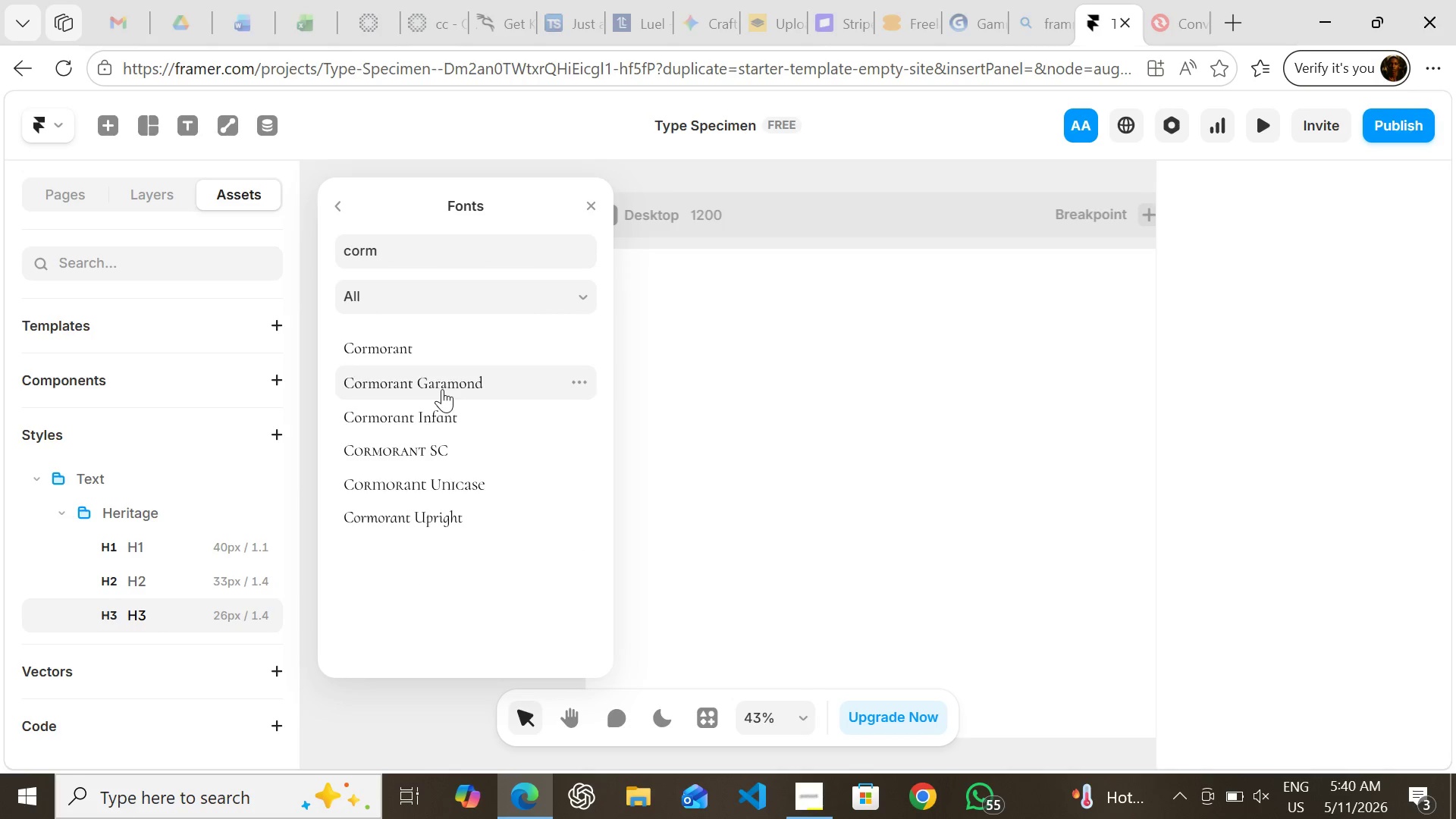 
left_click([442, 389])
 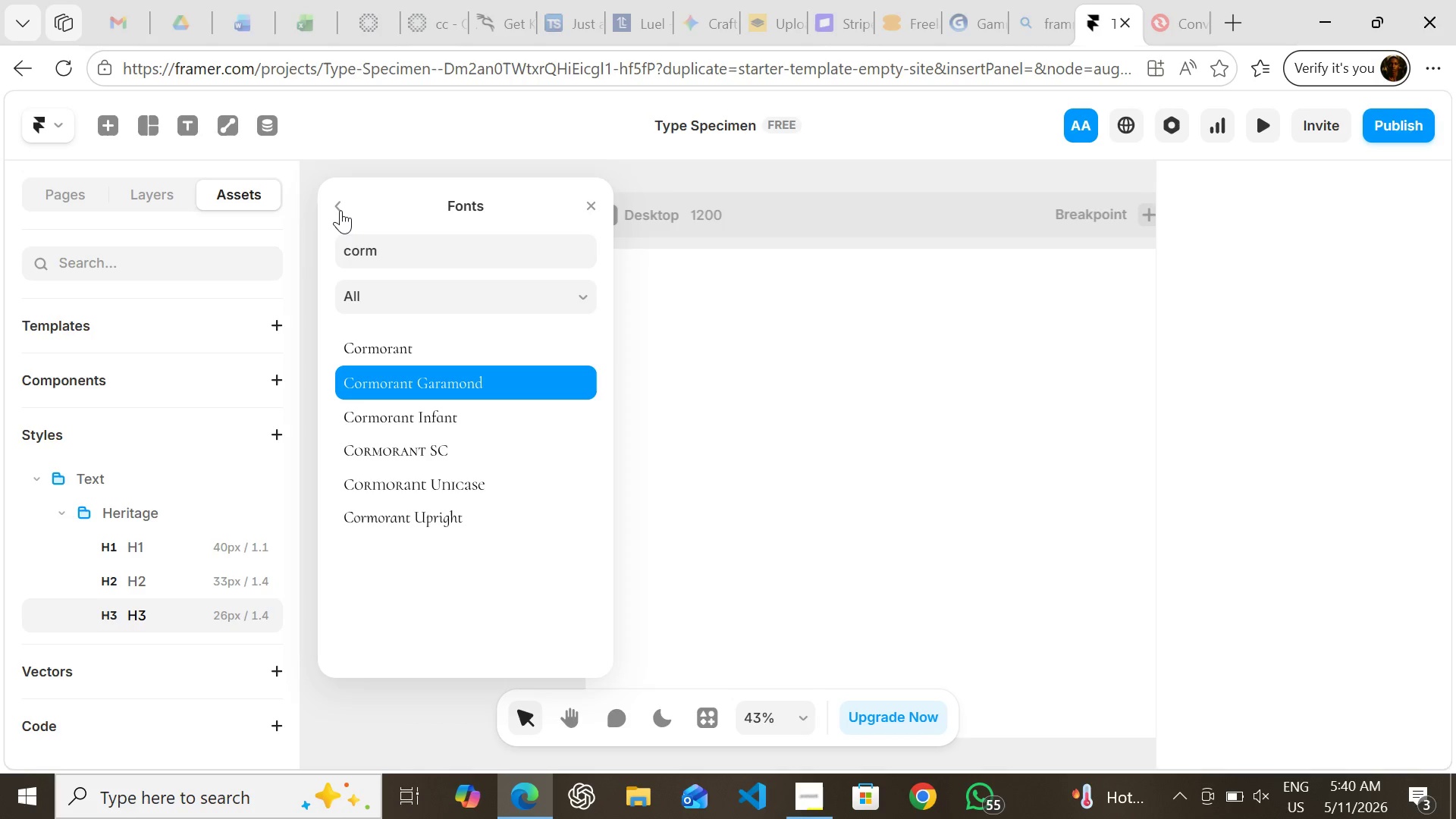 
left_click([340, 210])
 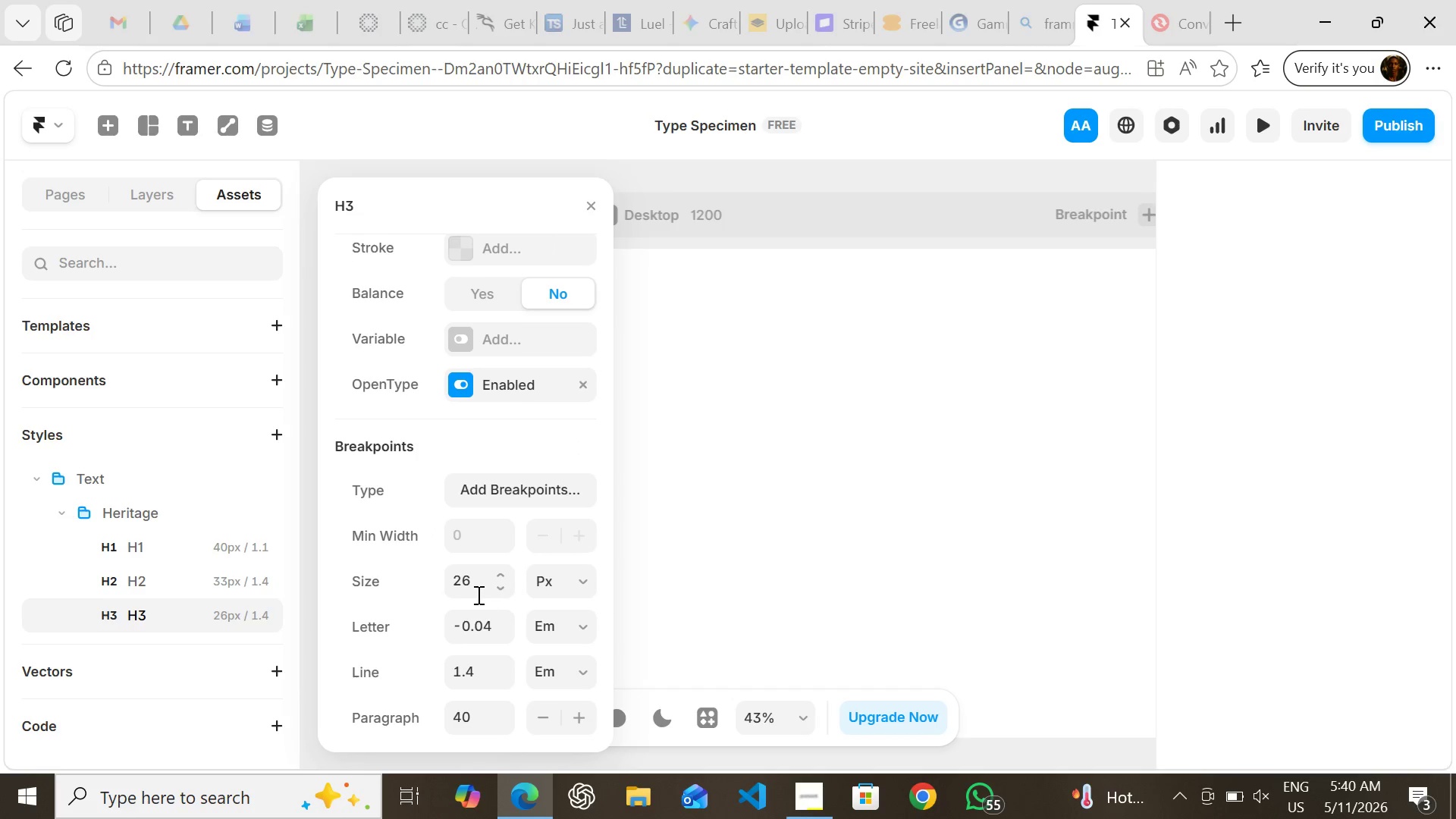 
wait(6.38)
 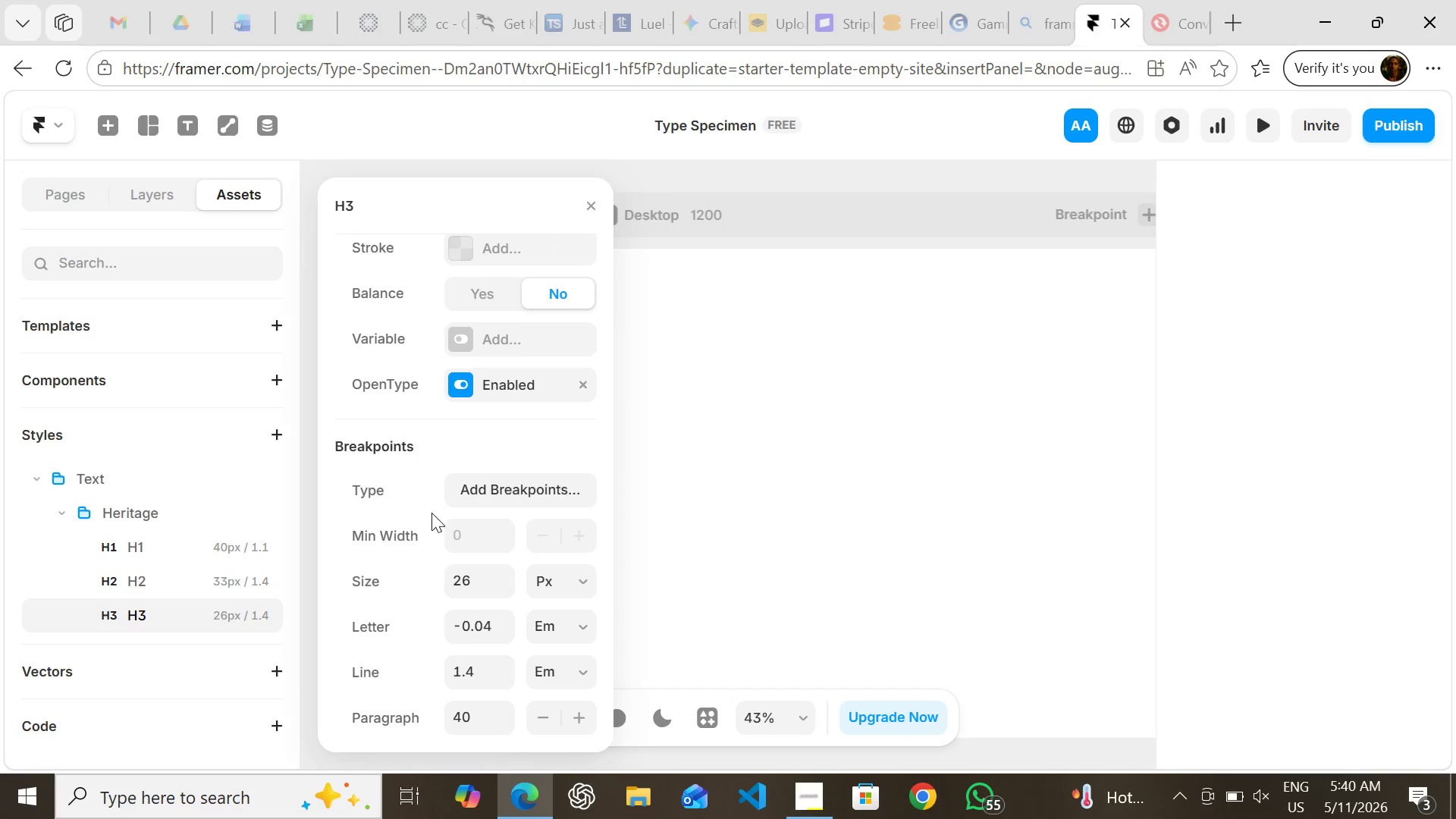 
left_click([471, 575])
 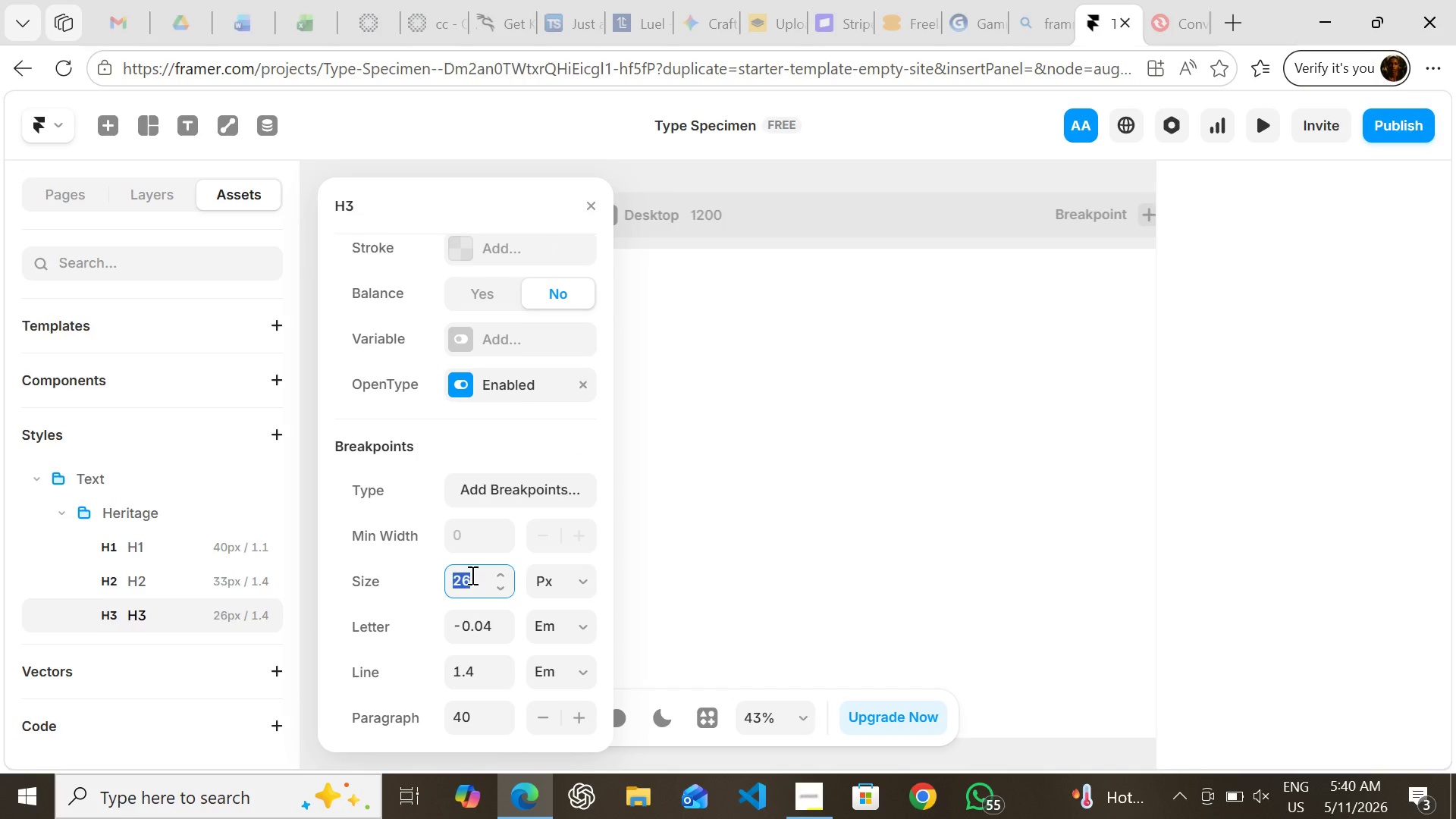 
hold_key(key=2, duration=0.31)
 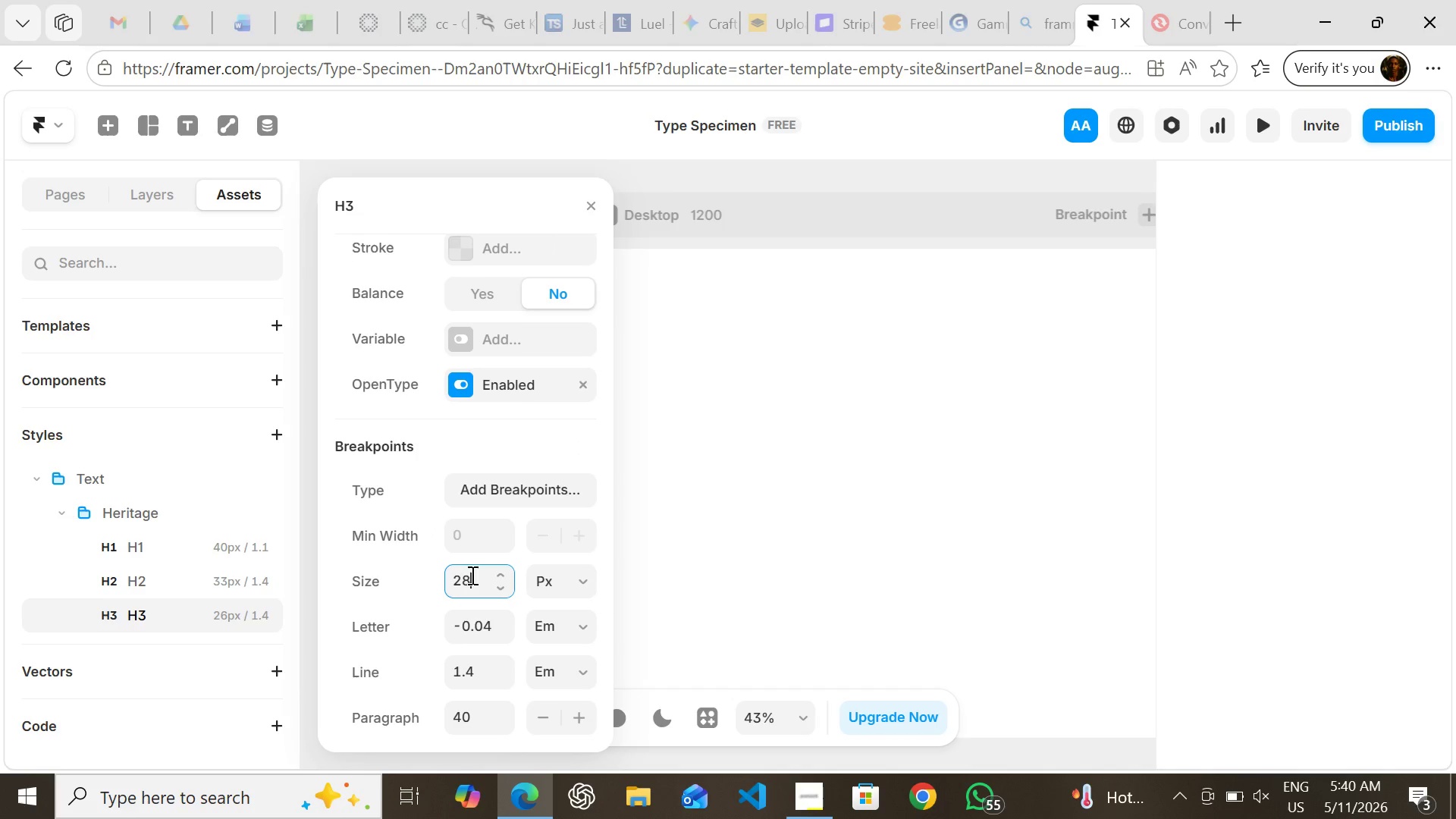 
key(8)
 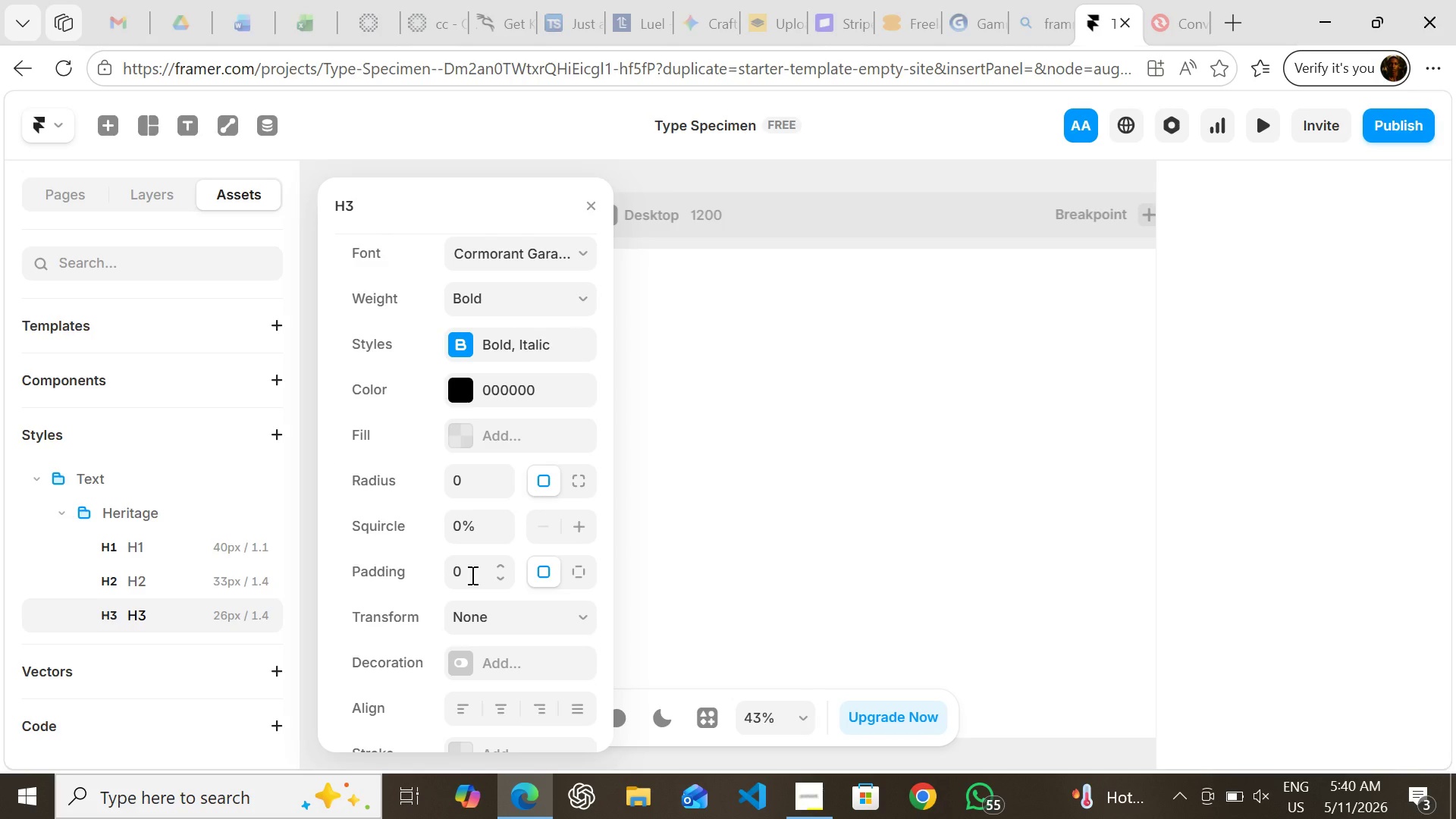 
wait(15.41)
 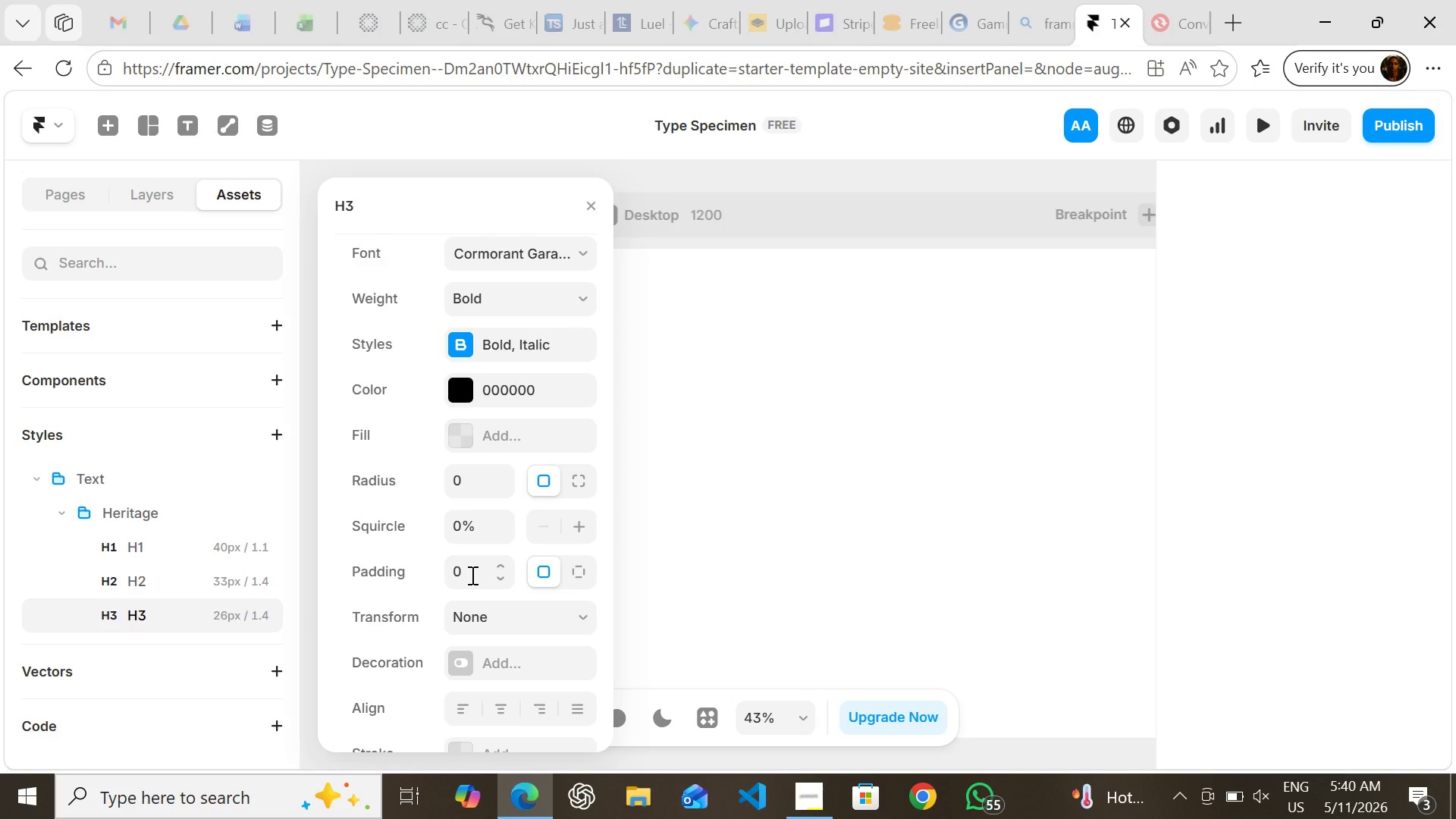 
left_click([490, 303])
 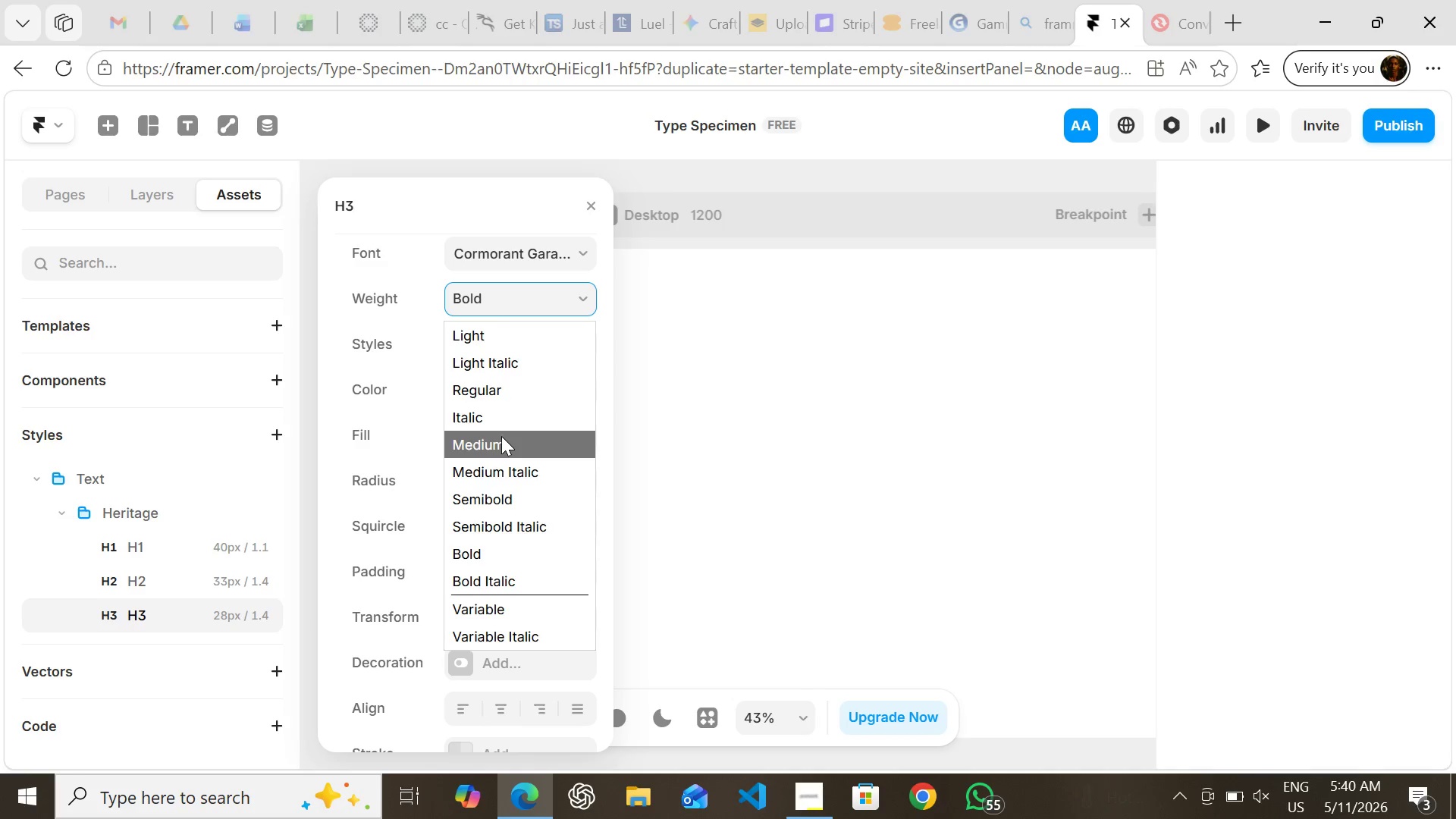 
left_click([501, 436])
 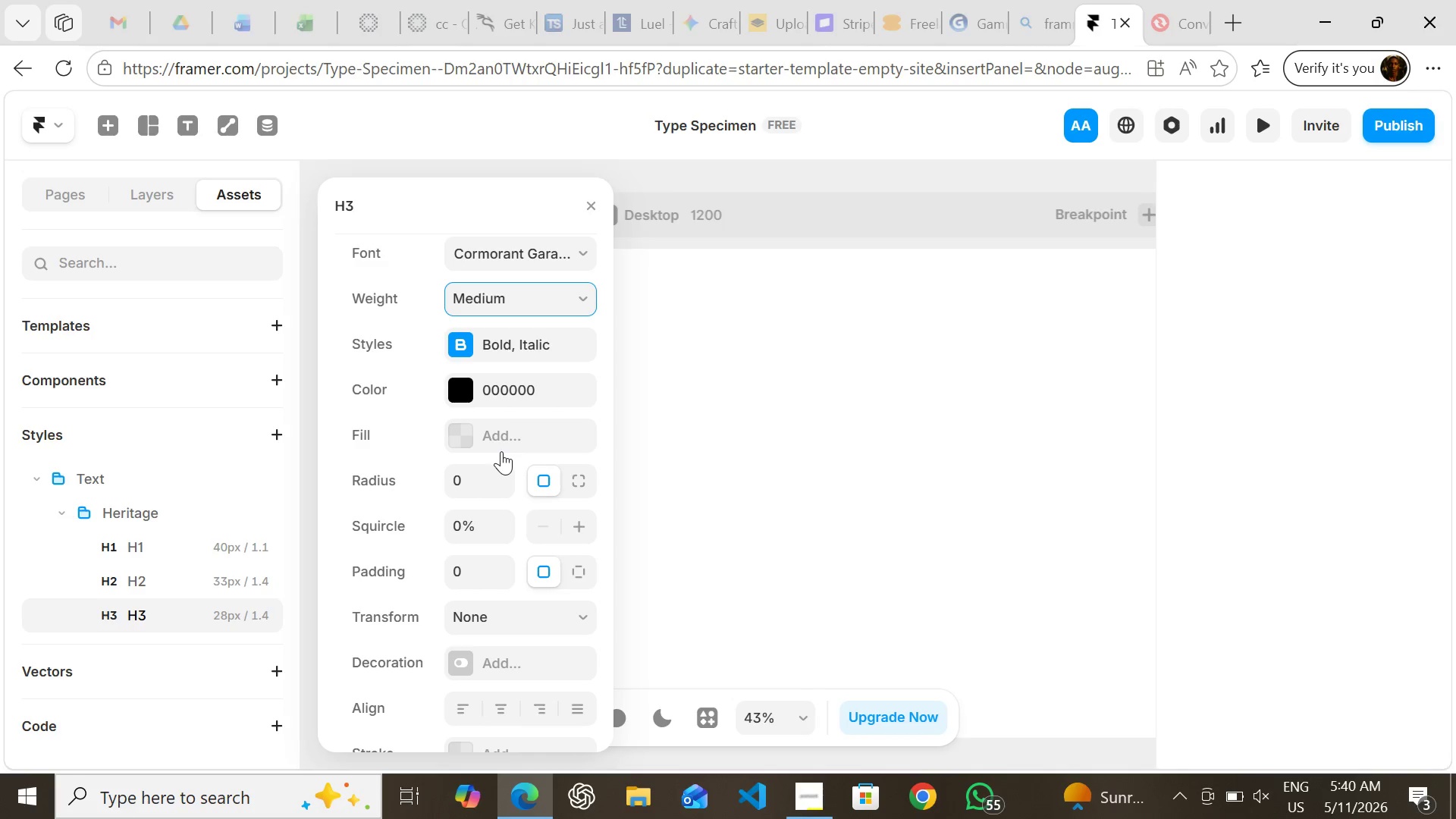 
wait(7.22)
 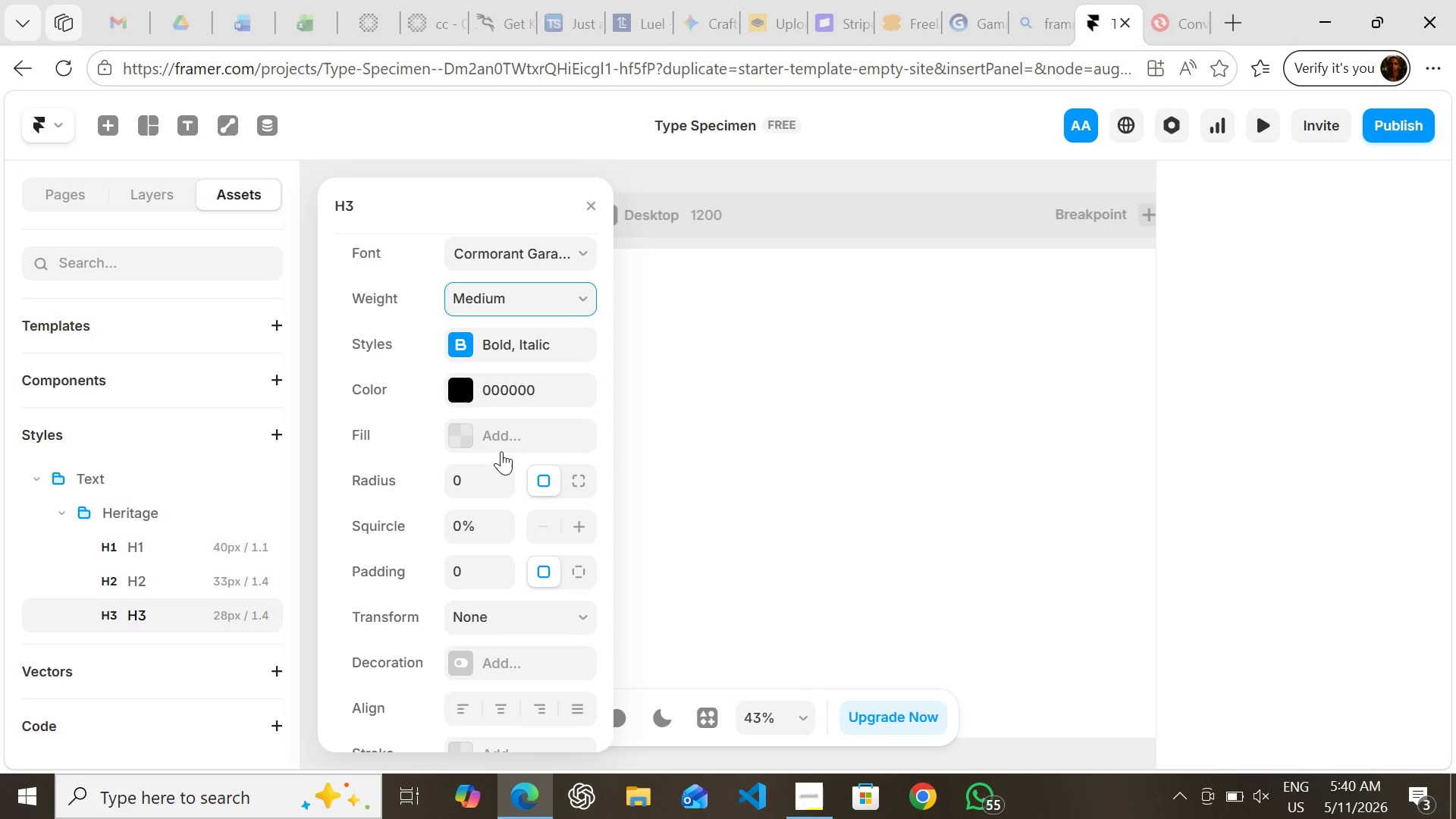 
key(Control+Z)
 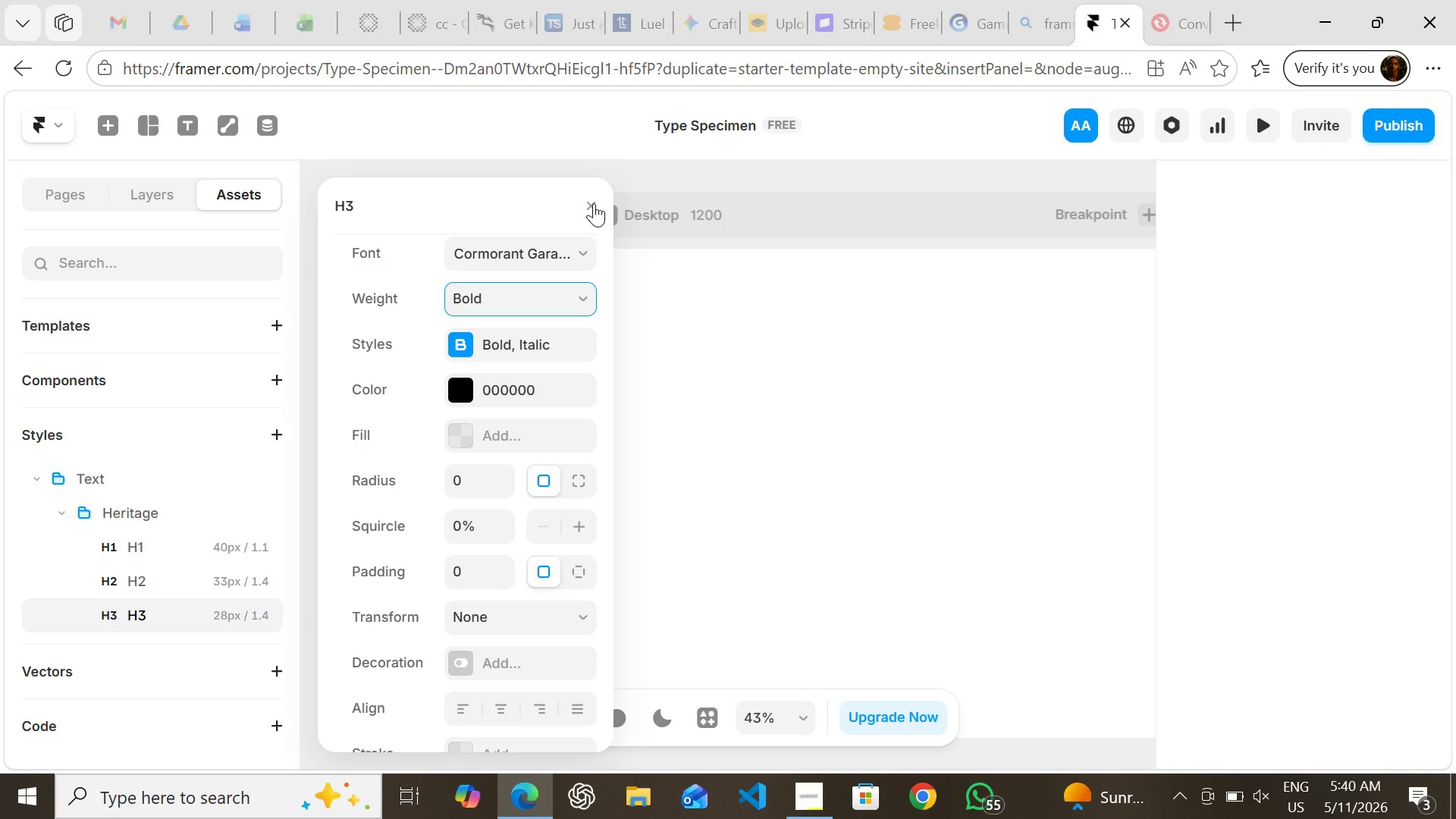 
left_click([594, 203])
 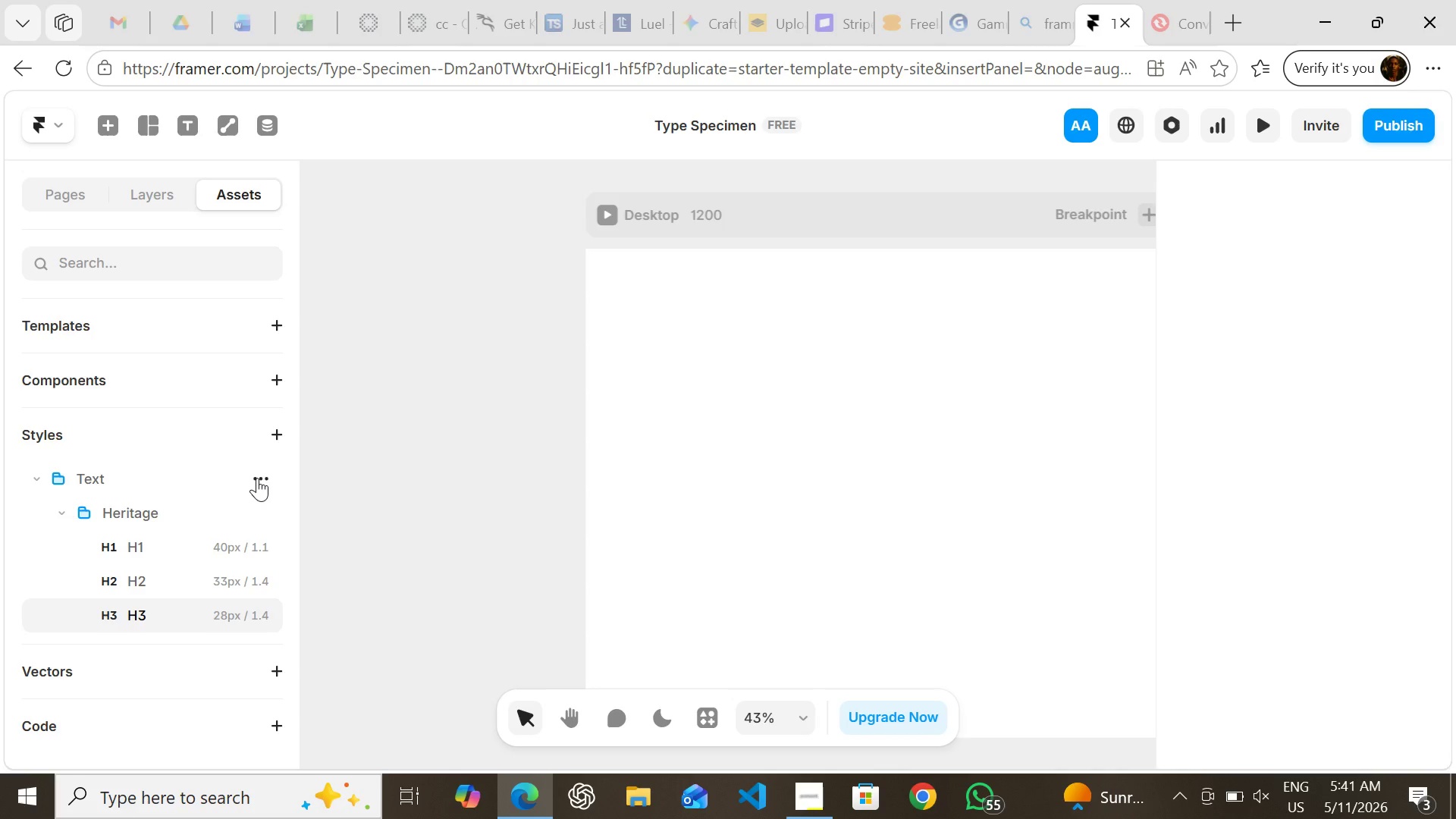 
wait(6.97)
 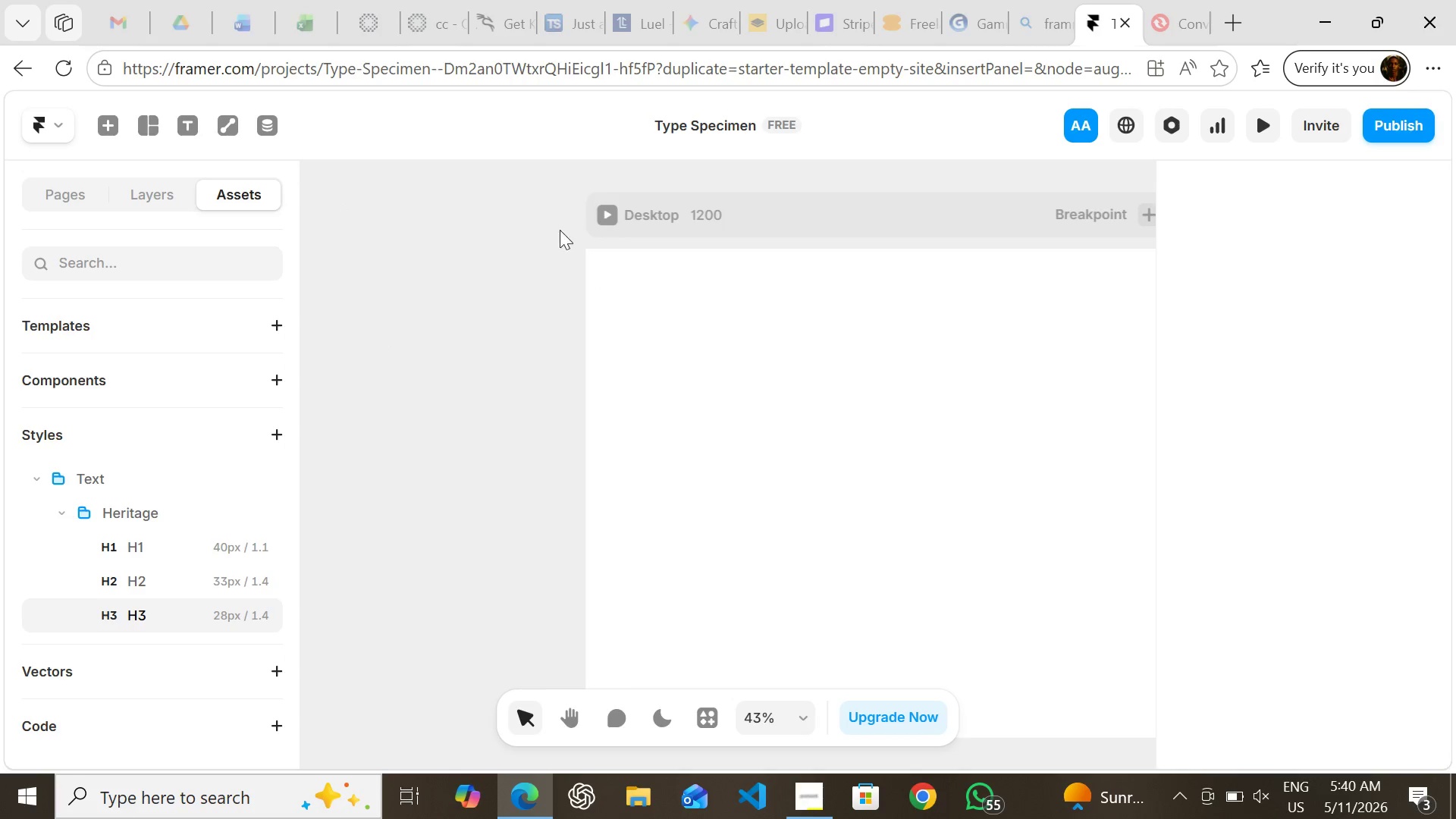 
left_click([257, 478])
 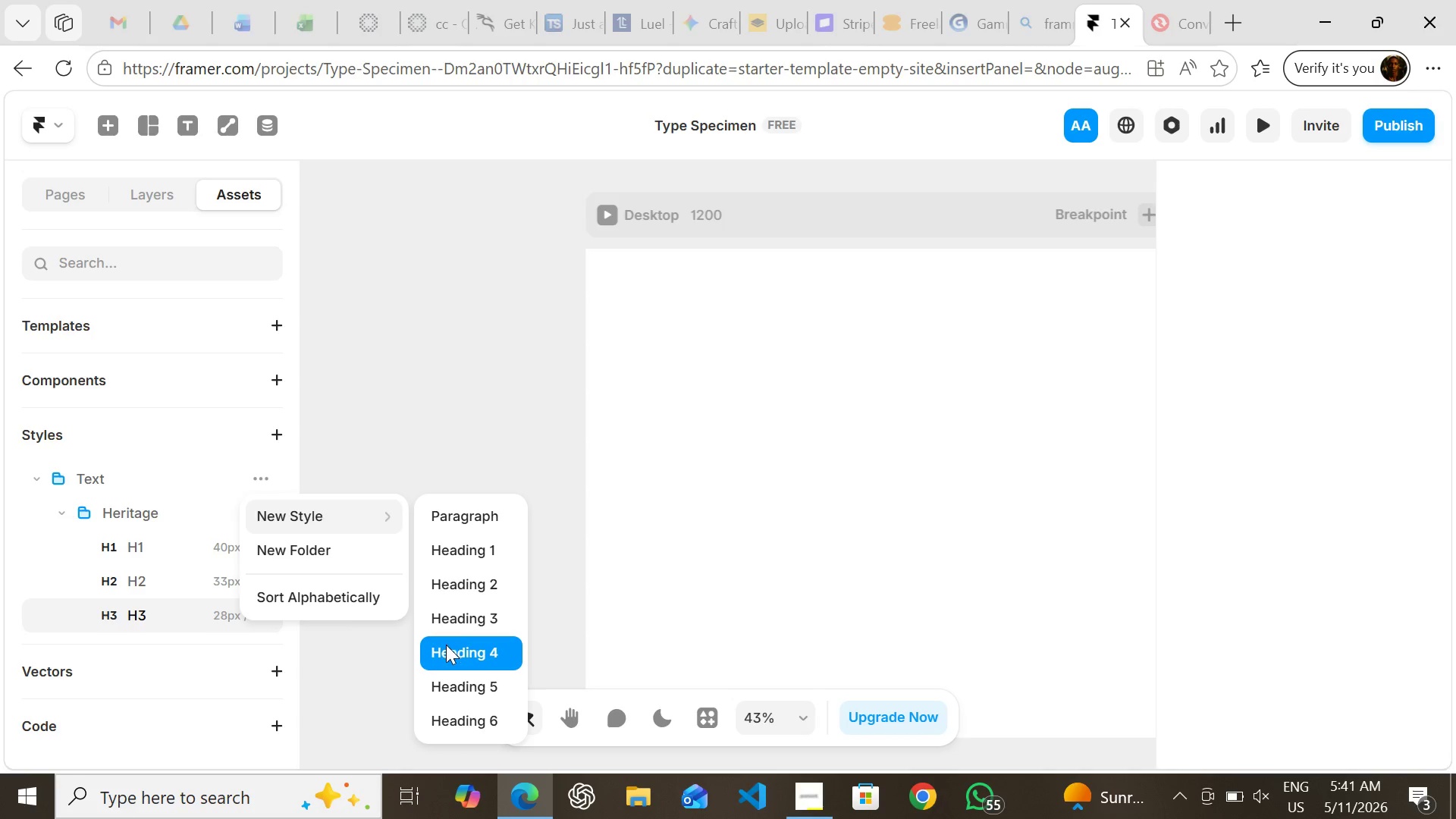 
left_click([446, 645])
 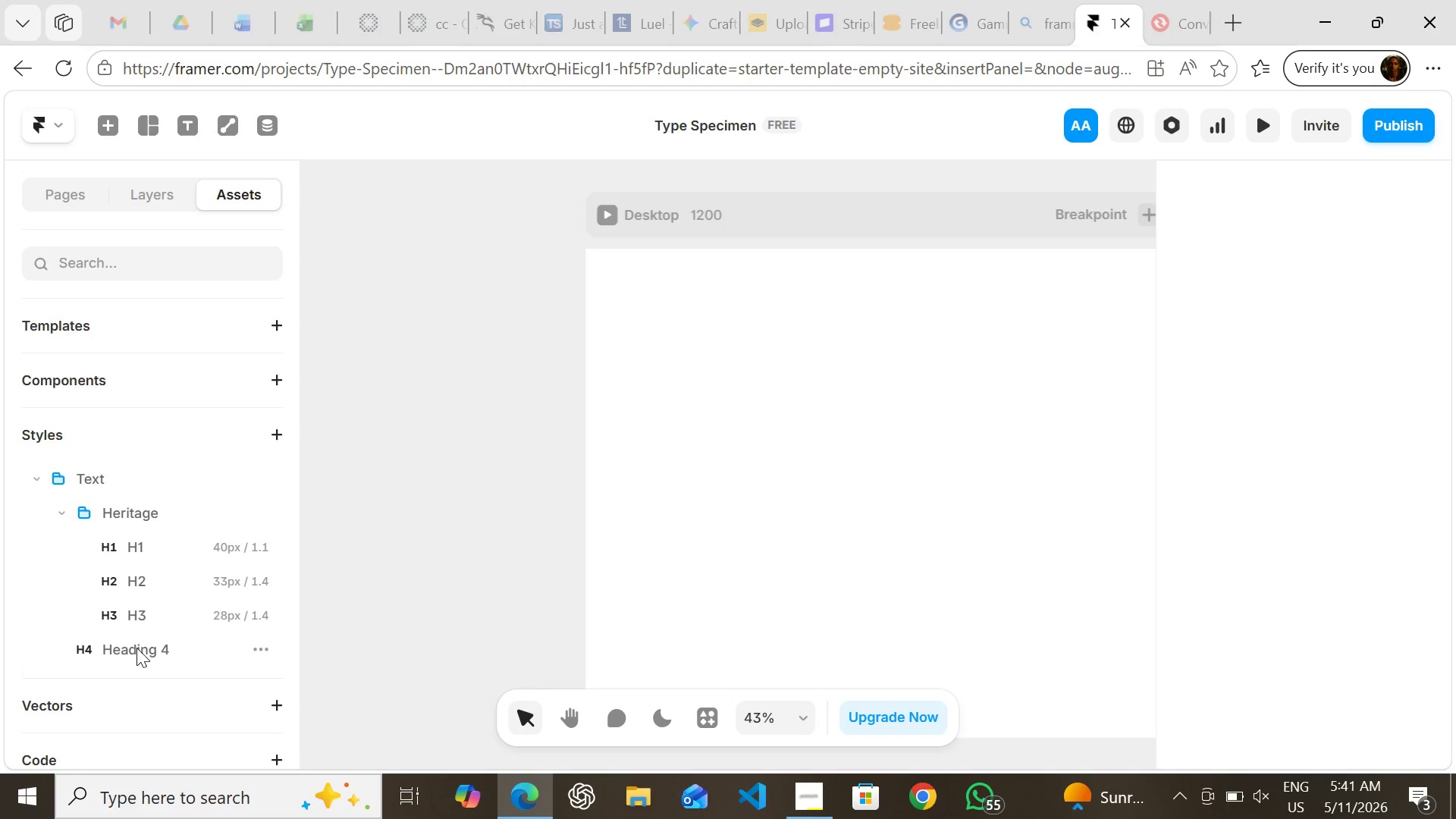 
double_click([136, 648])
 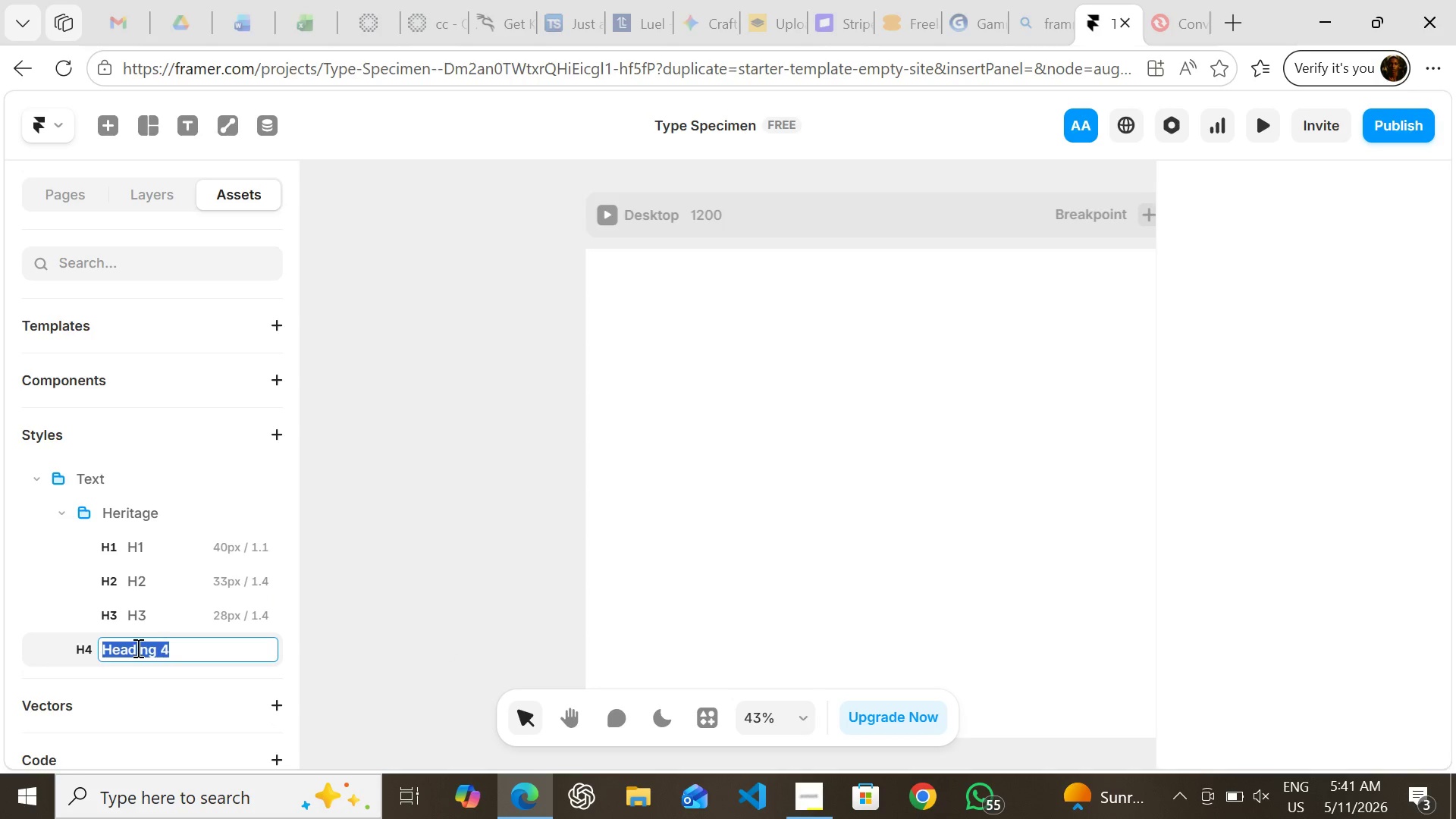 
key(Control+V)
 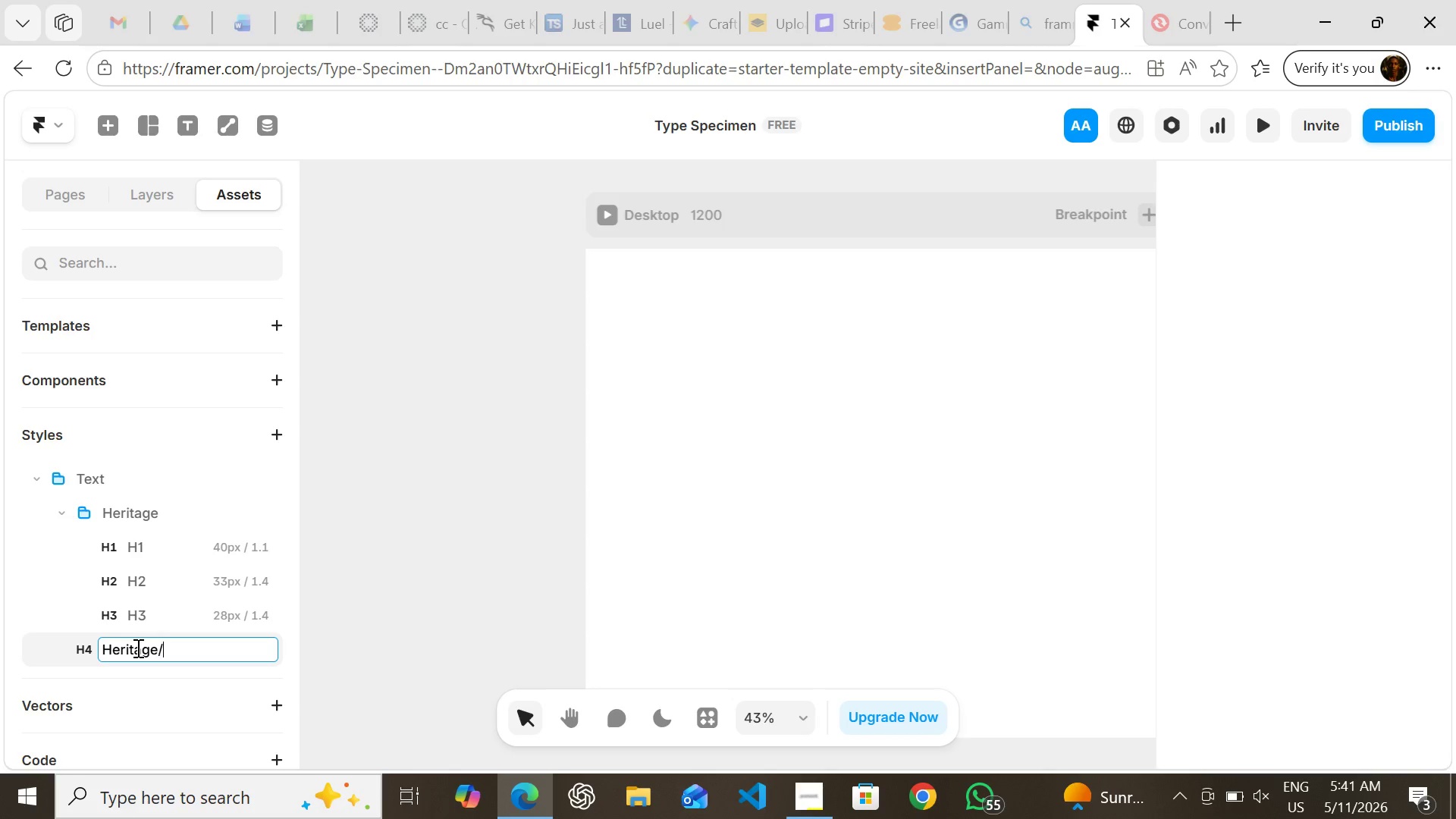 
key(Slash)
 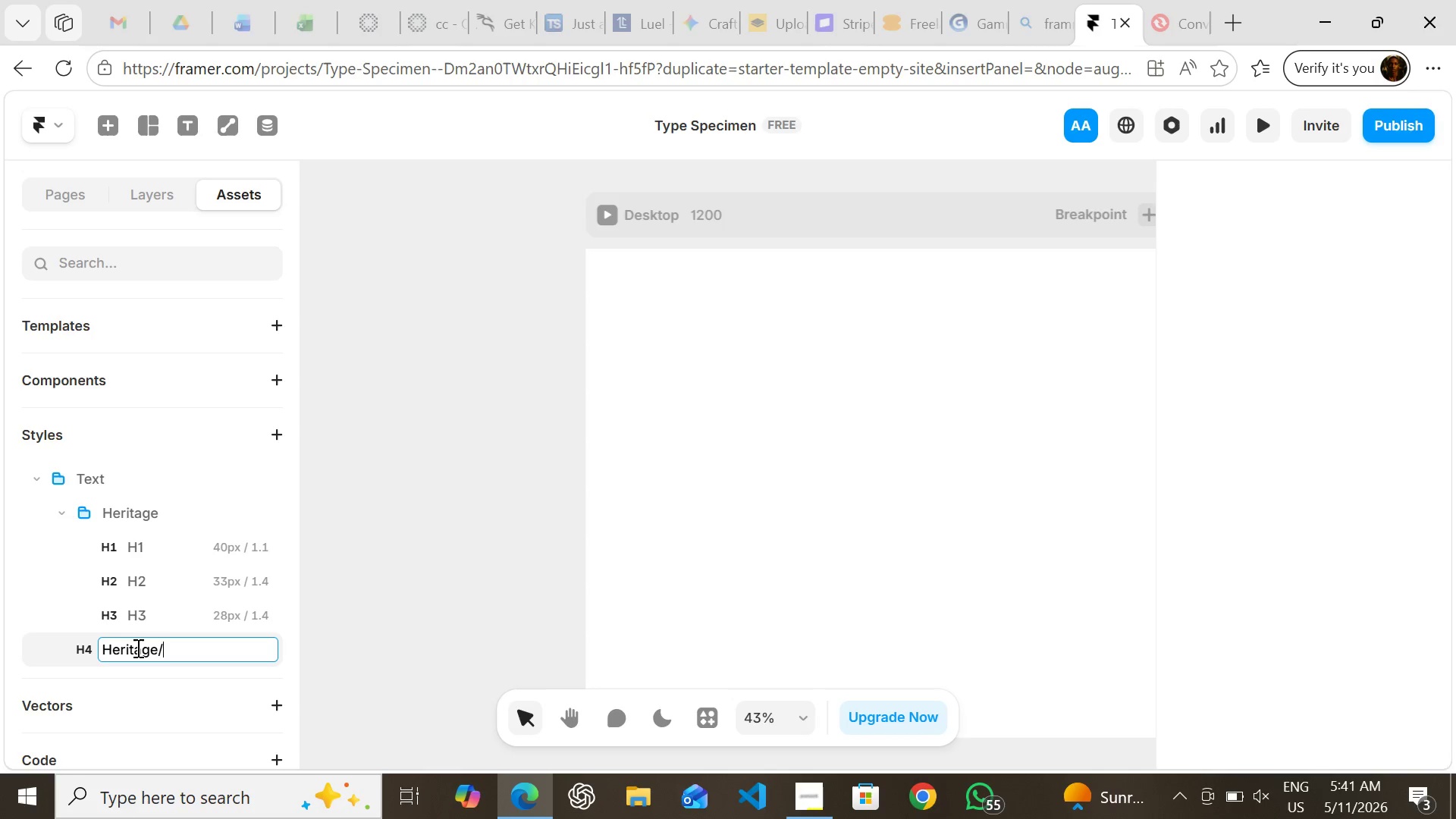 
hold_key(key=ShiftLeft, duration=0.59)
 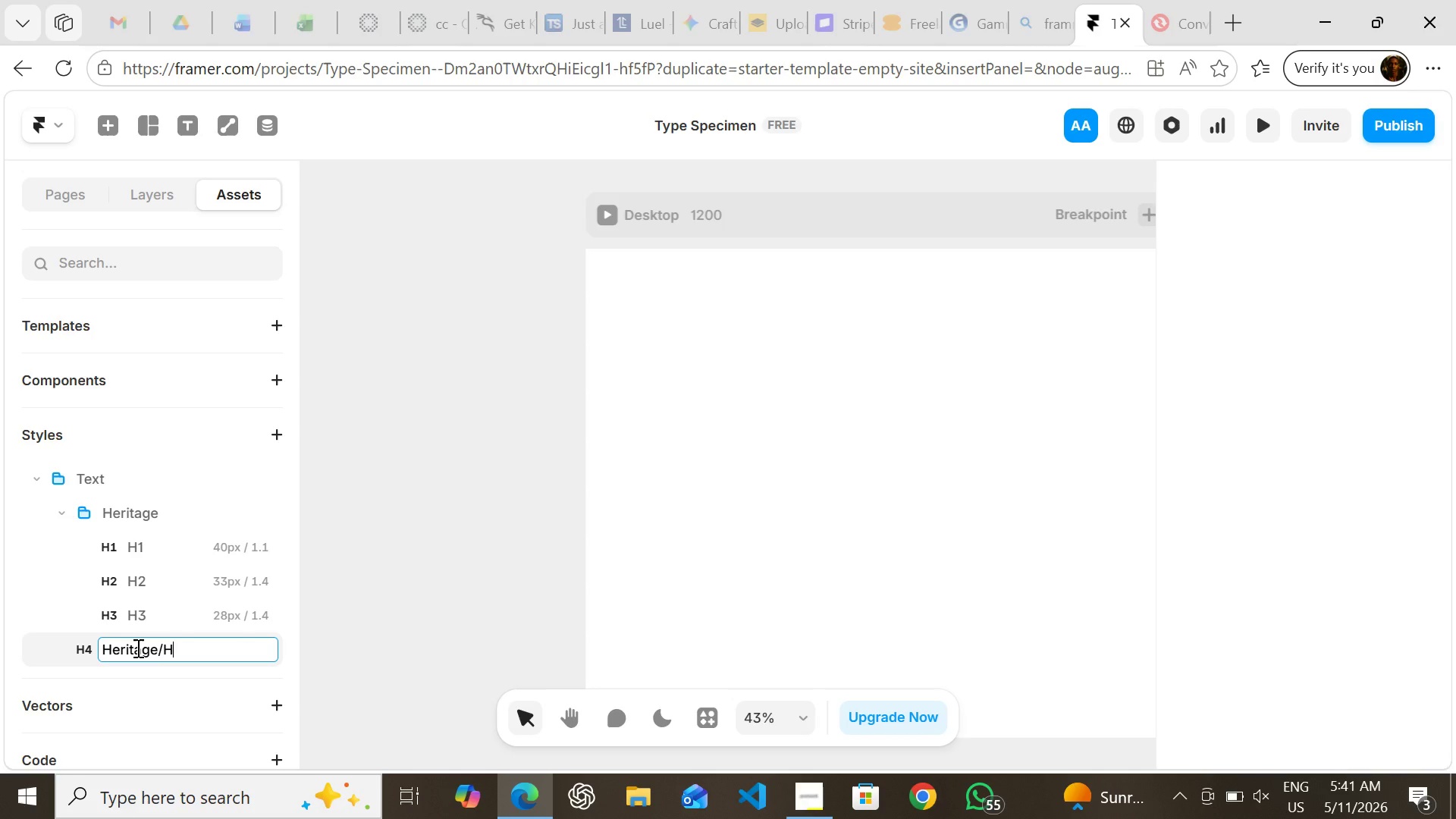 
hold_key(key=H, duration=0.31)
 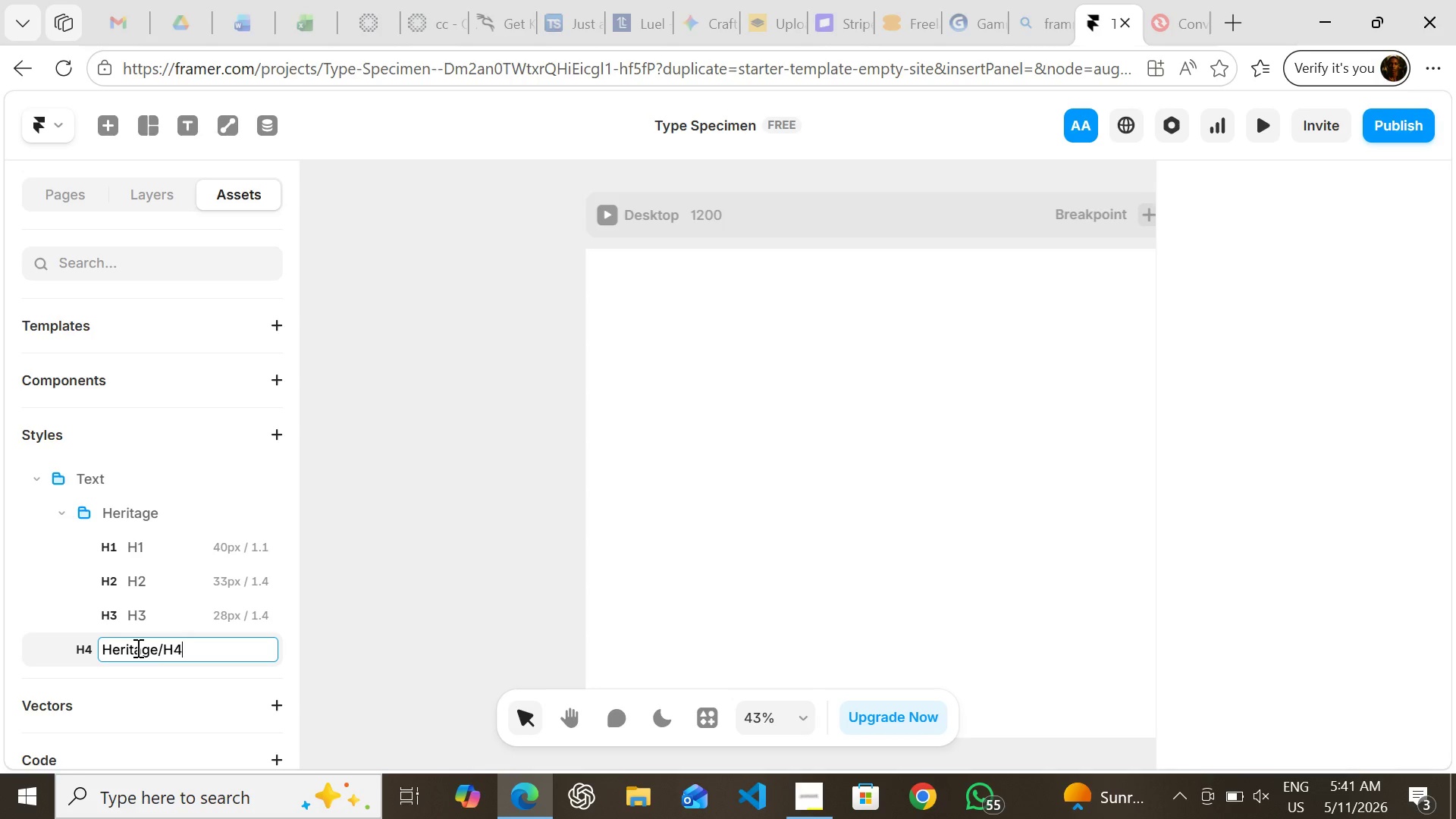 
key(4)
 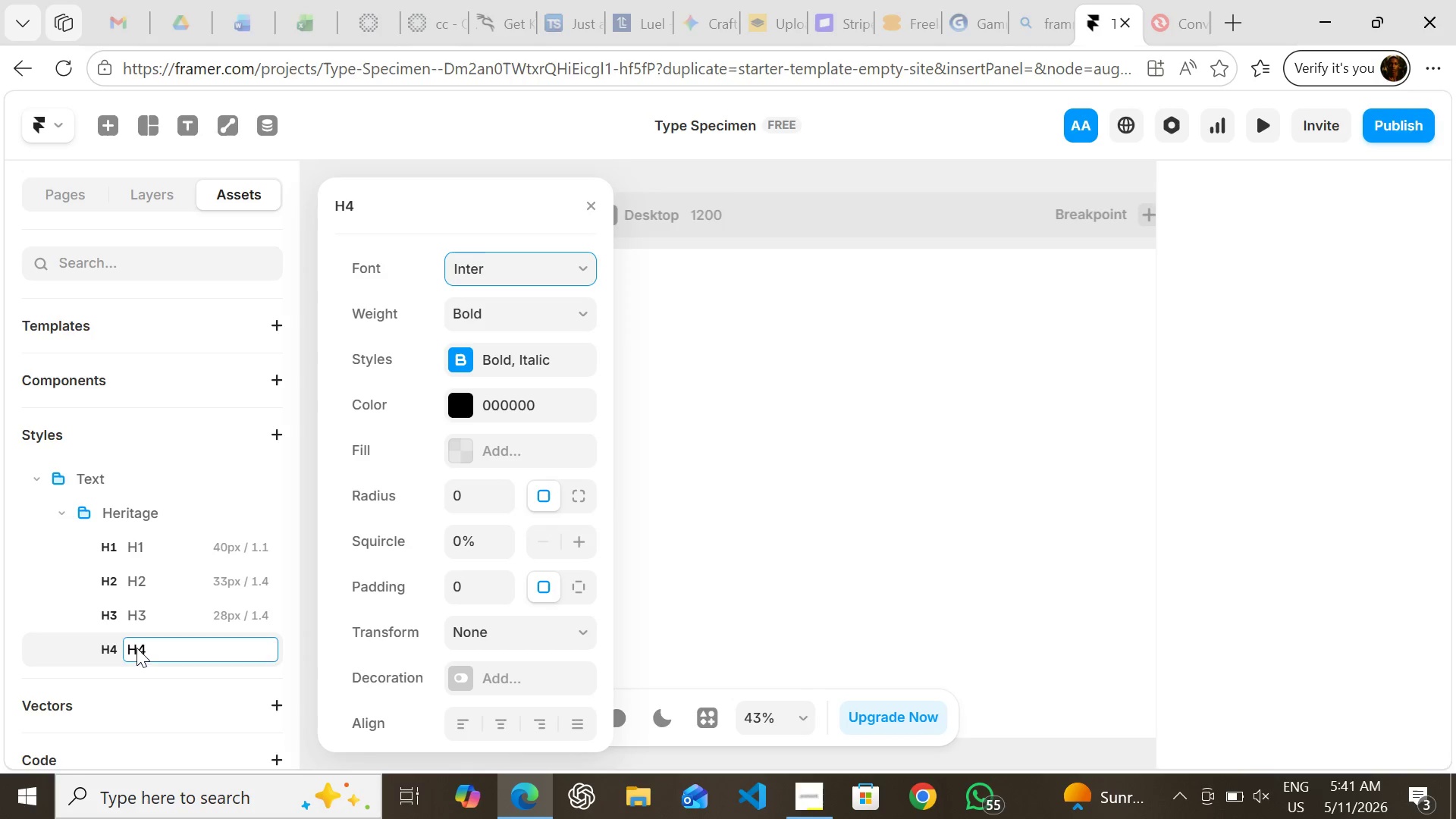 
key(Enter)
 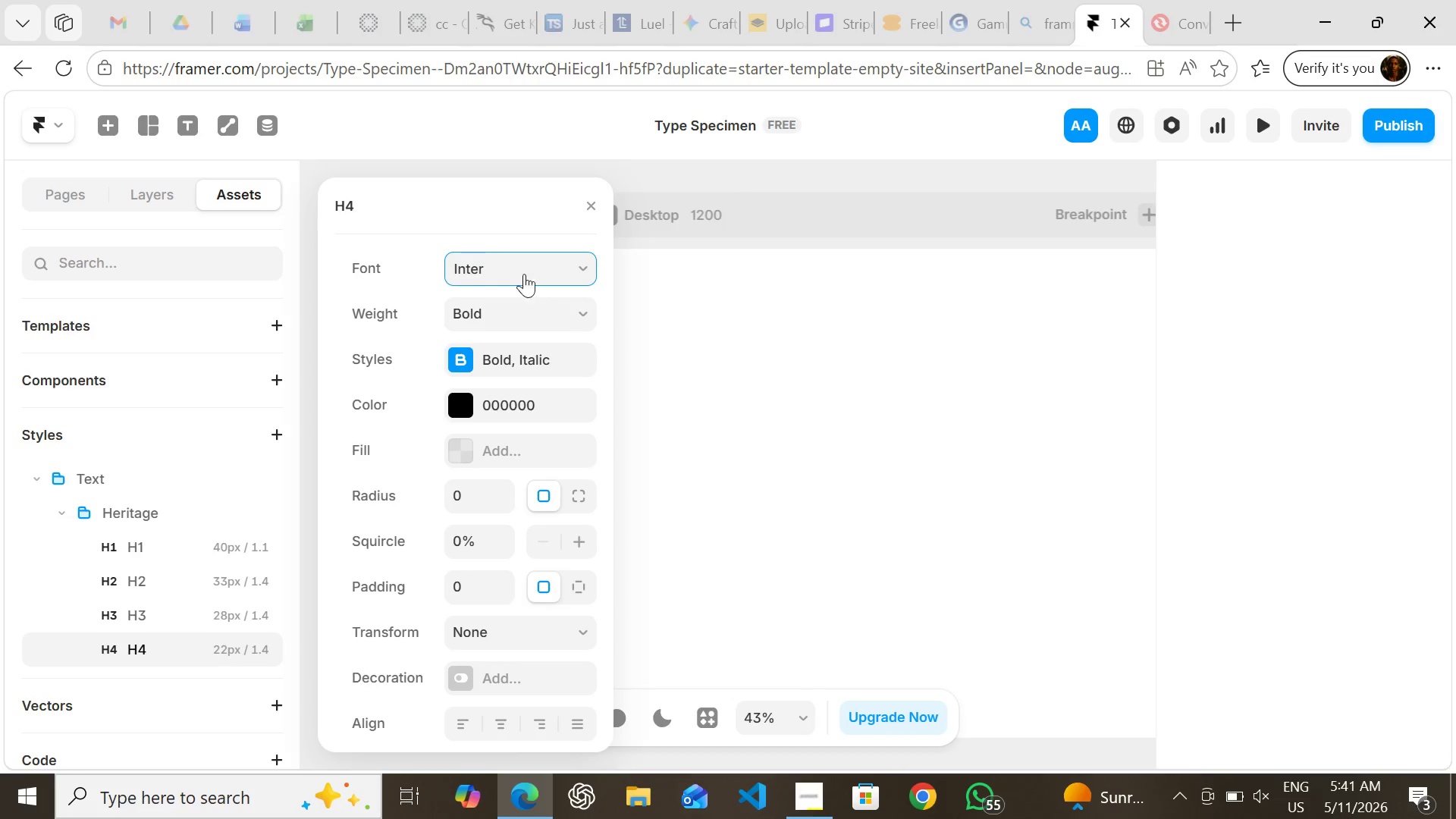 
left_click([524, 259])
 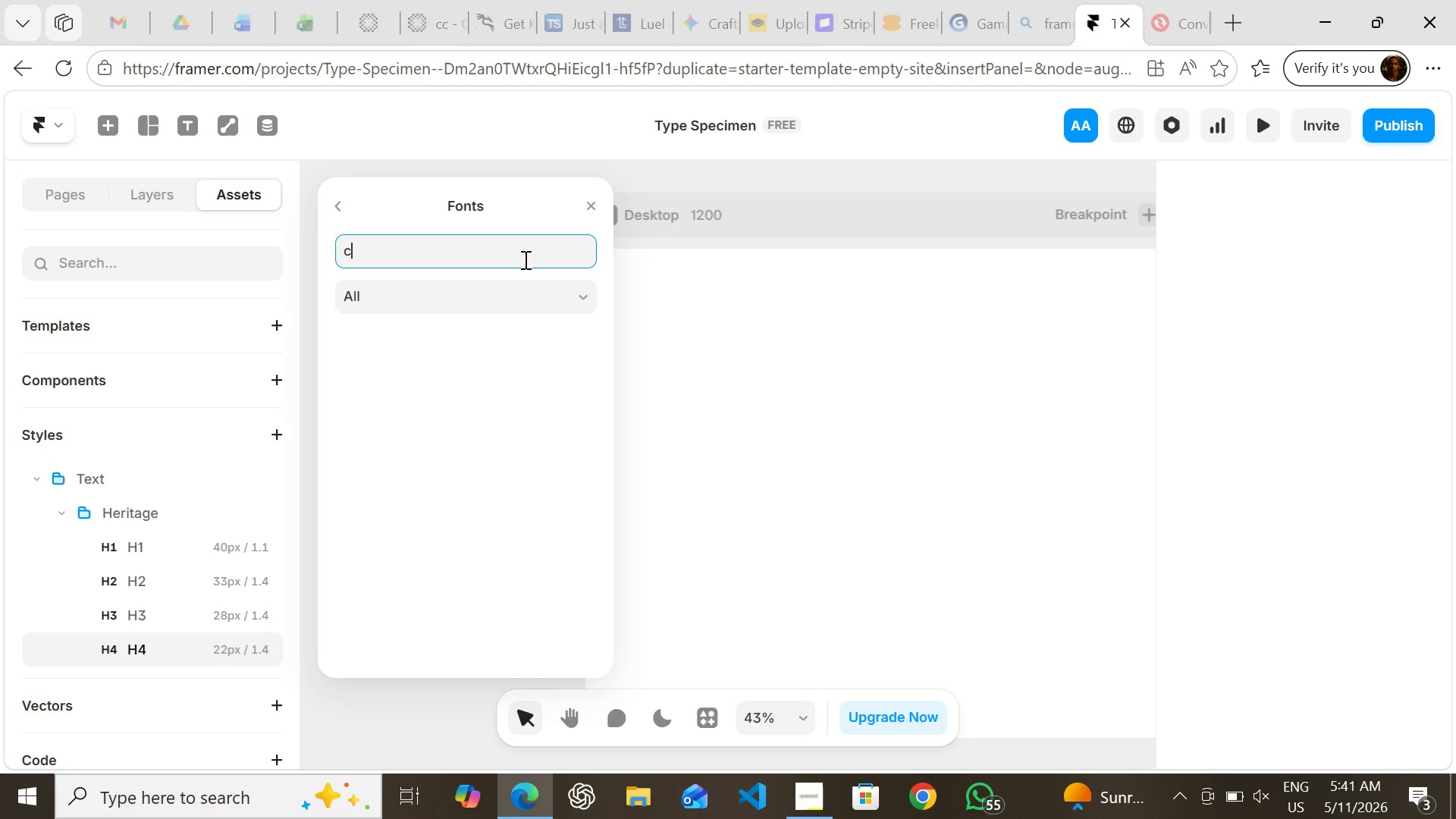 
type(cor)
 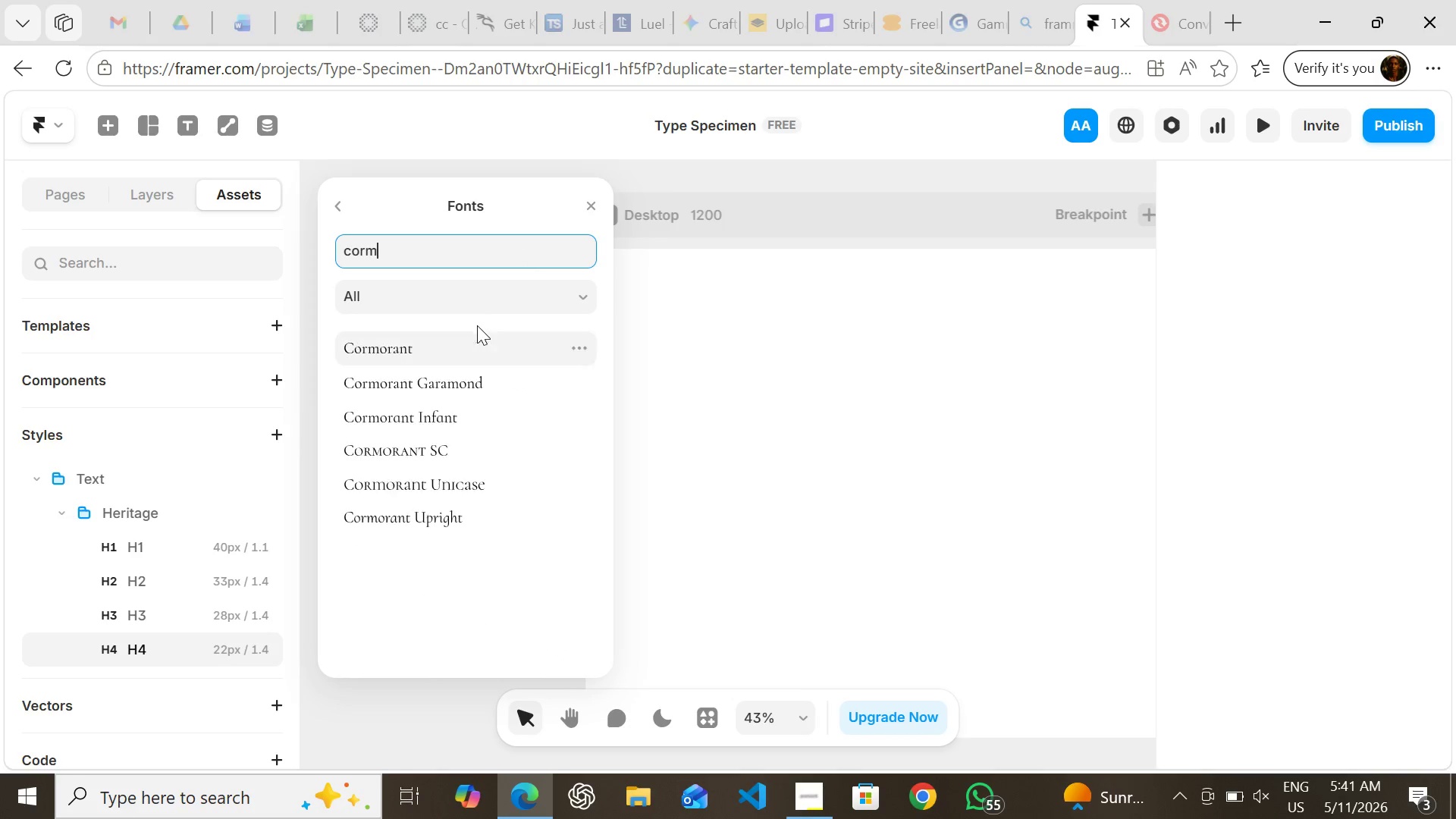 
key(M)
 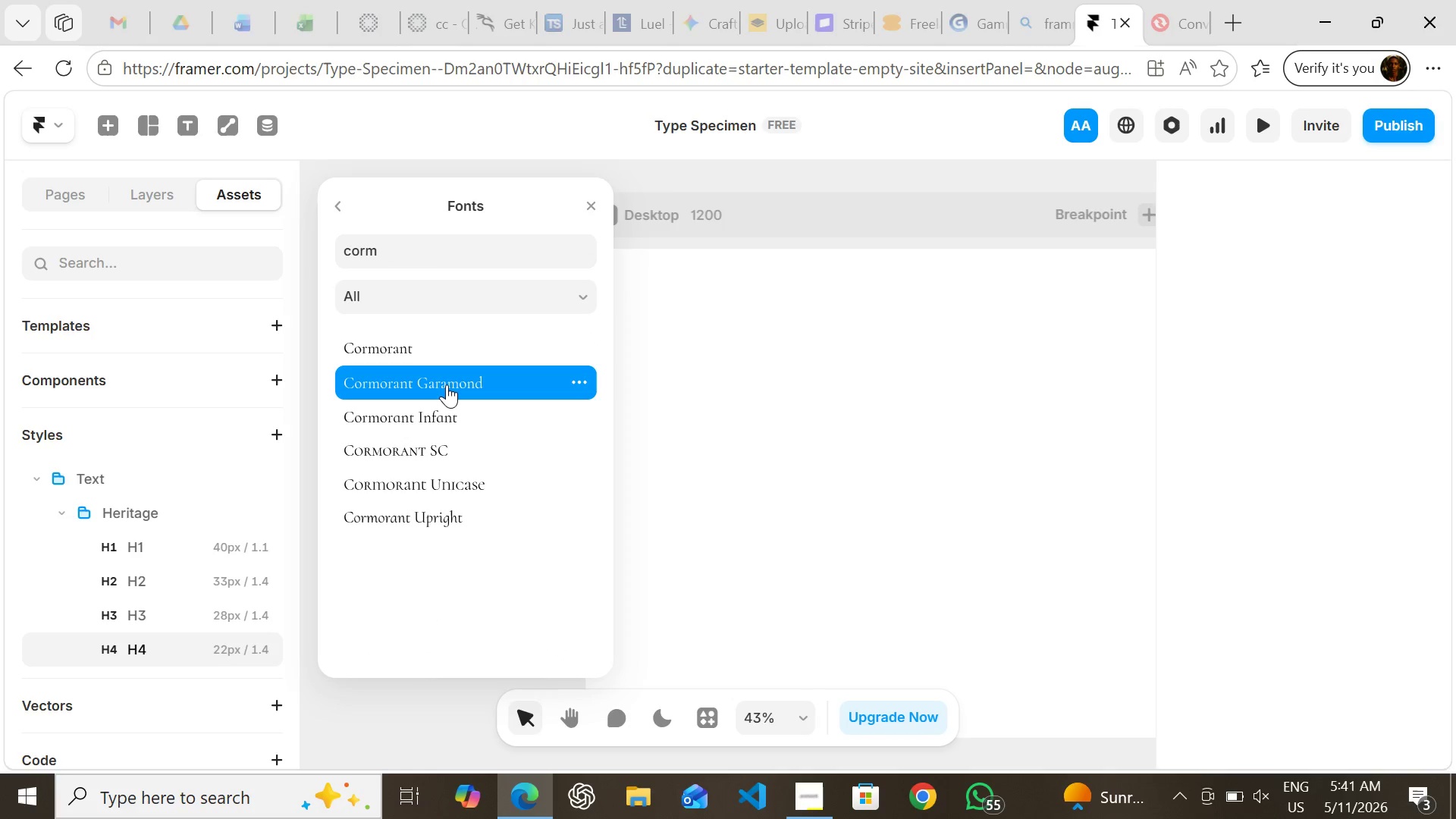 
left_click([447, 384])
 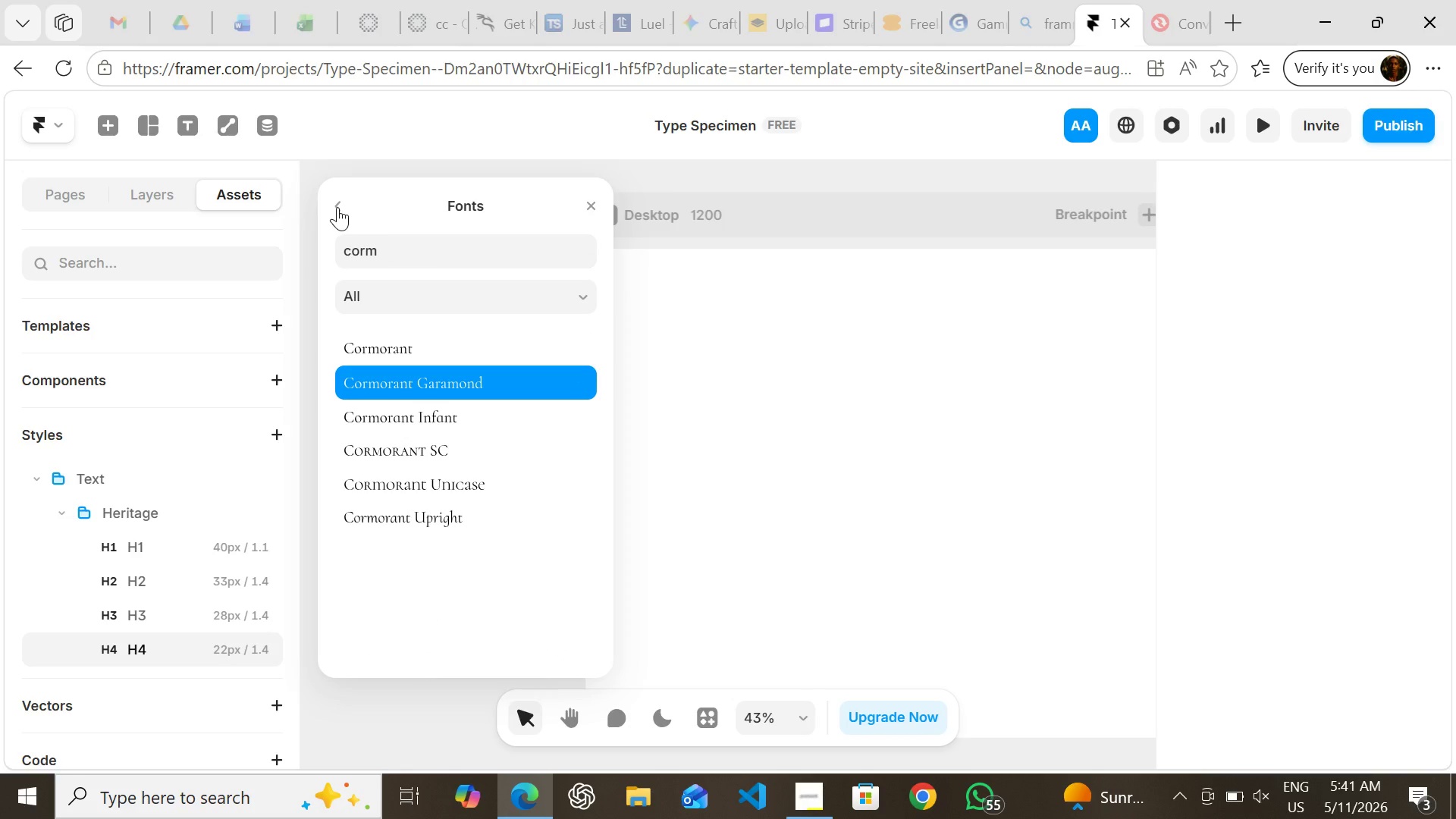 
left_click([337, 207])
 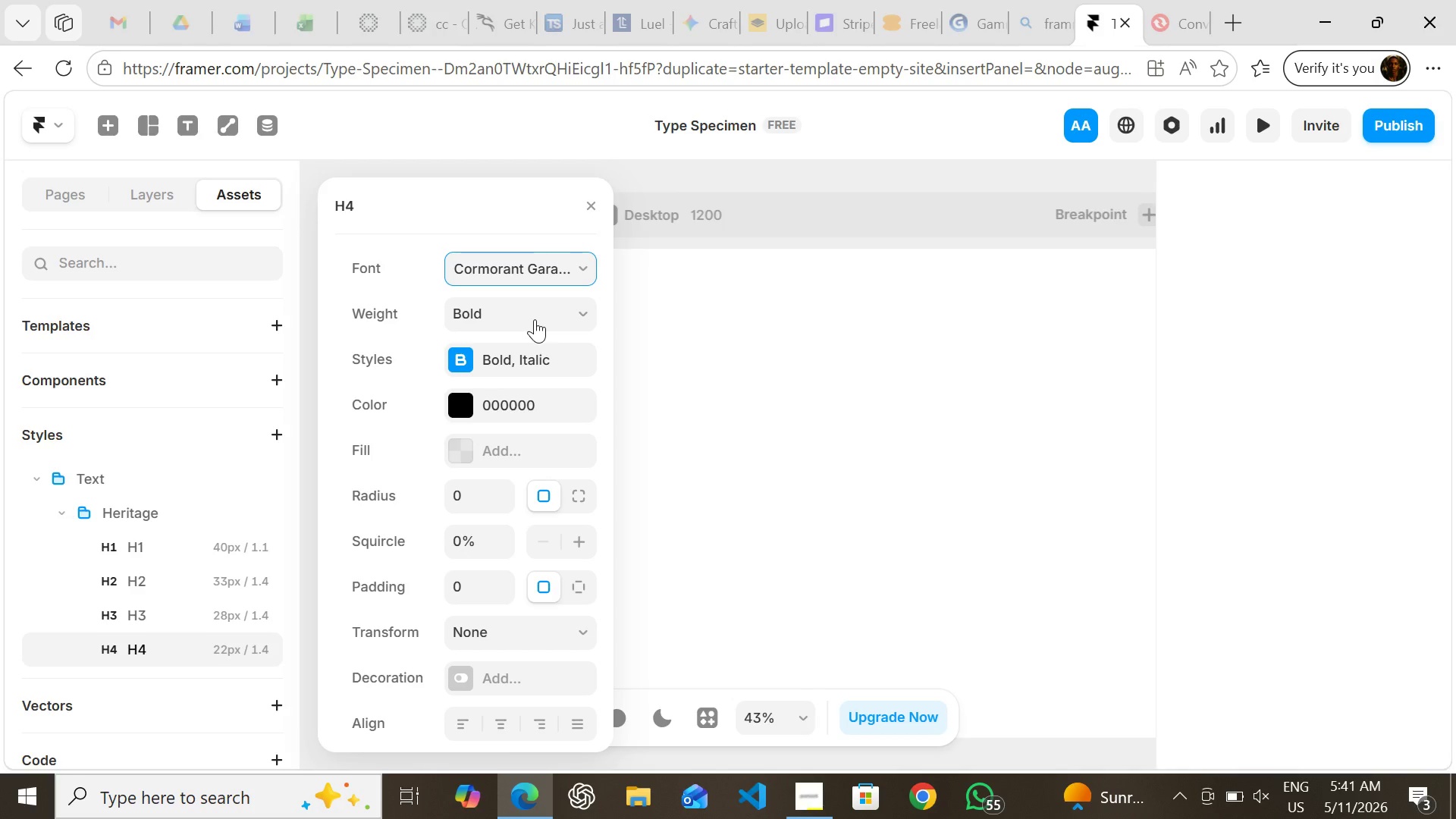 
wait(5.88)
 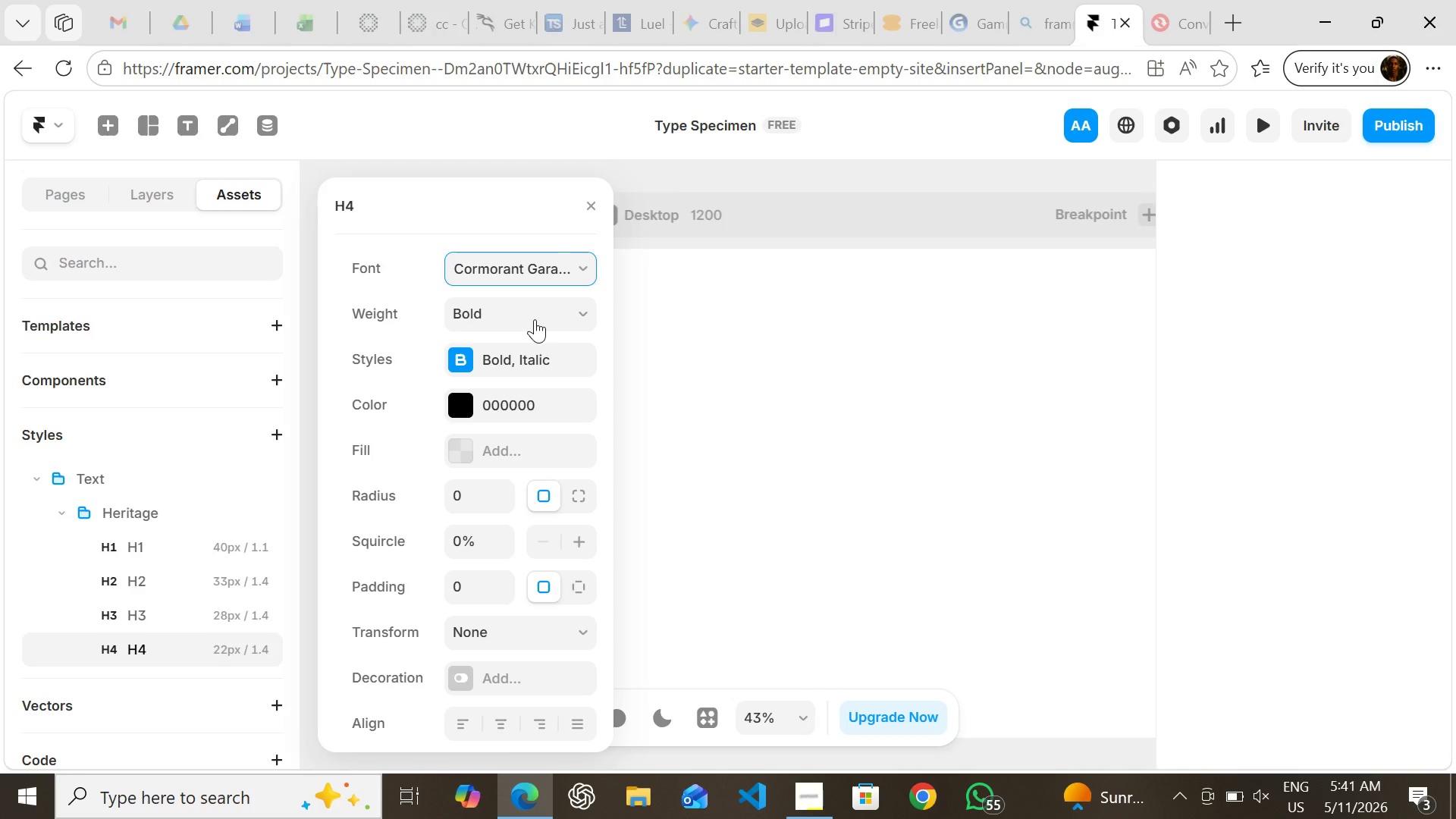 
left_click([535, 319])
 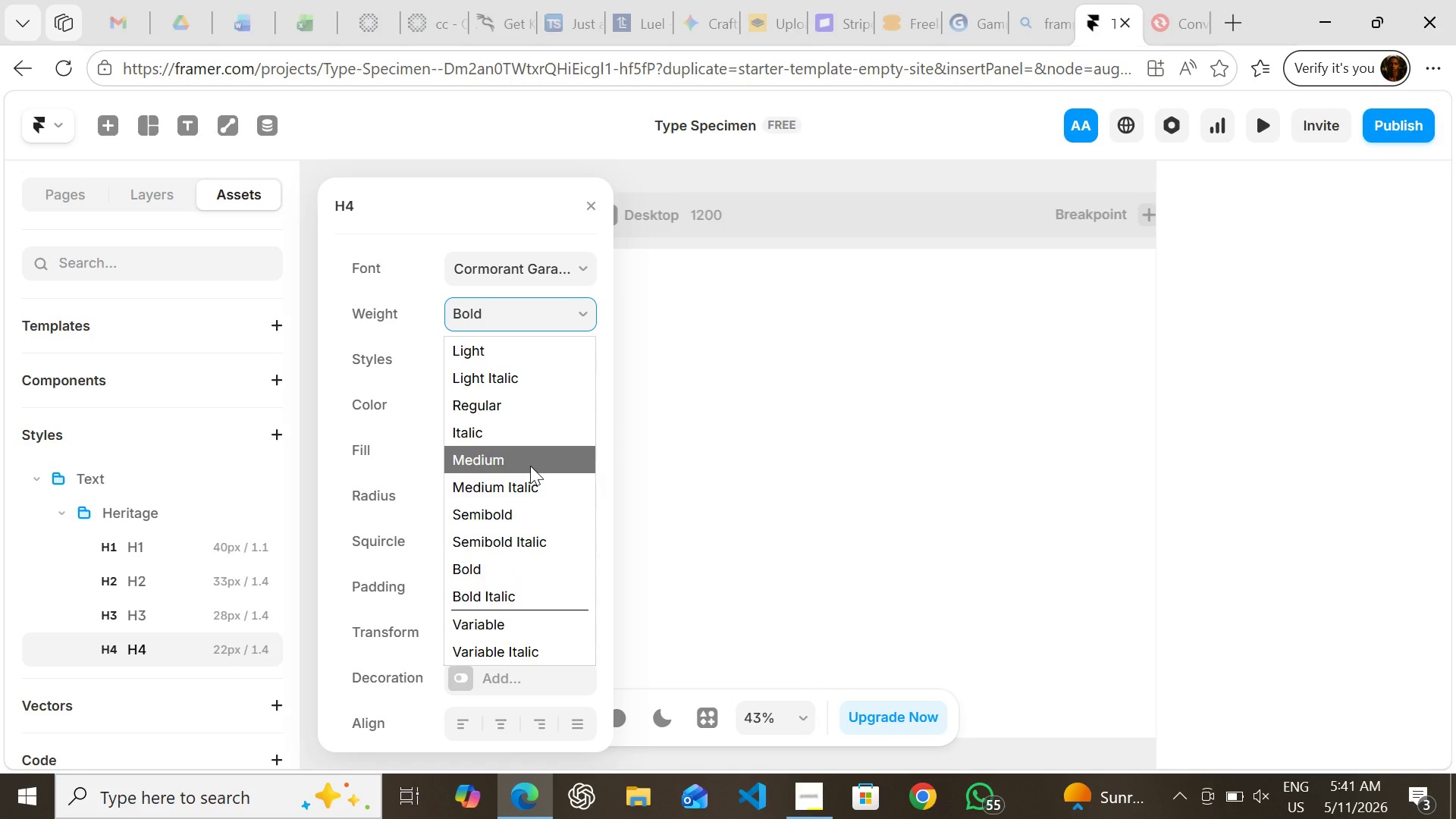 
left_click([530, 466])
 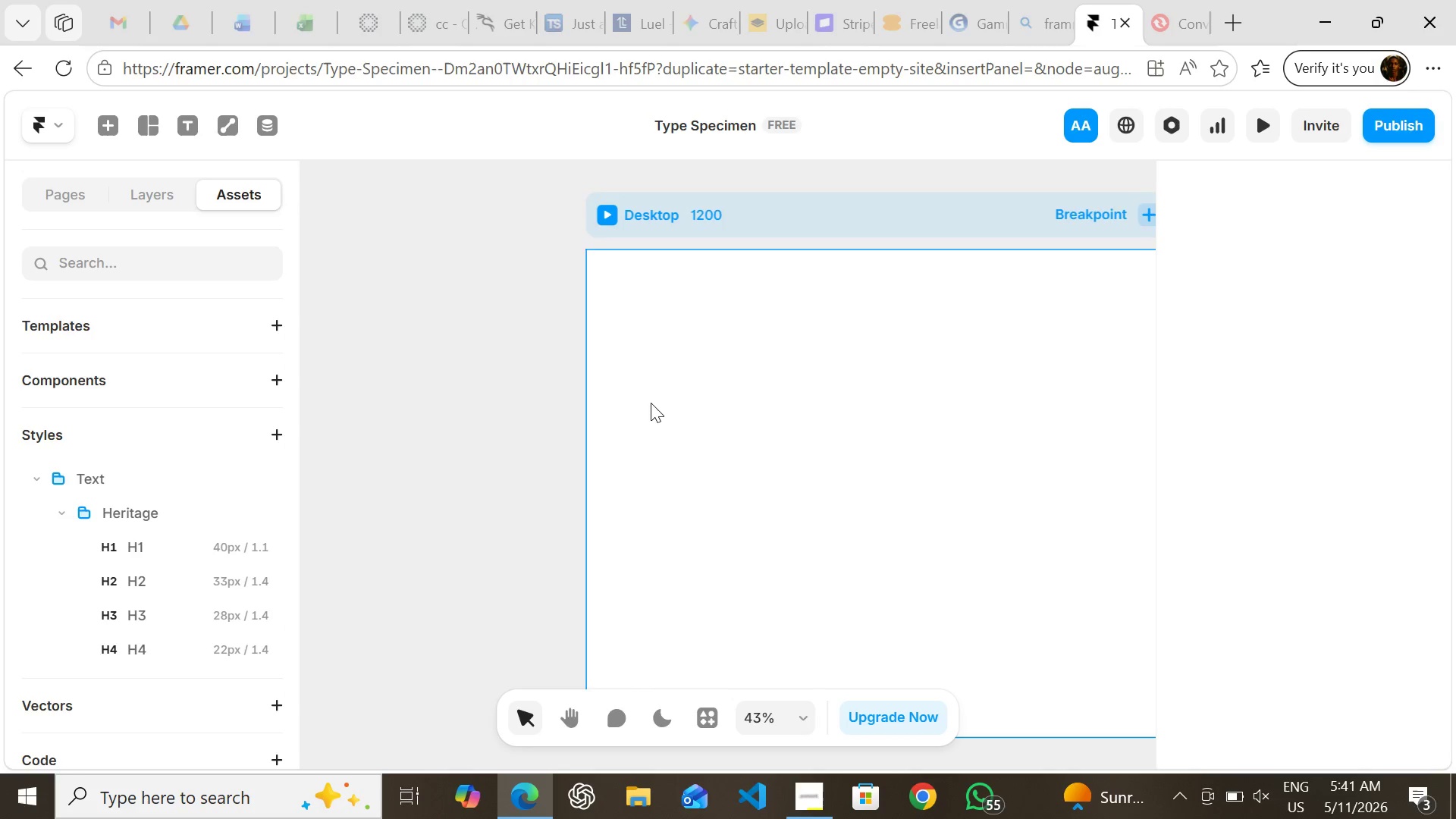 
left_click([651, 403])
 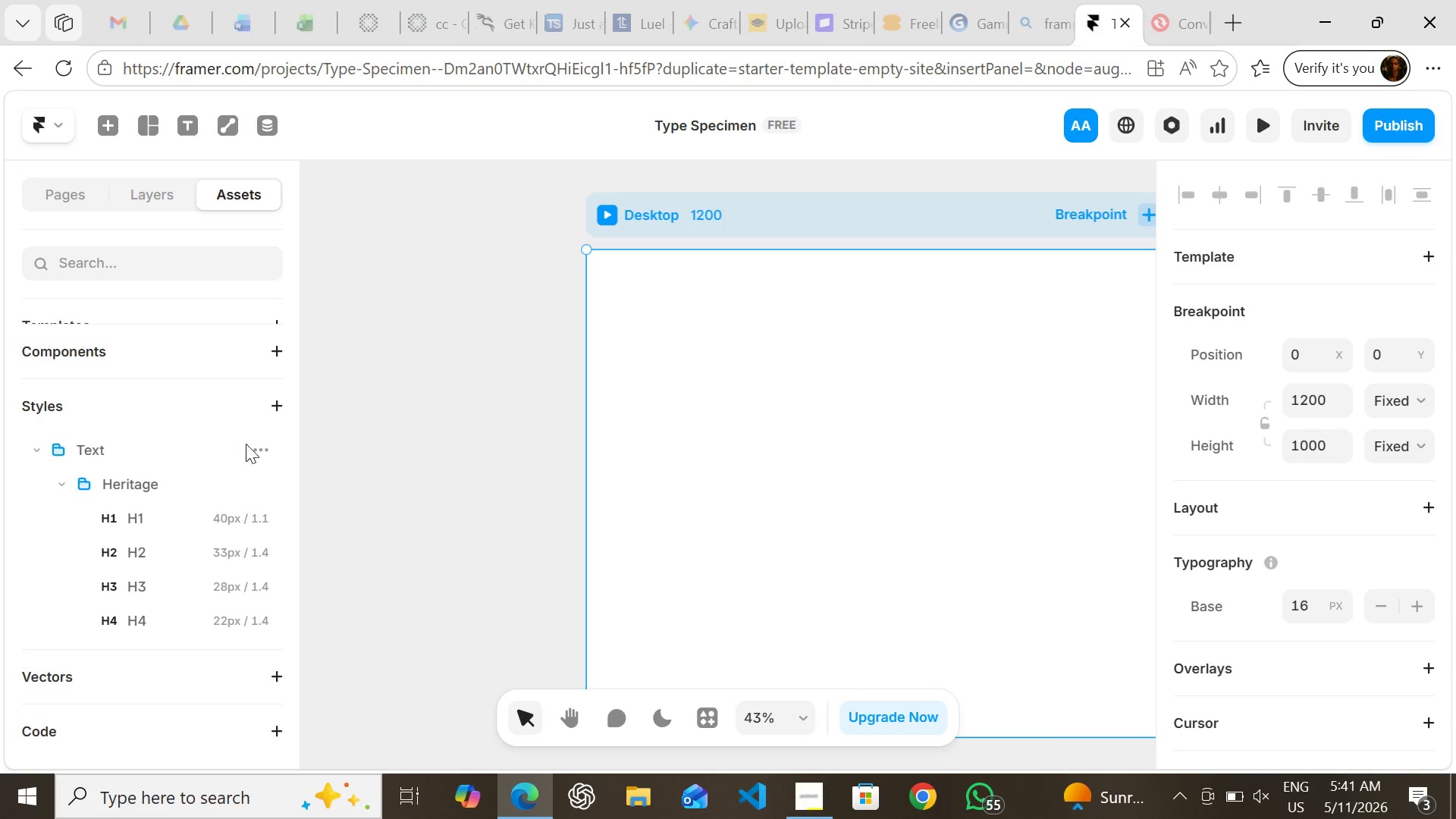 
left_click([256, 444])
 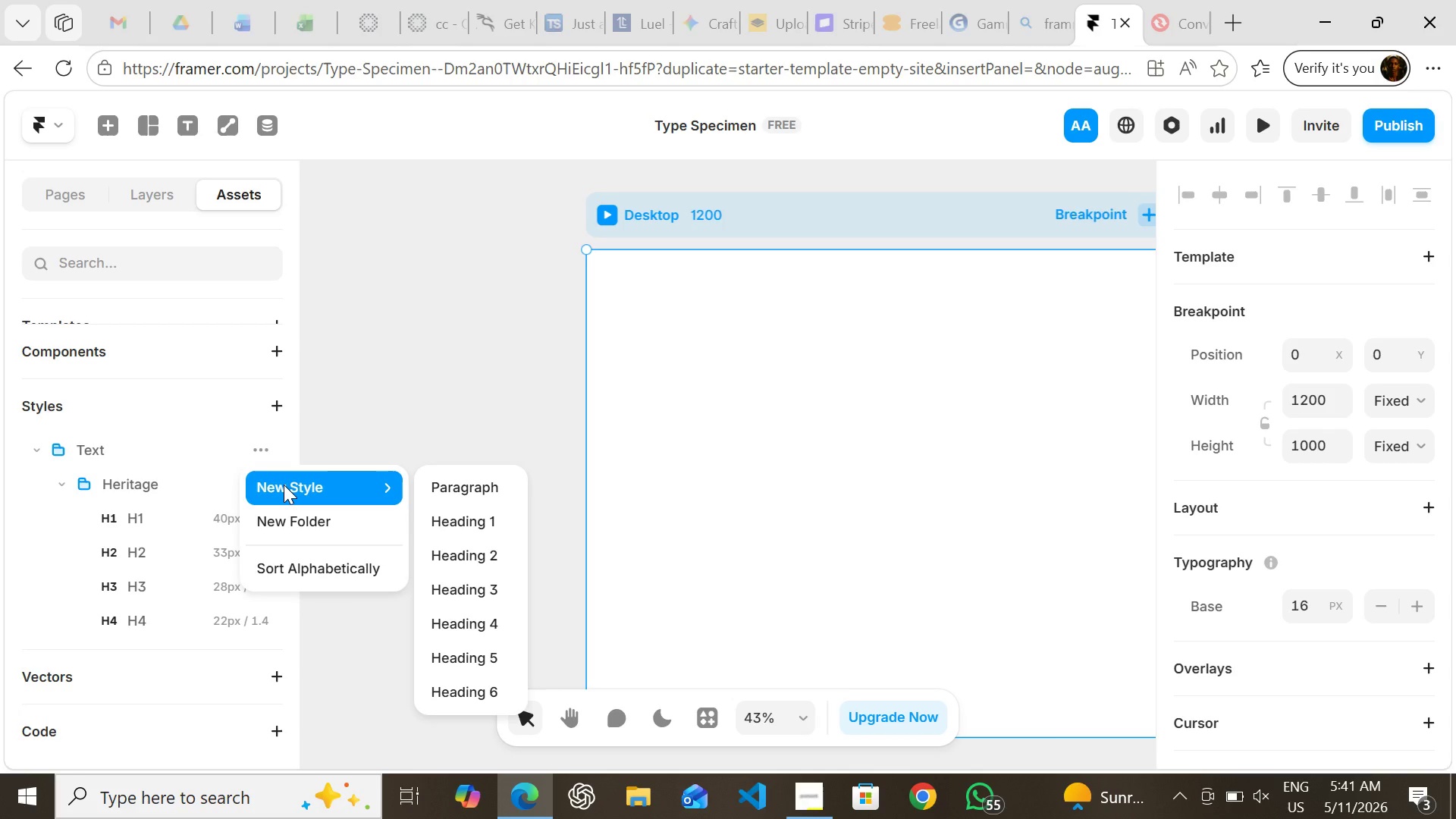 
wait(15.38)
 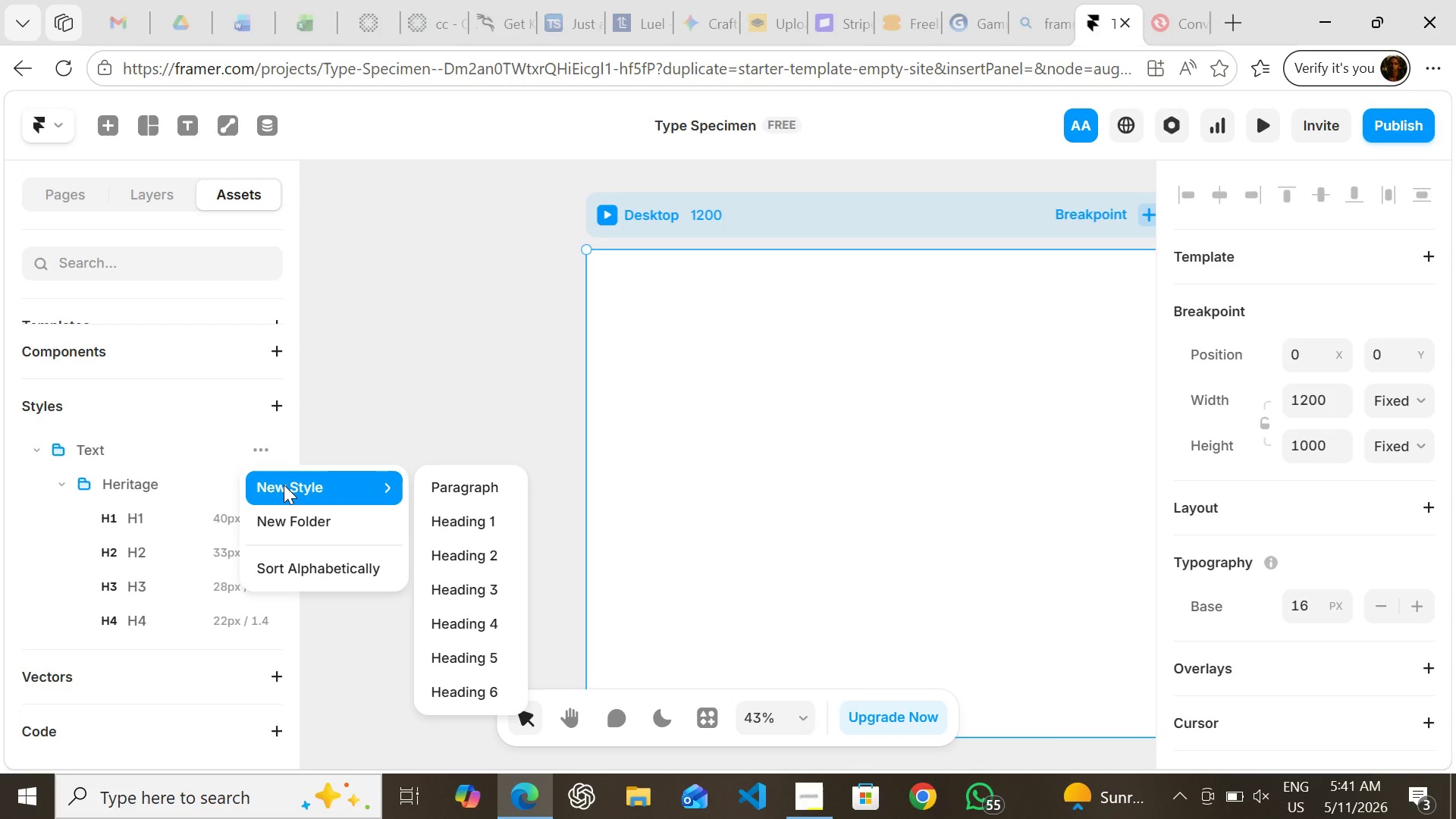 
left_click([444, 479])
 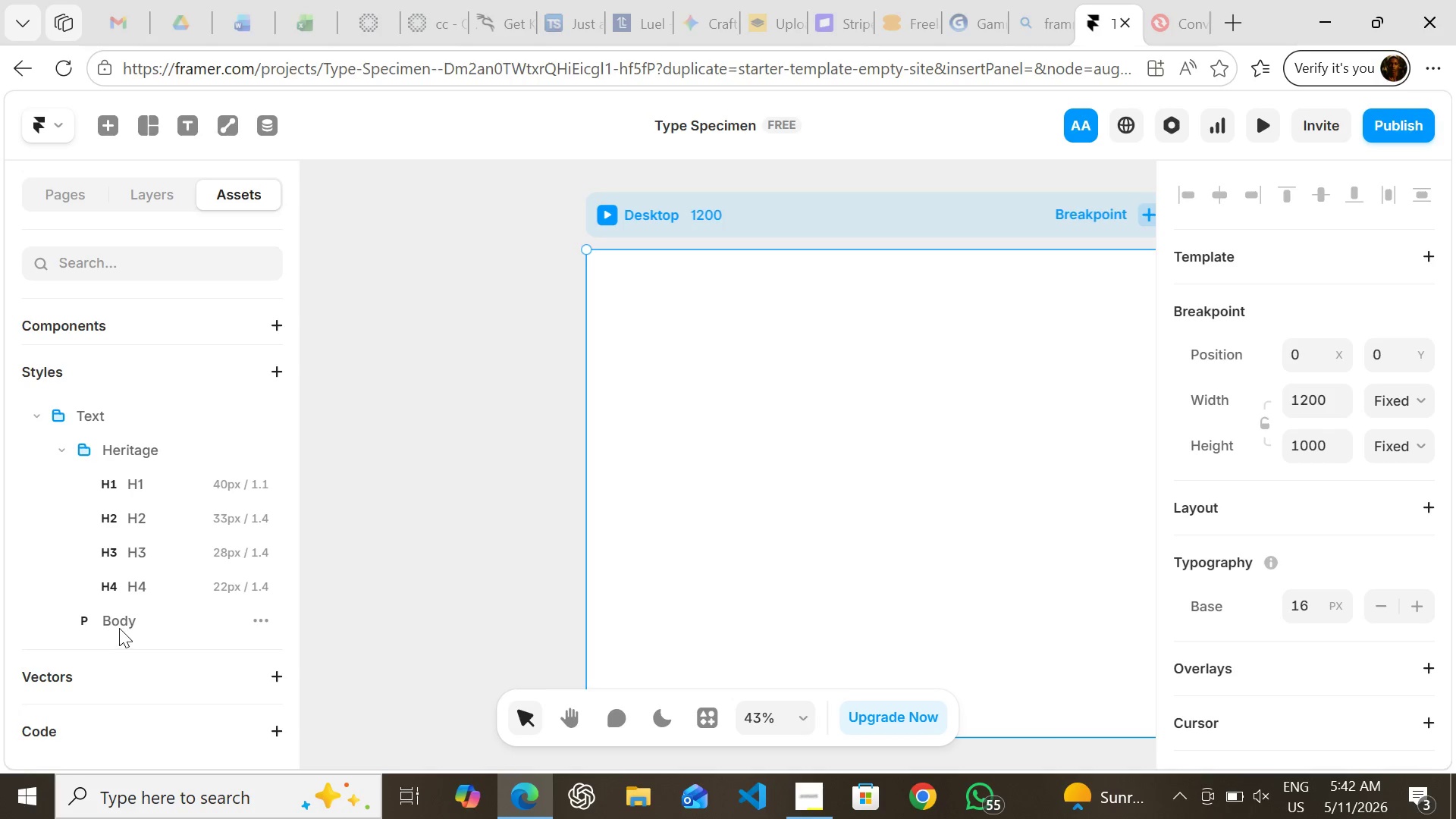 
wait(6.05)
 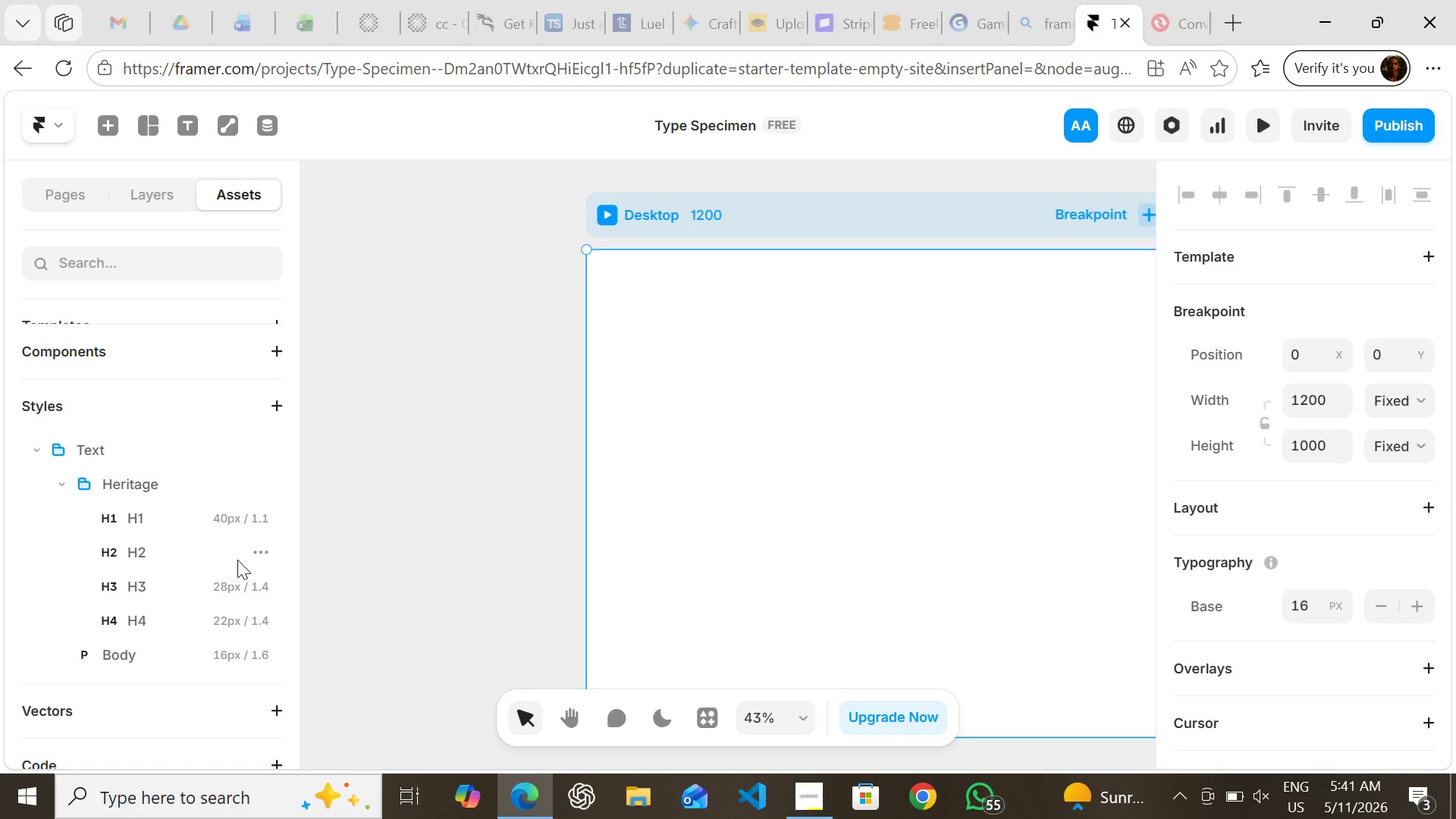 
double_click([116, 619])
 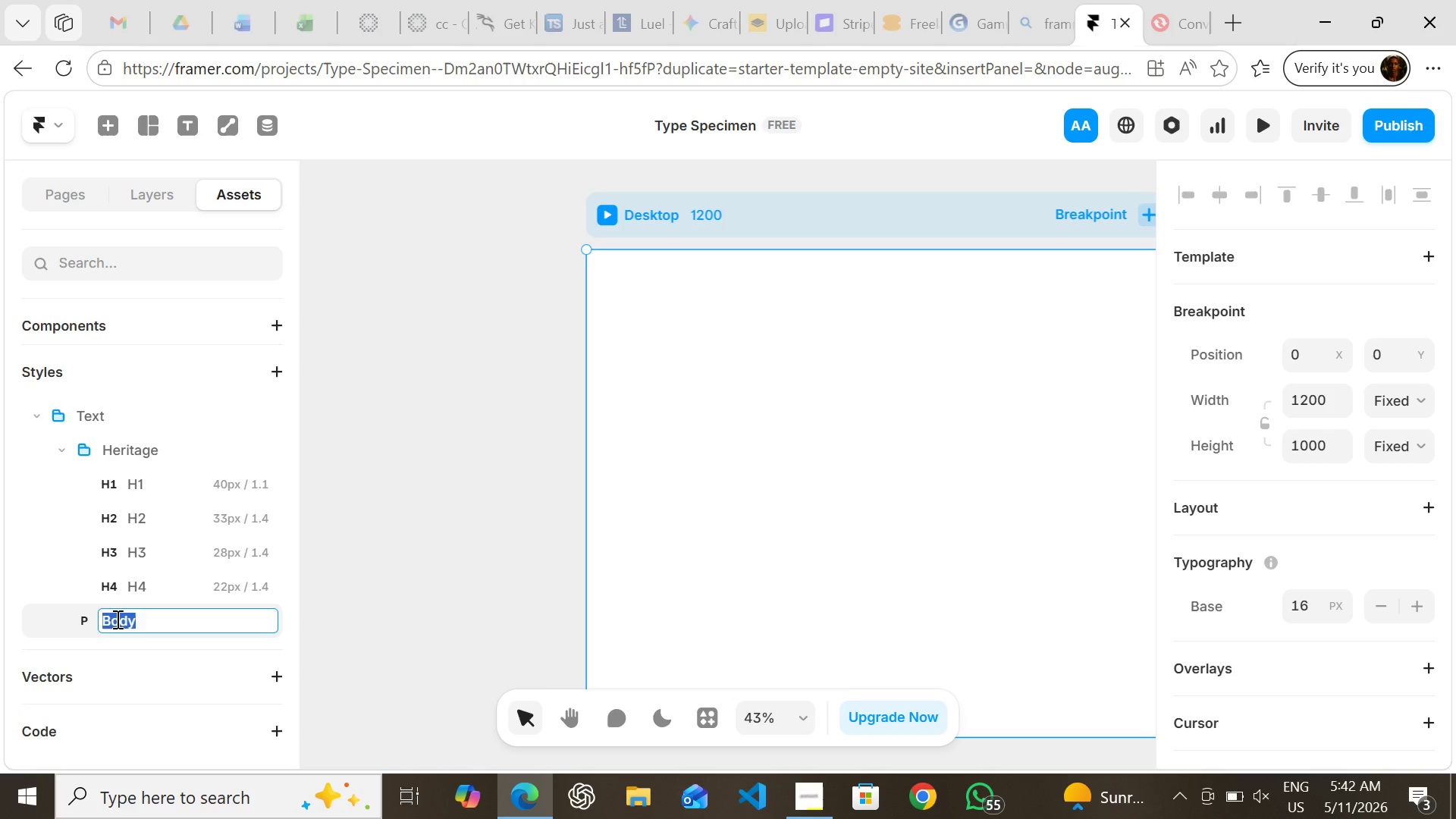 
type(Body/lead)
key(Backspace)
key(Backspace)
key(Backspace)
key(Backspace)
type(Lead)
 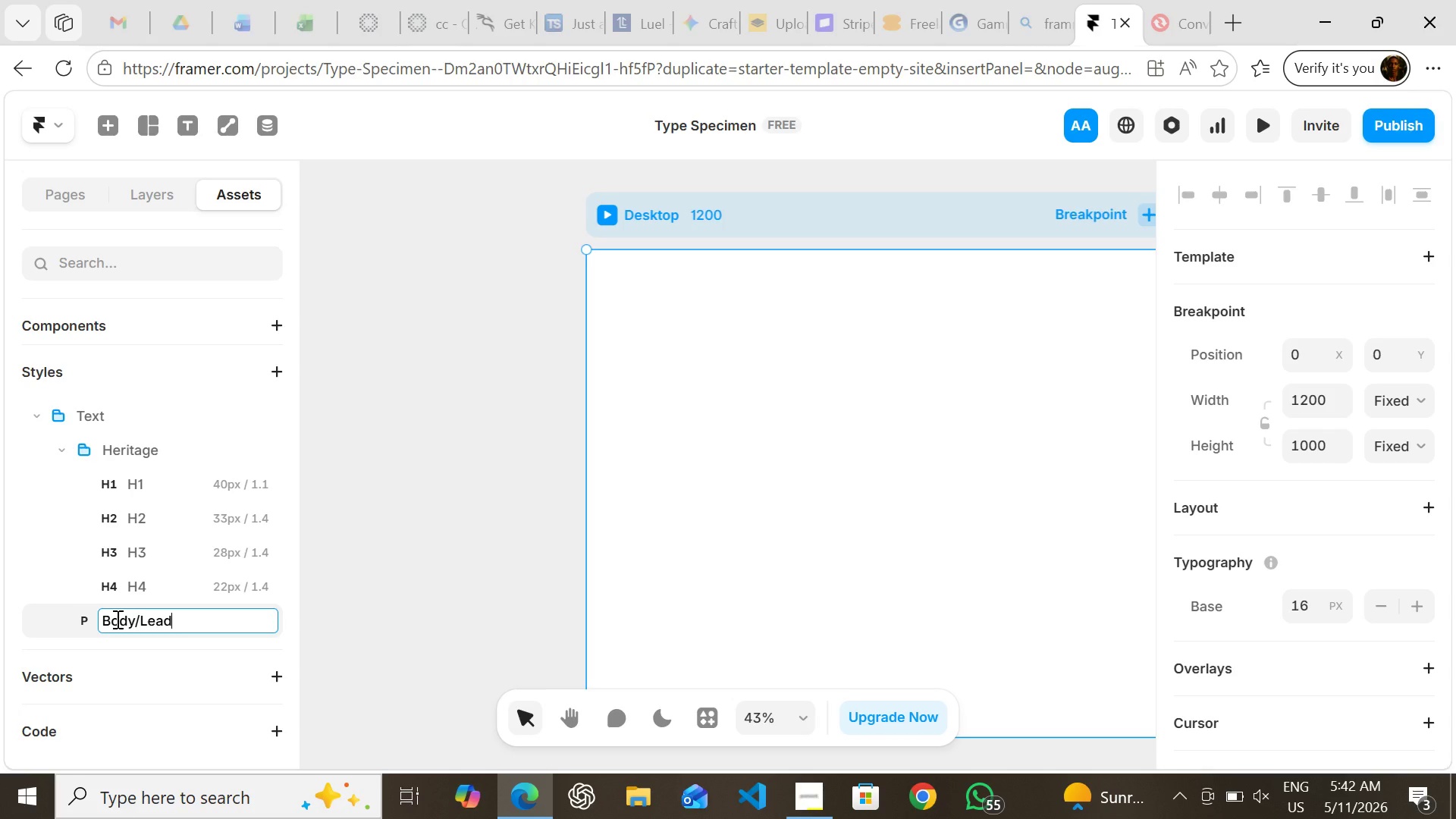 
key(Enter)
 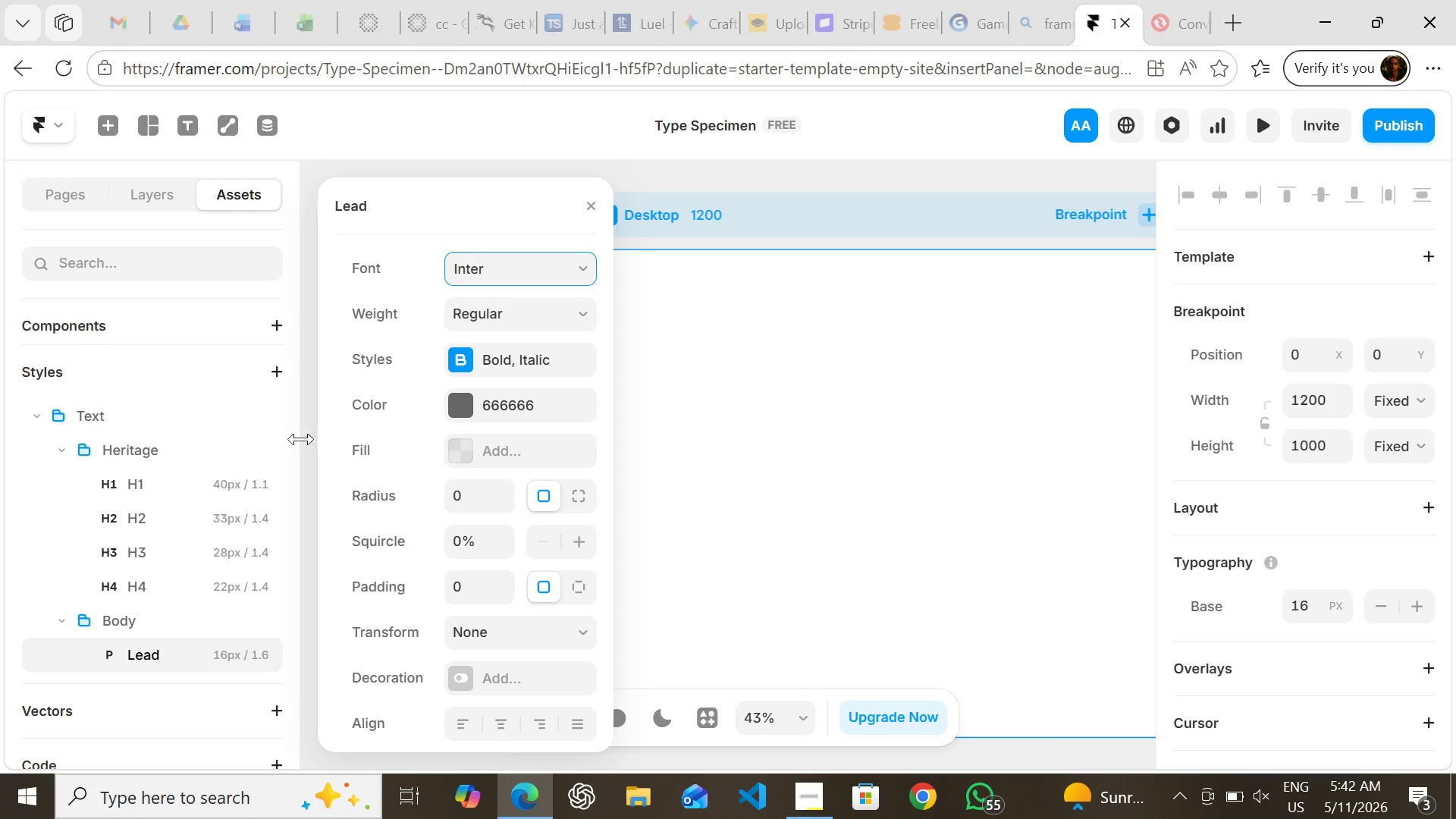 
wait(6.22)
 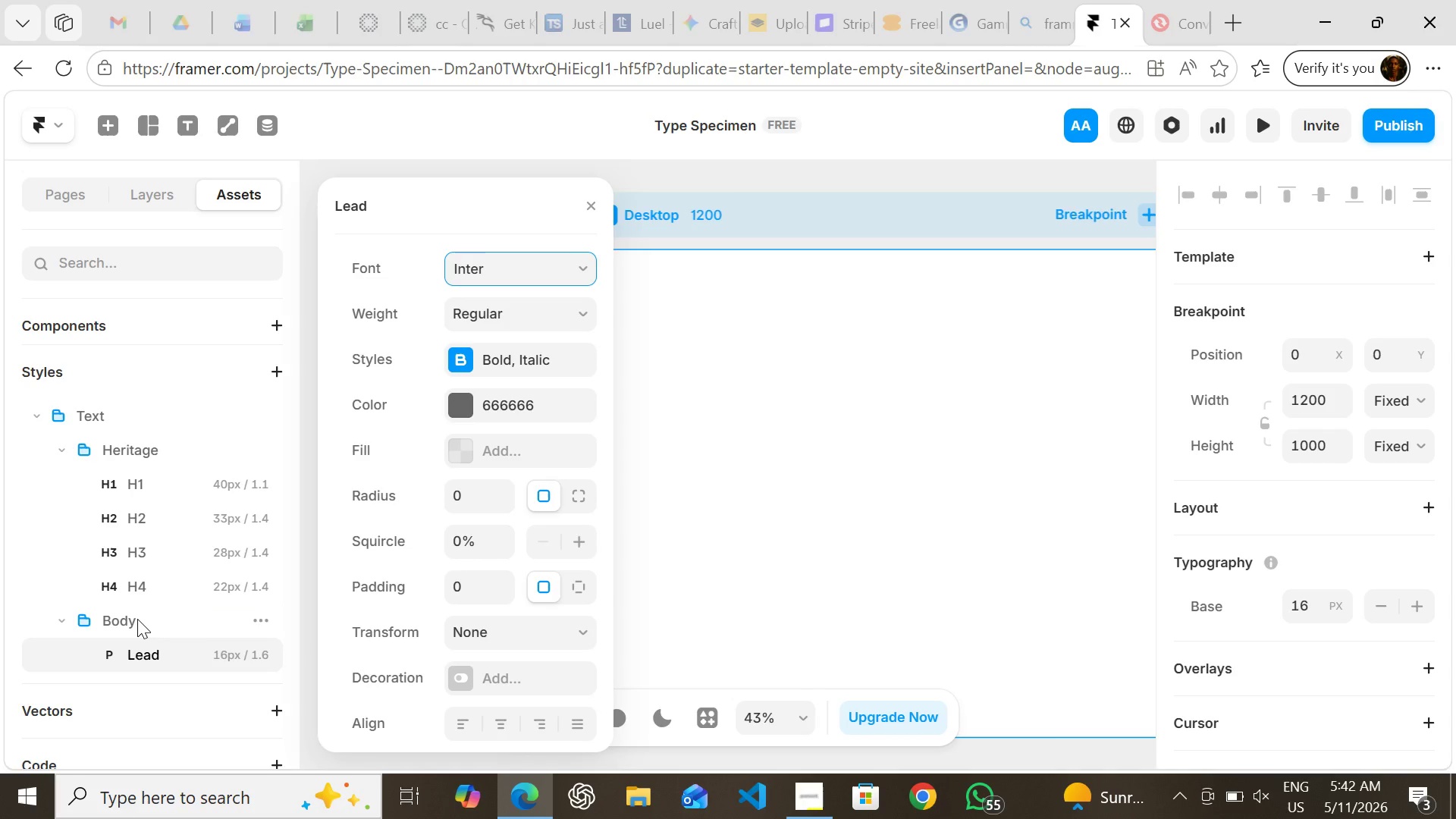 
left_click([510, 262])
 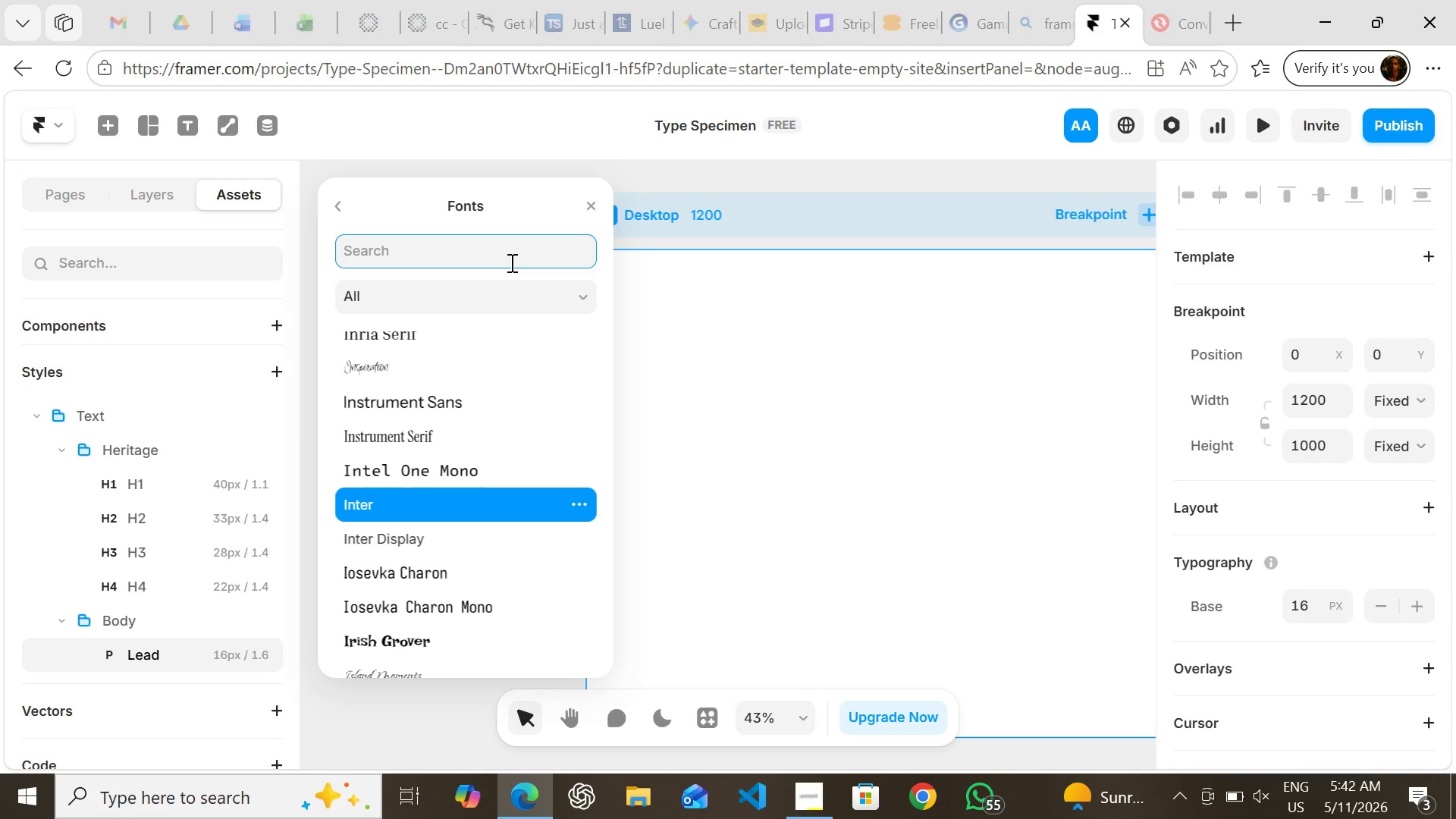 
type(eb)
 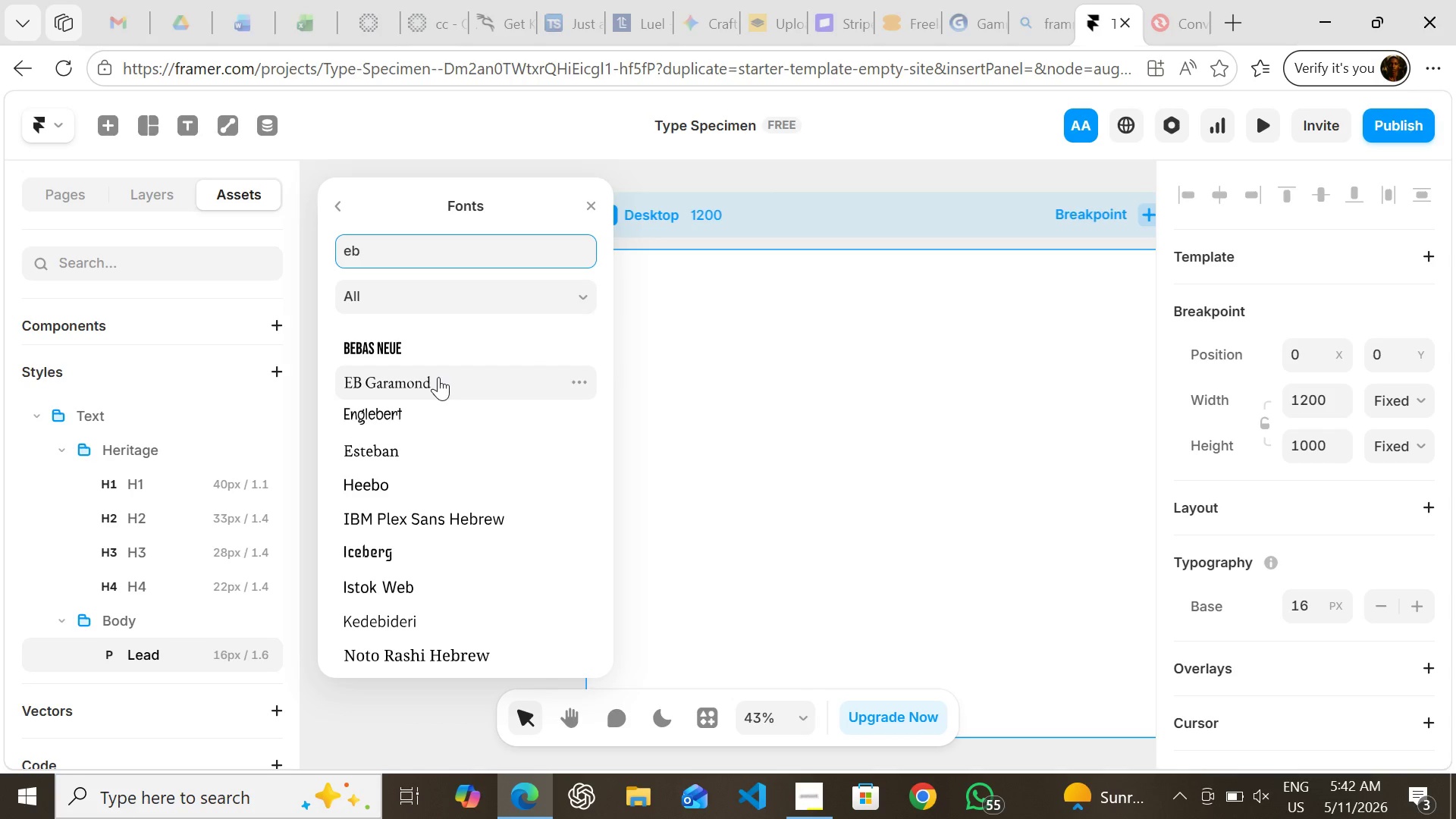 
left_click([438, 377])
 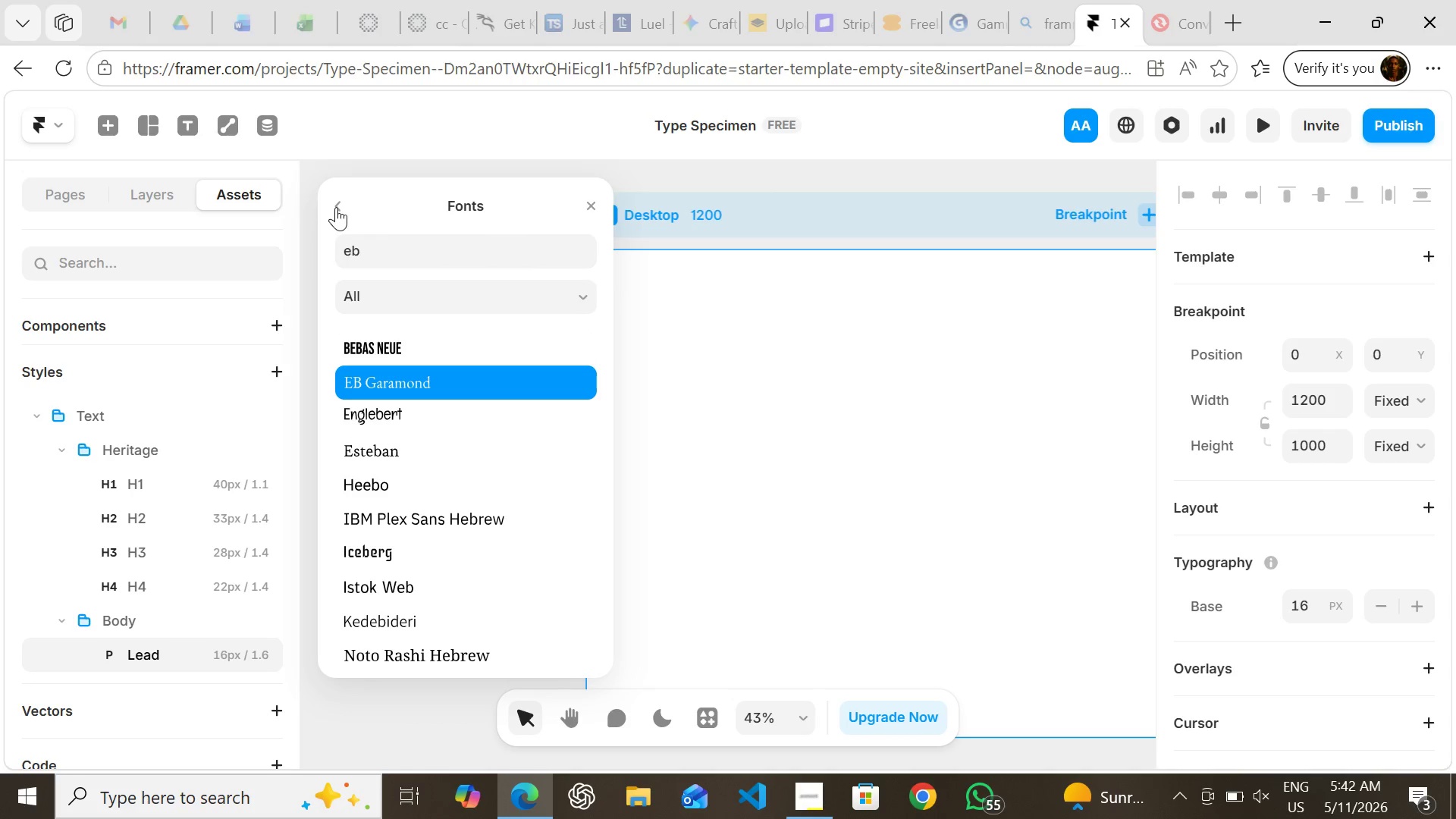 
left_click([336, 207])
 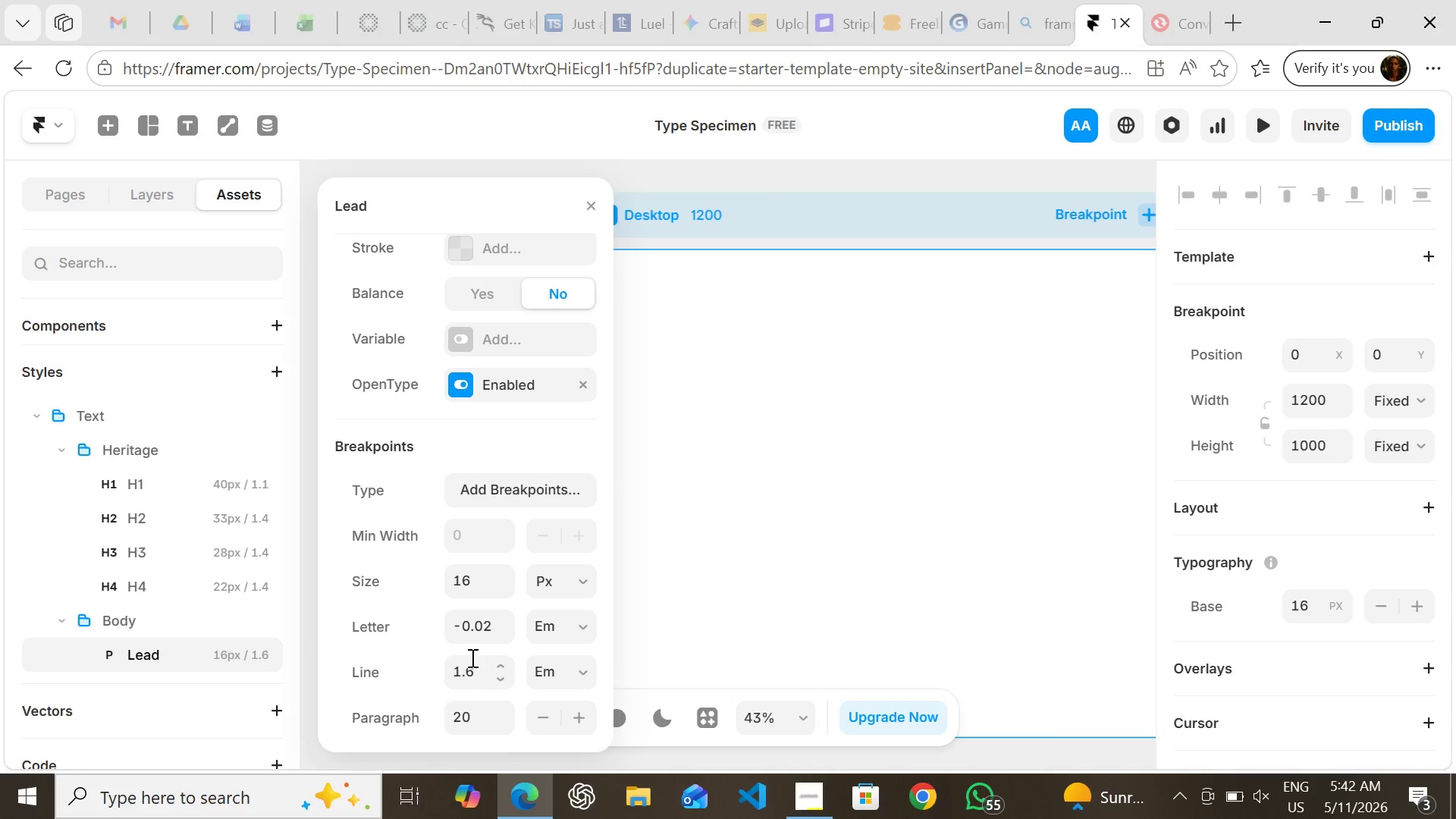 
wait(7.75)
 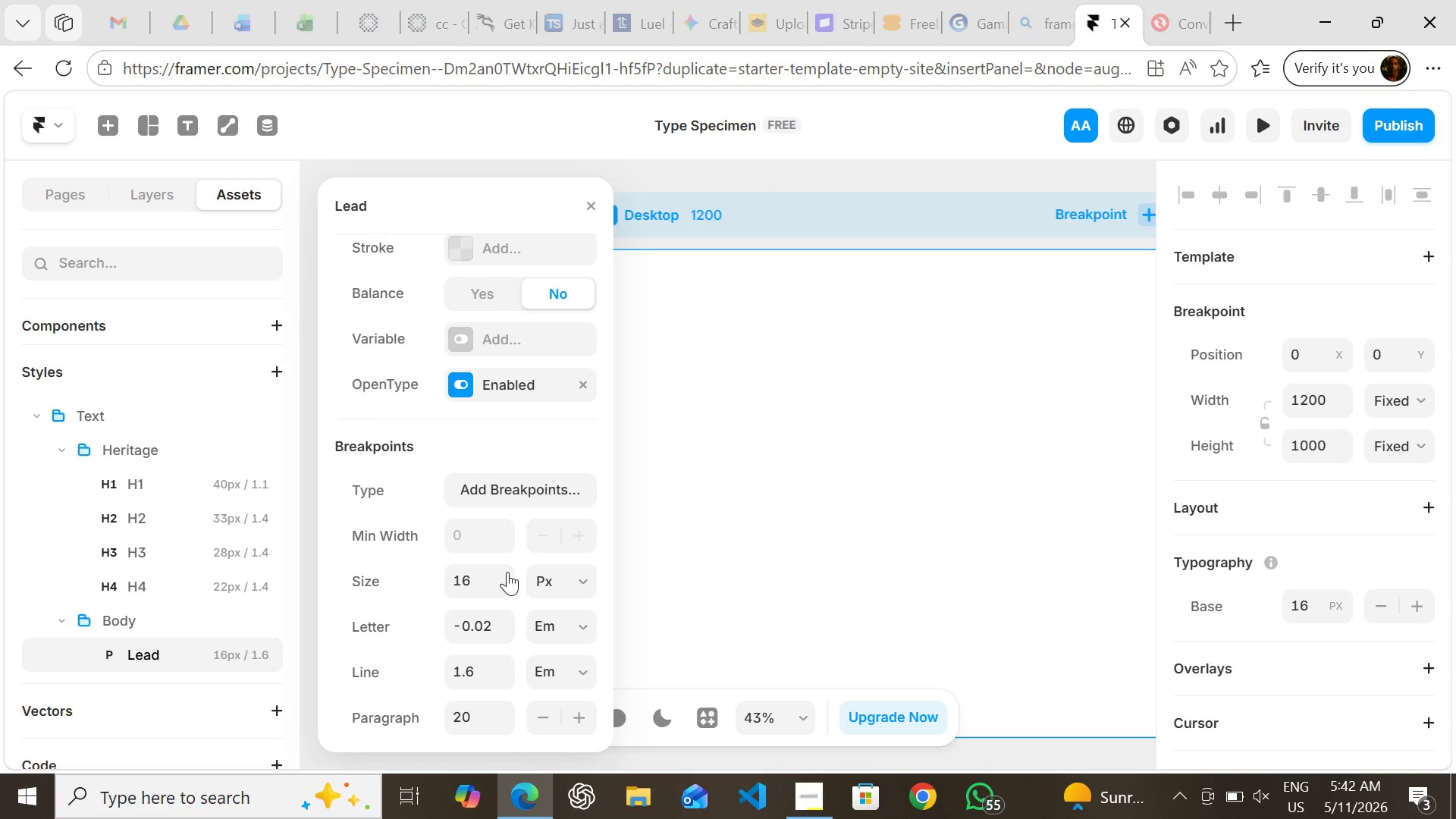 
left_click([472, 579])
 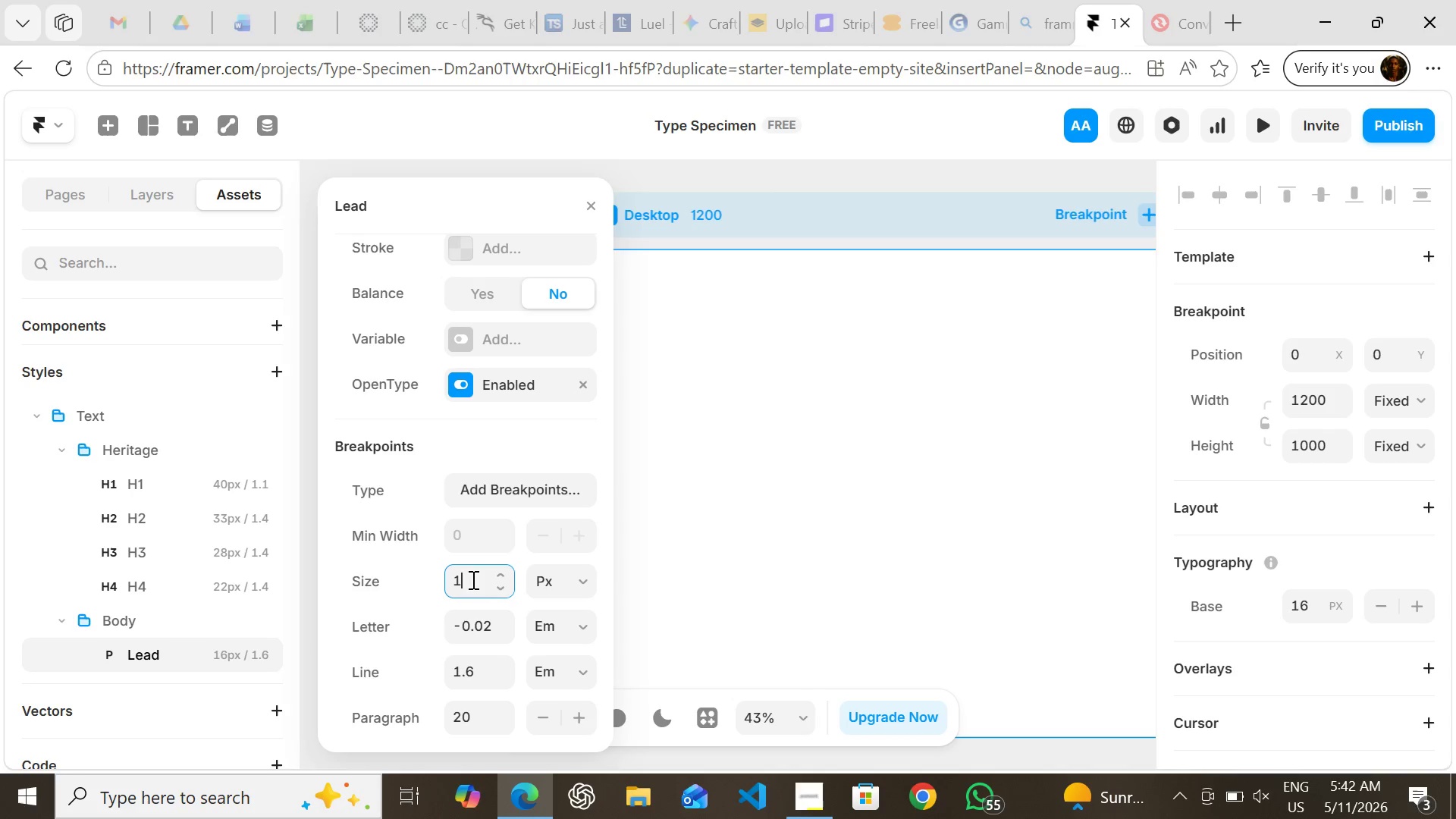 
type(19)
 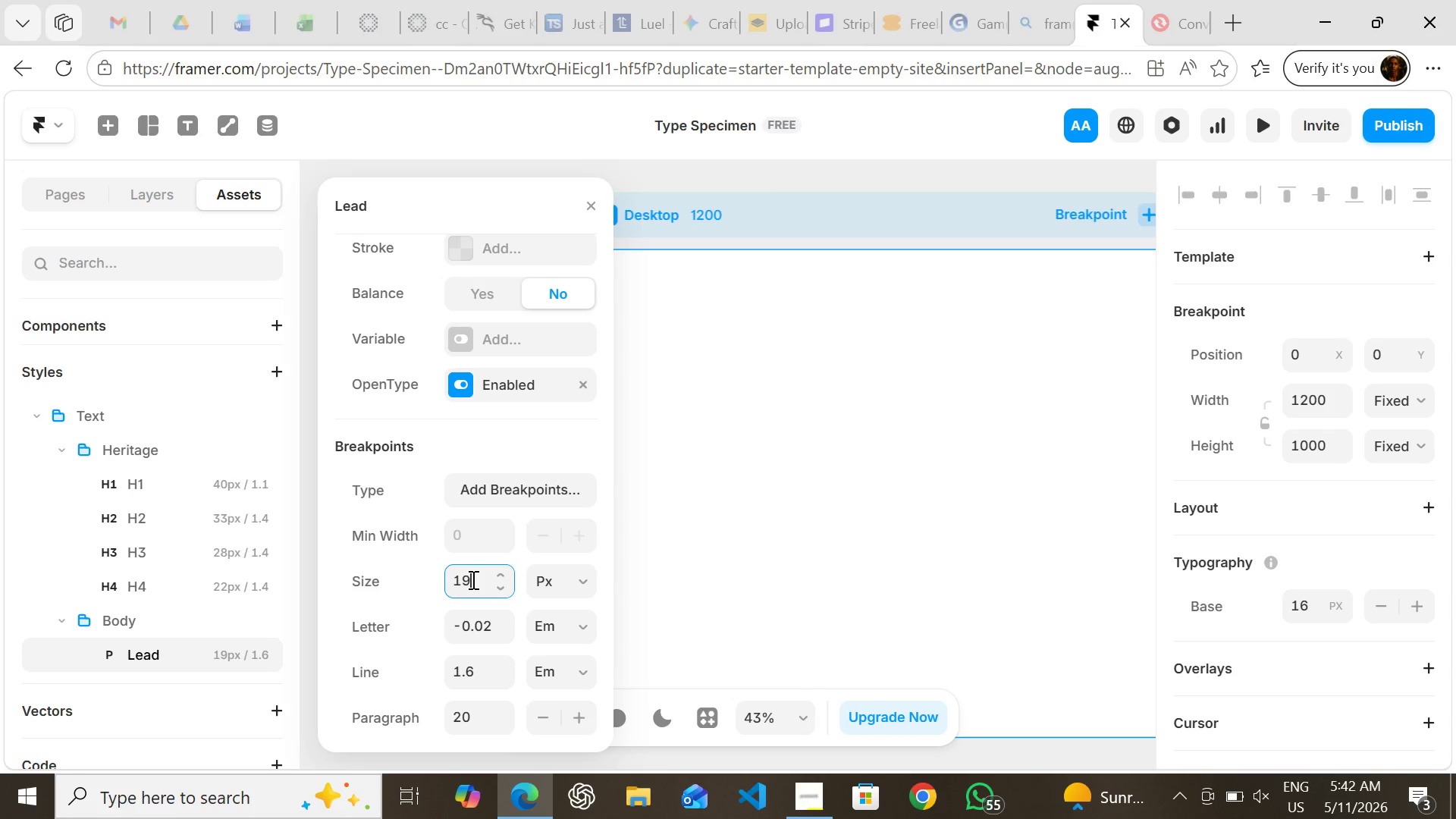 
key(Enter)
 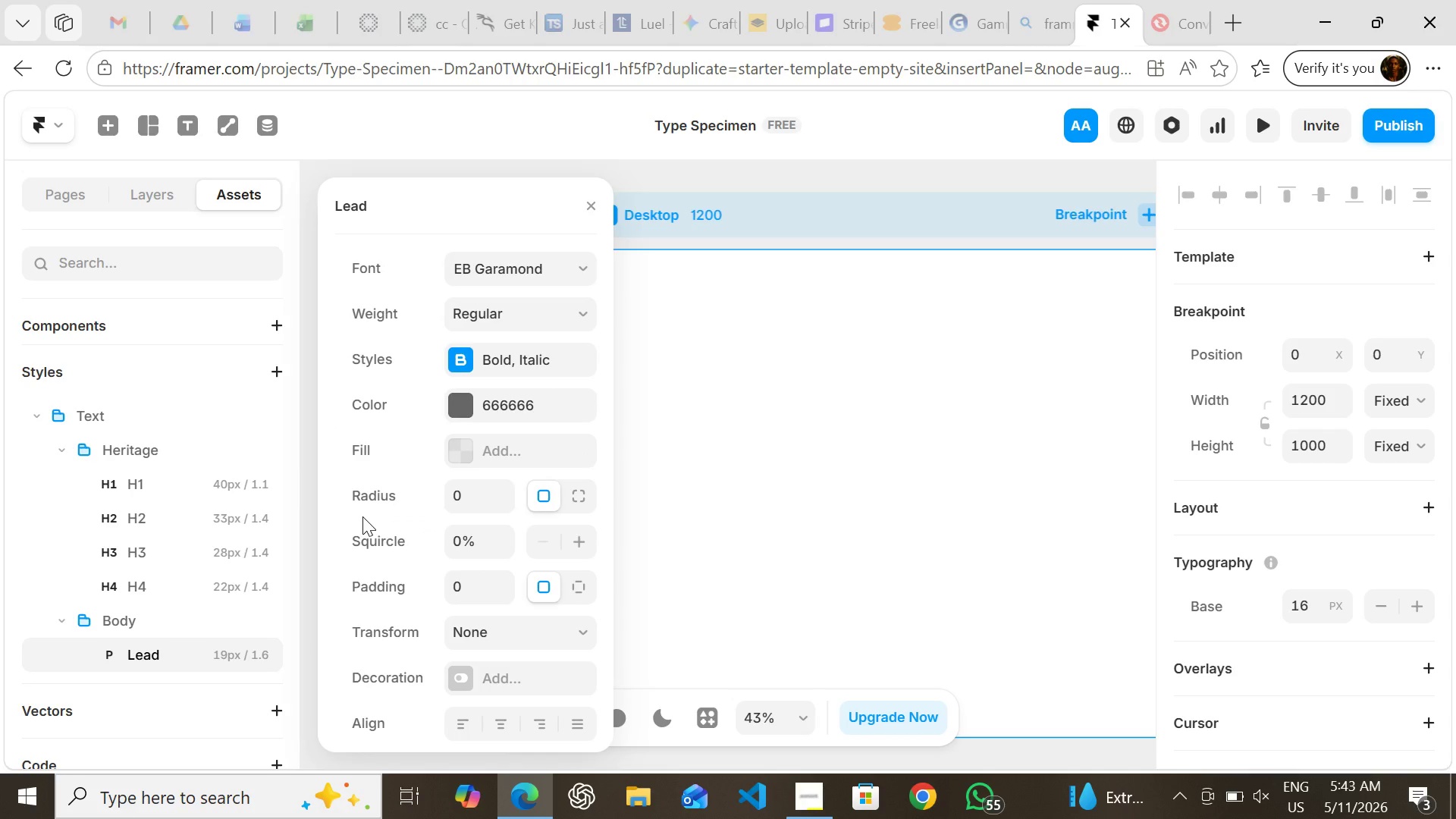 
wait(18.52)
 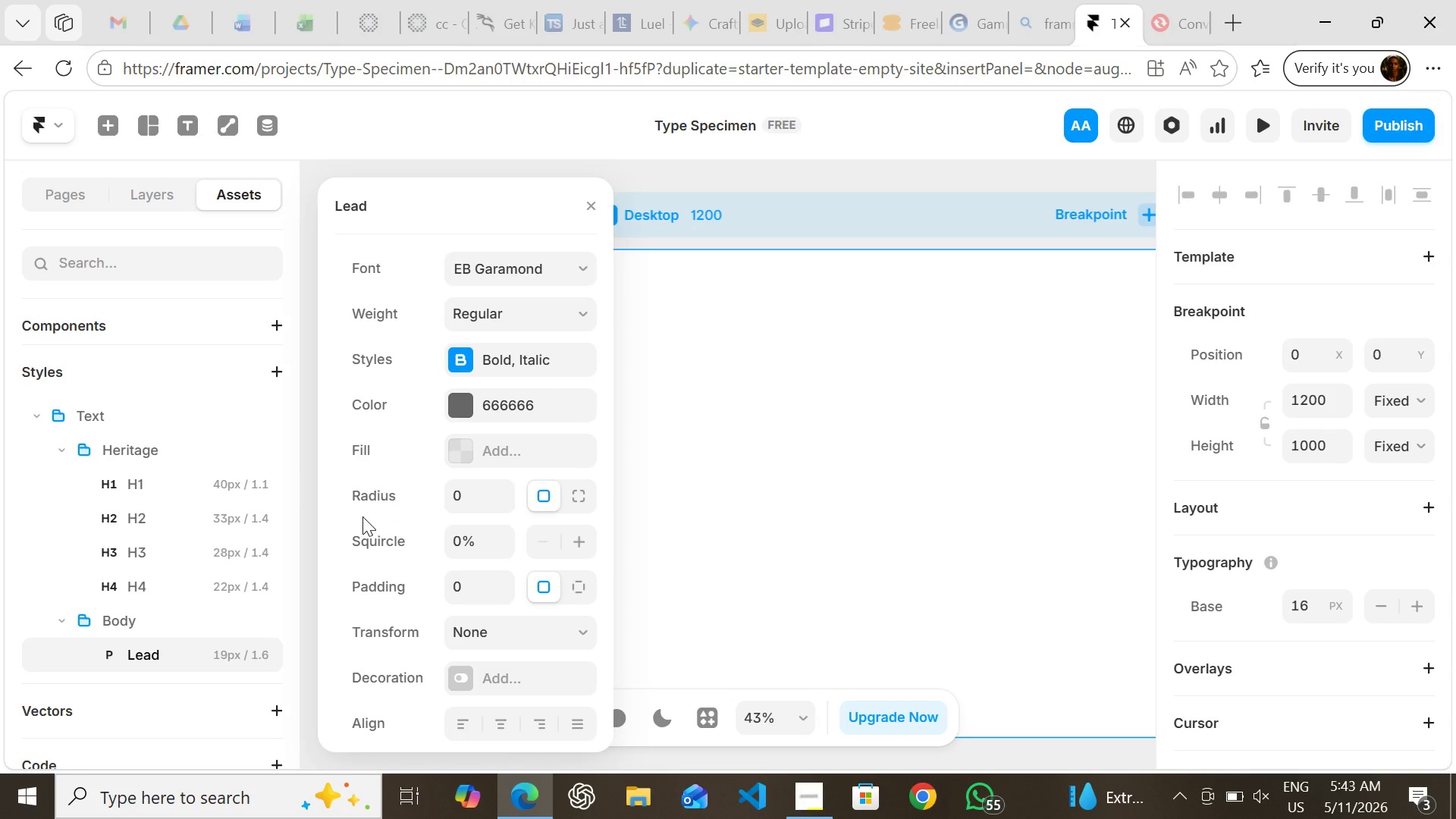 
left_click([590, 204])
 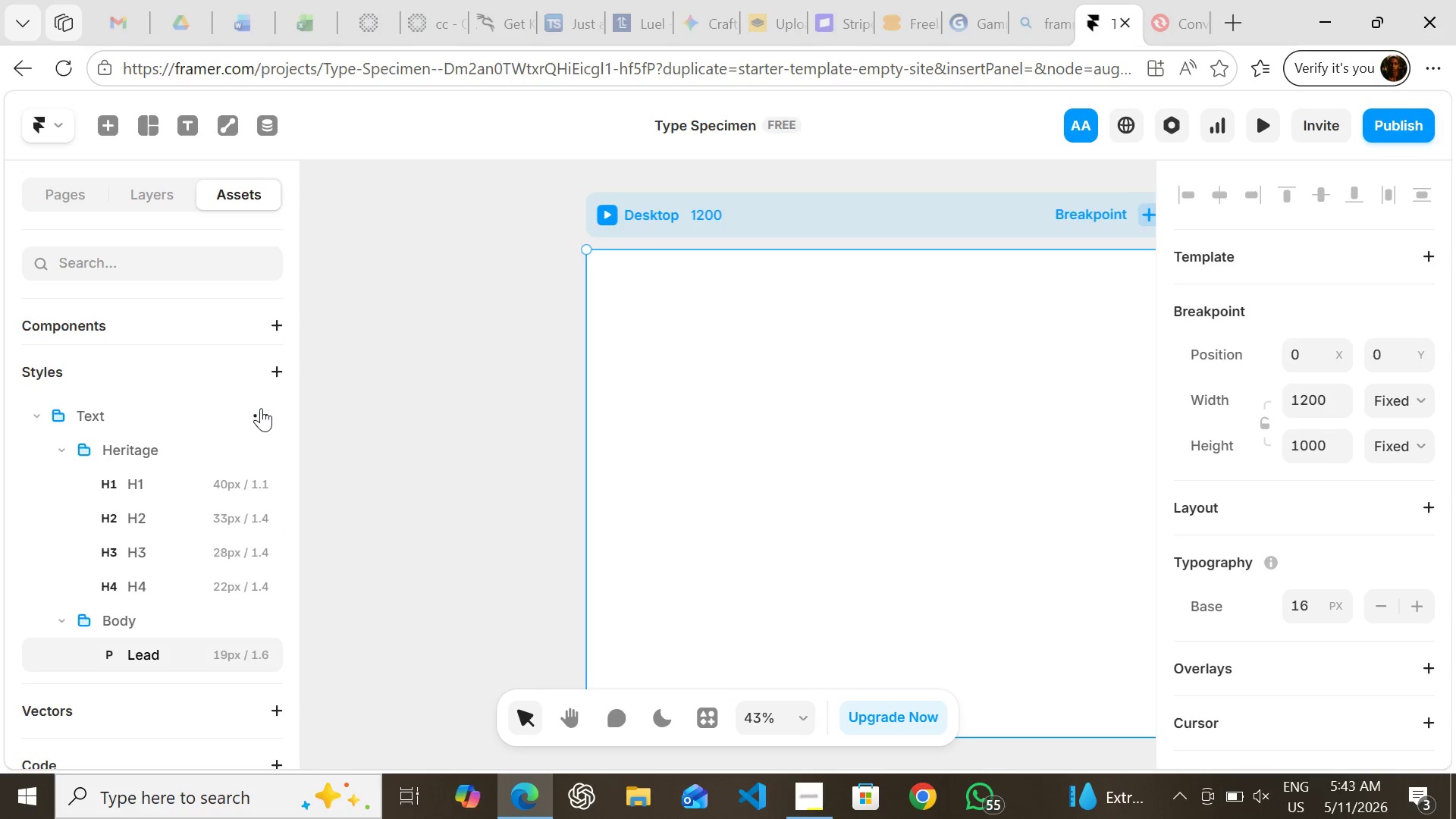 
left_click([262, 410])
 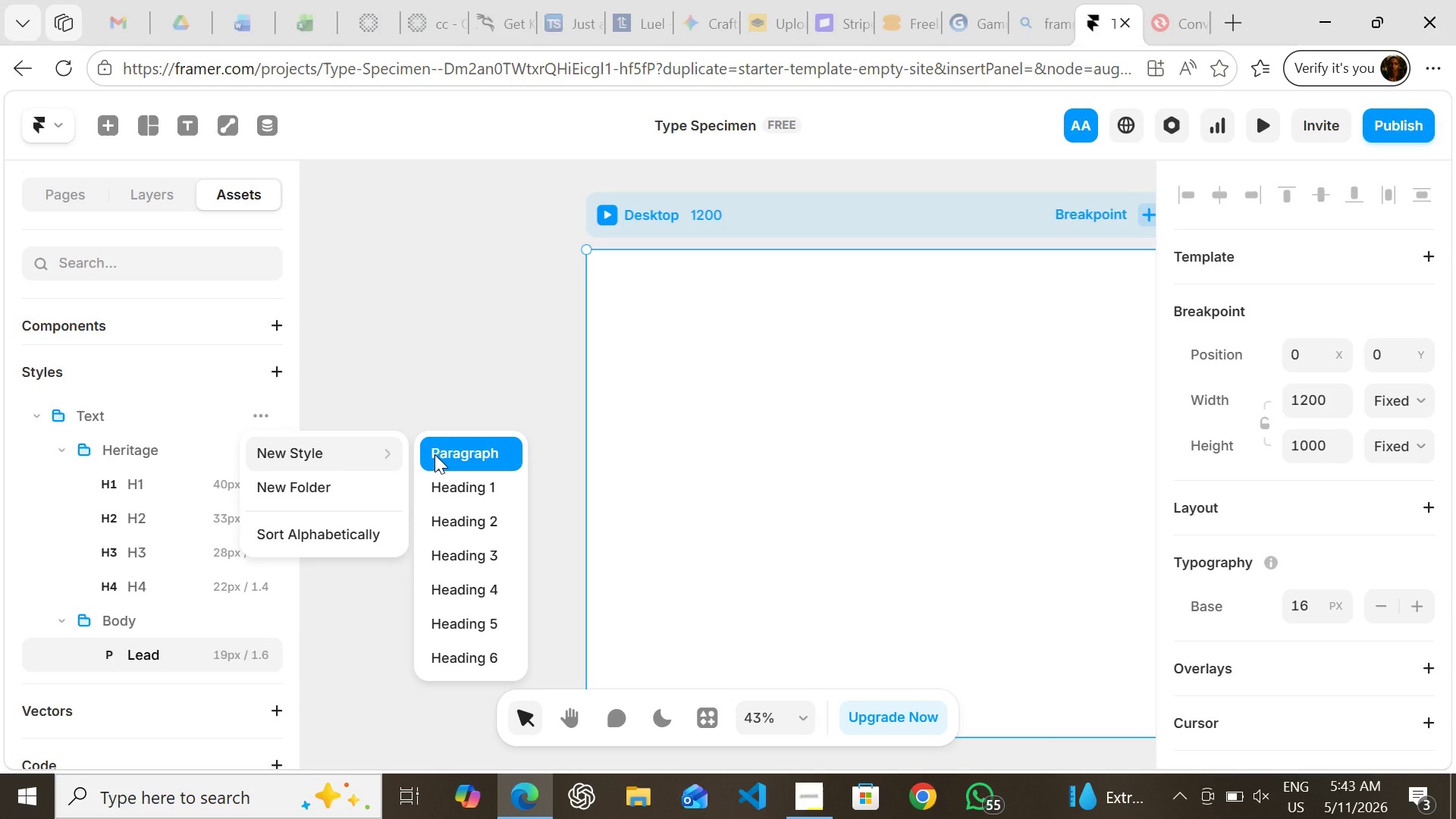 
left_click([435, 454])
 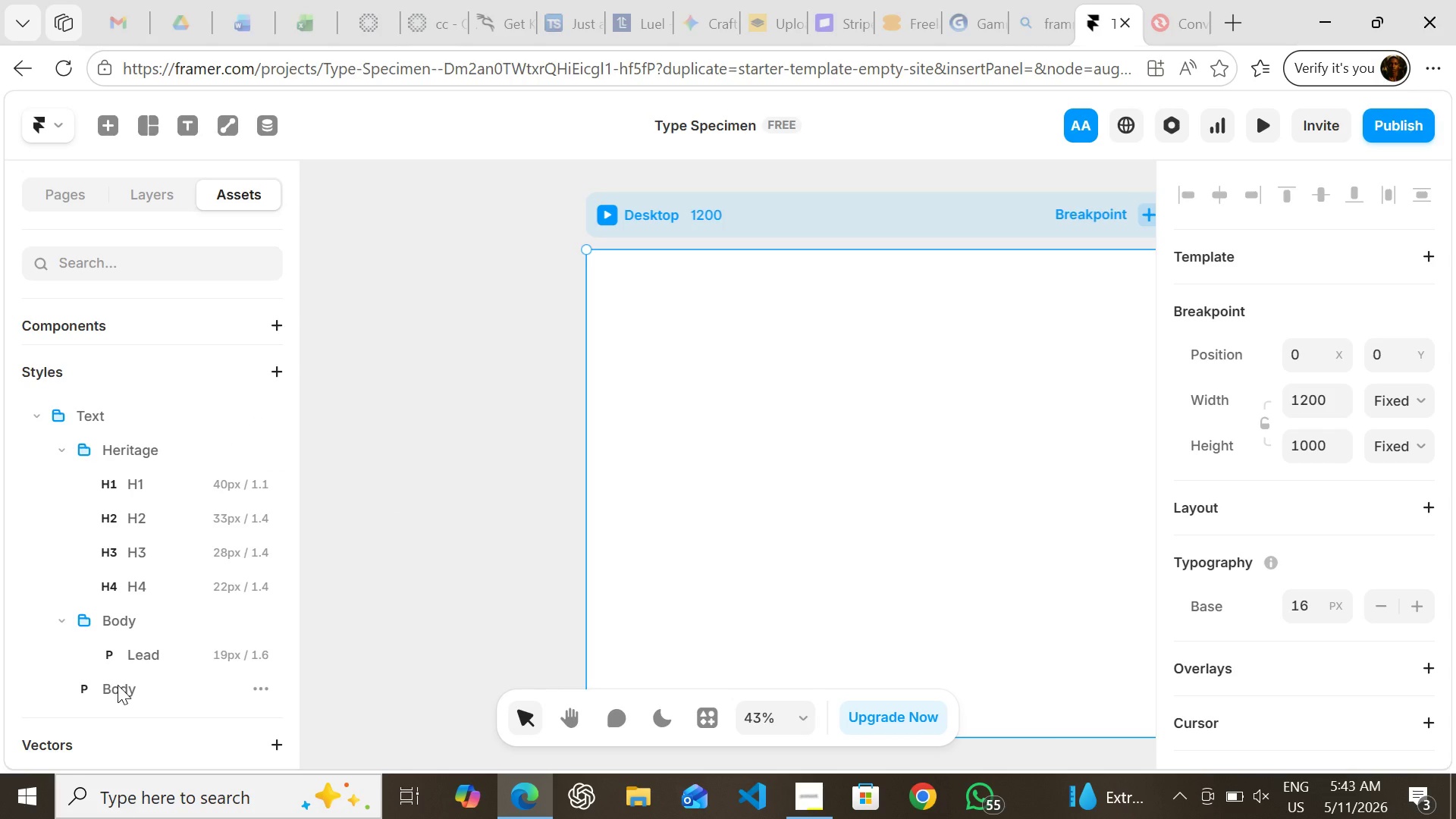 
double_click([118, 685])
 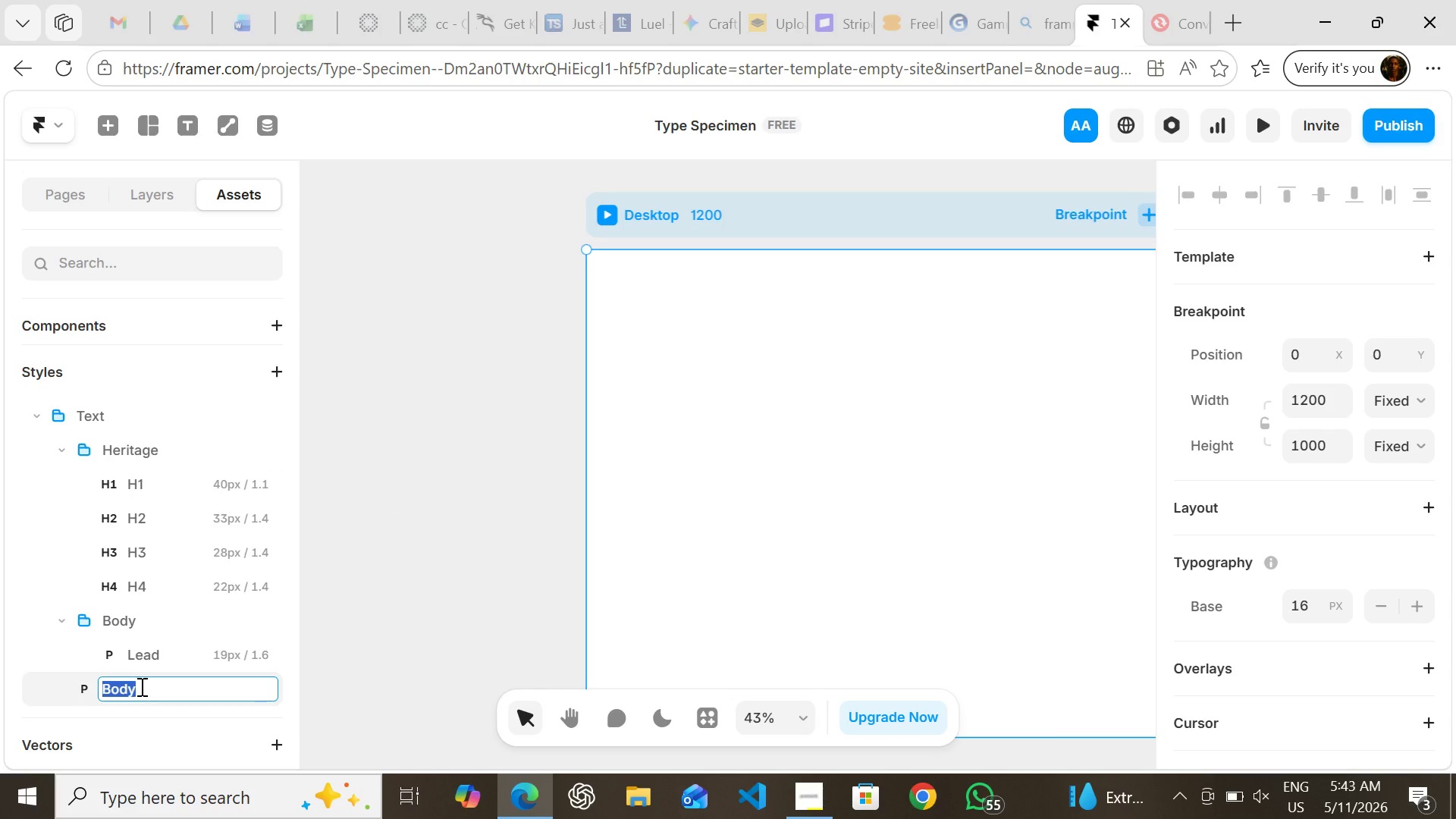 
left_click([140, 686])
 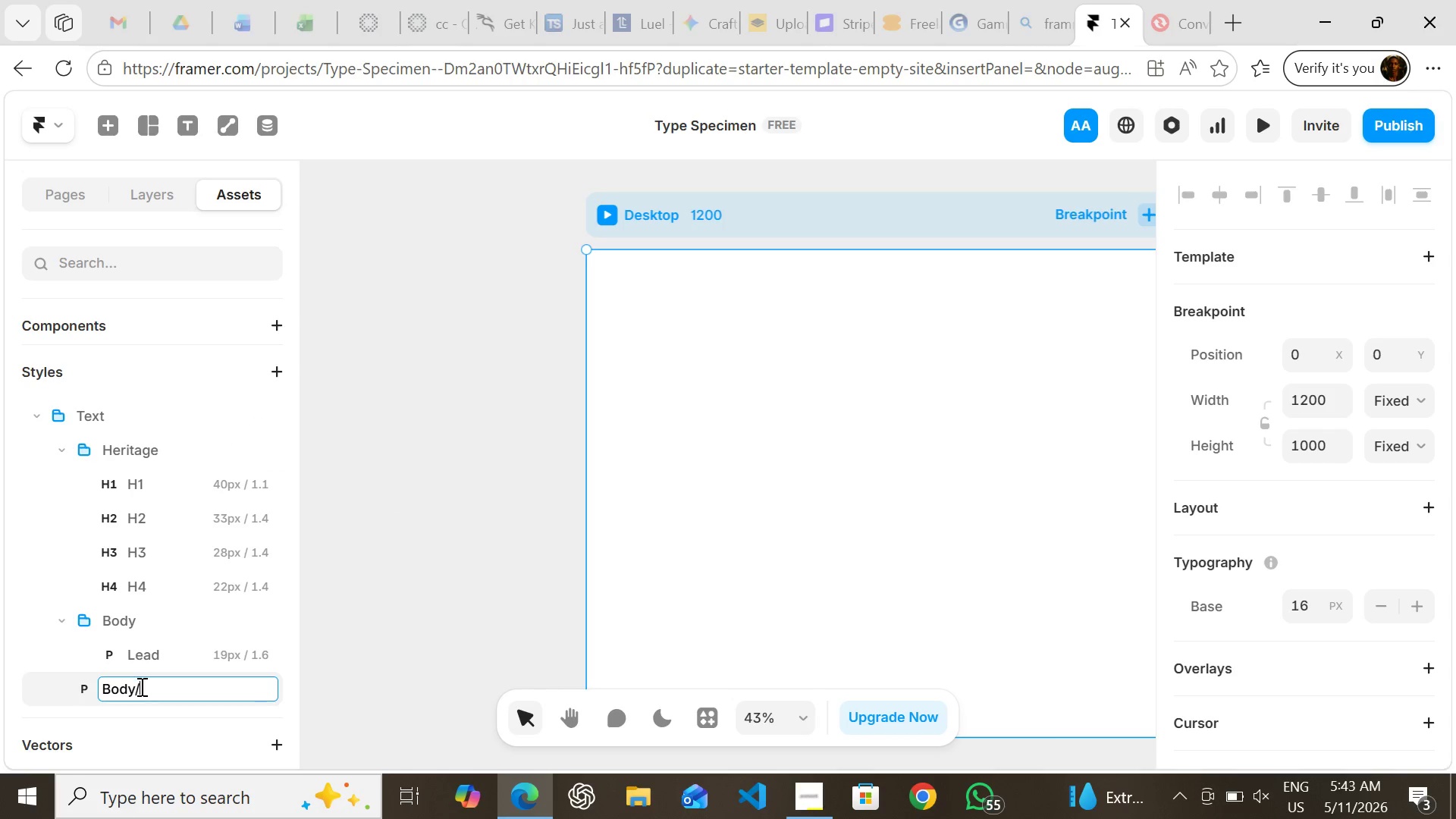 
key(Slash)
 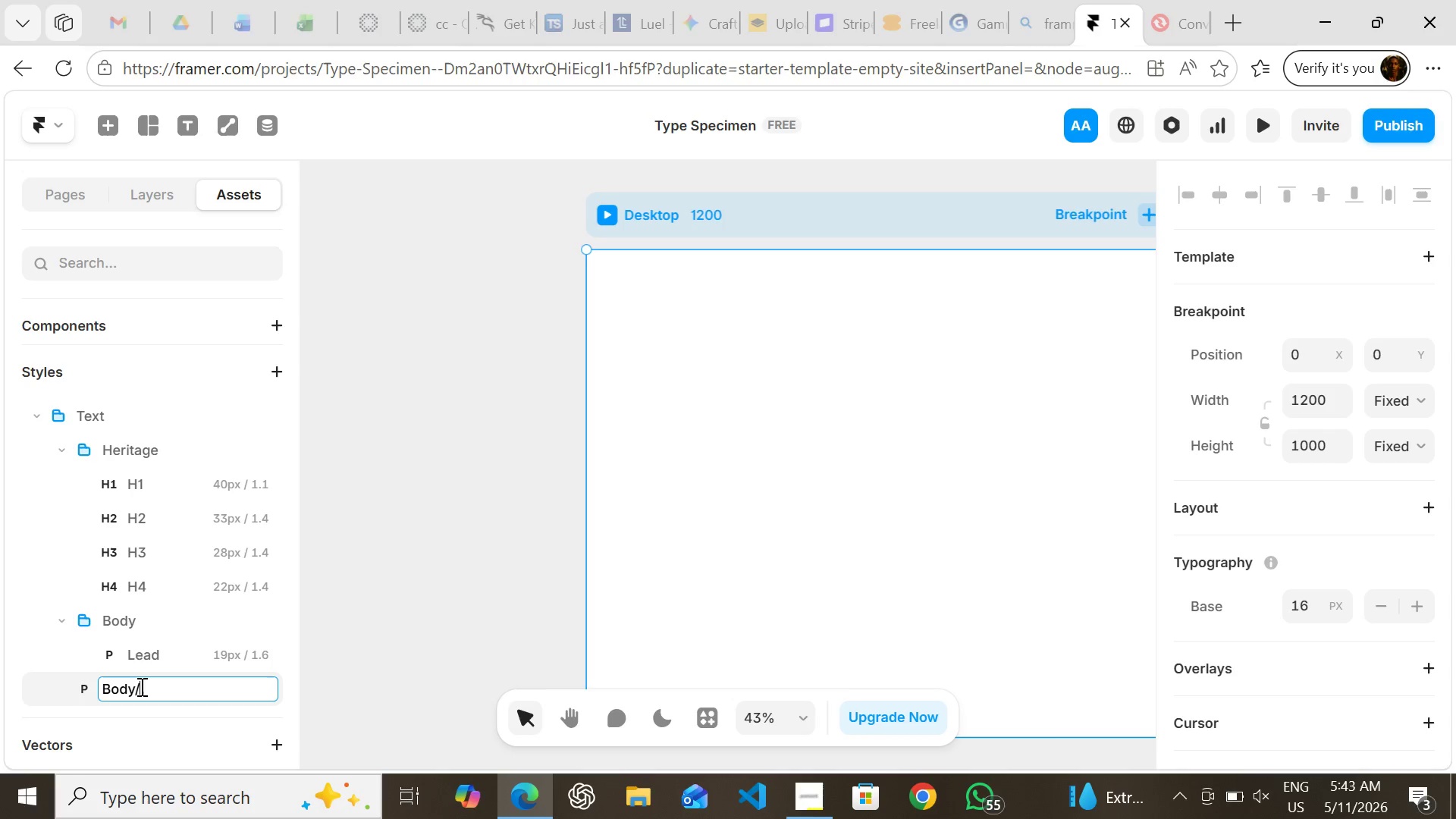 
wait(6.5)
 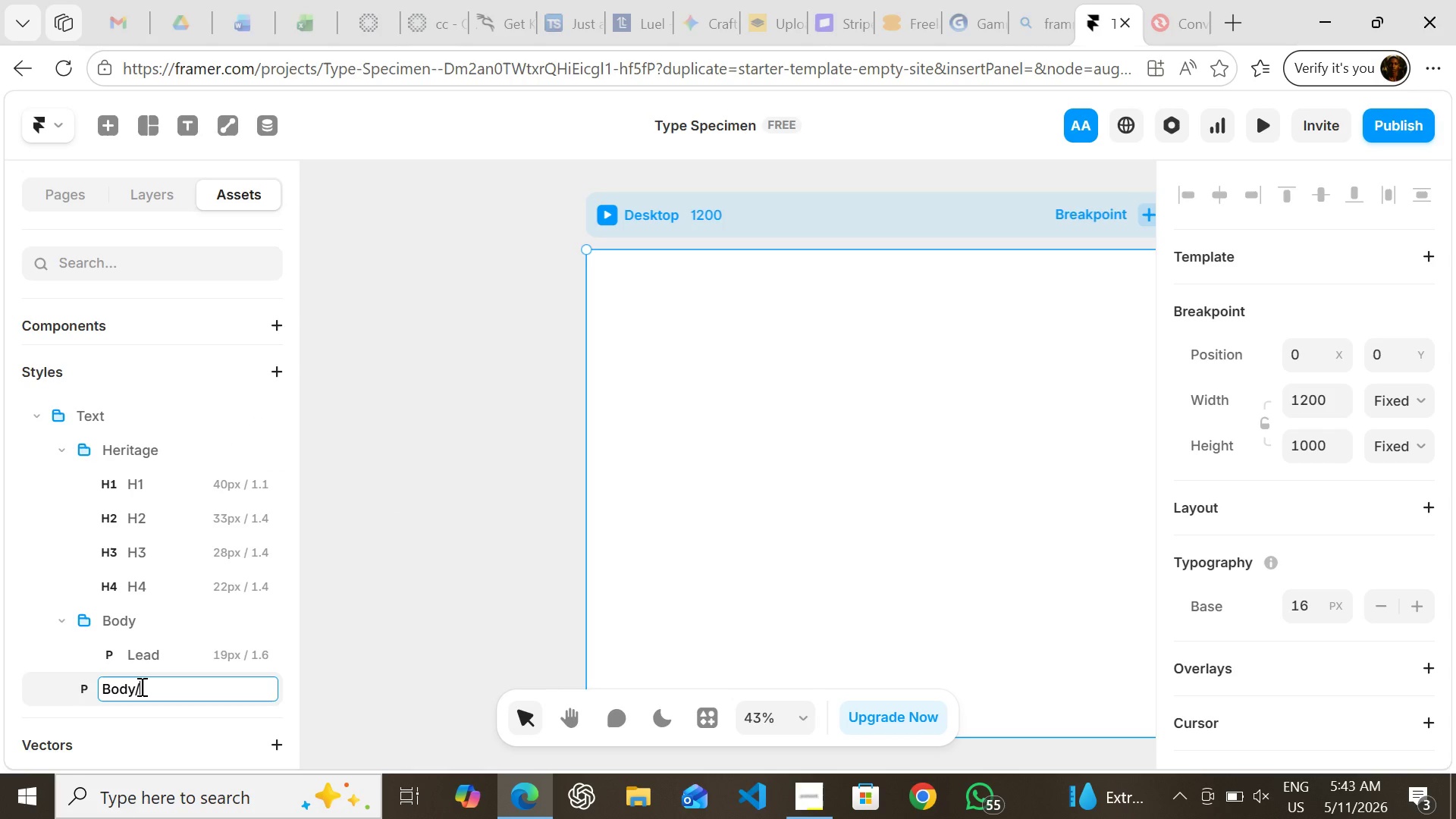 
type(Re)
 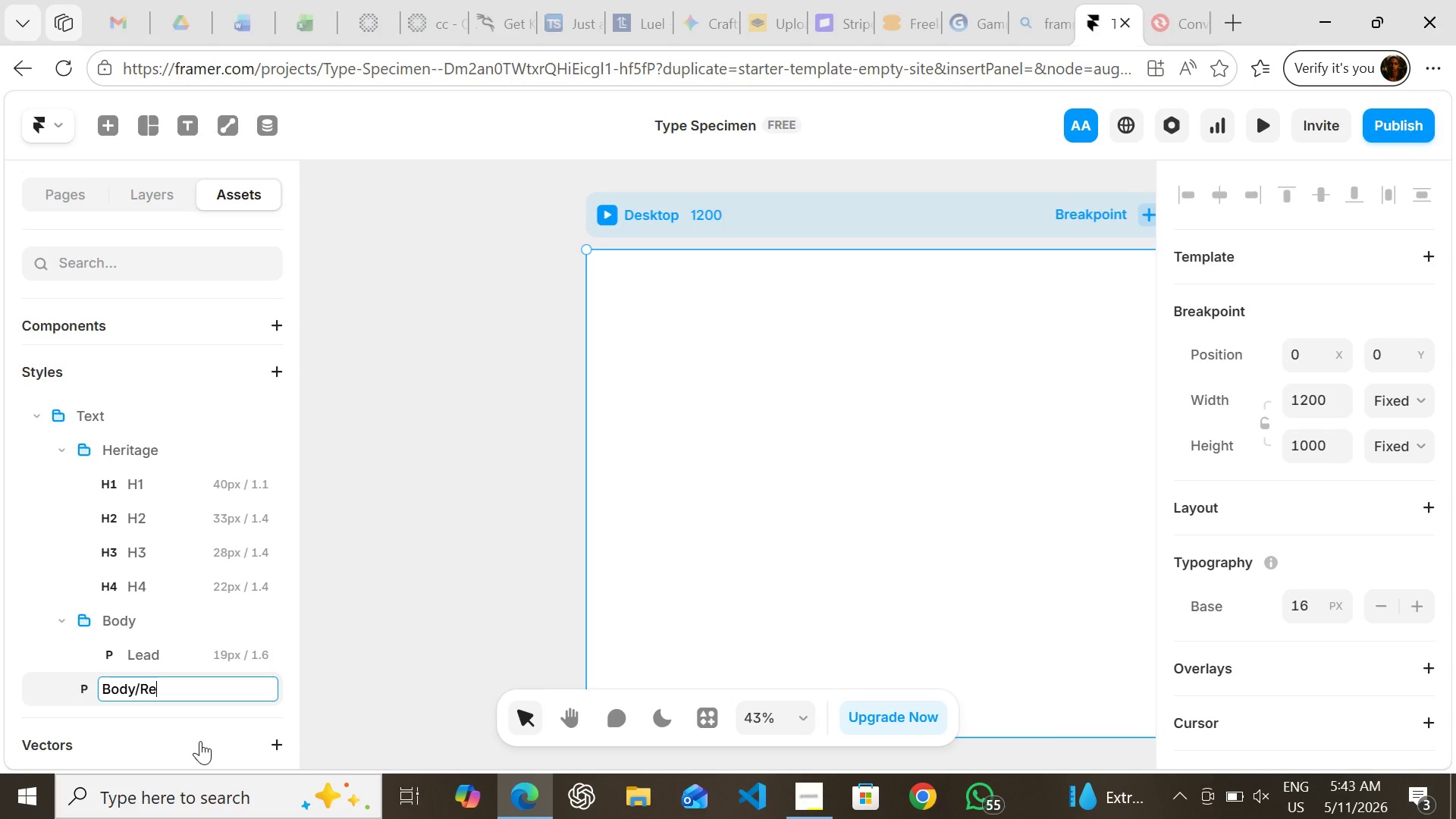 
type(gular)
 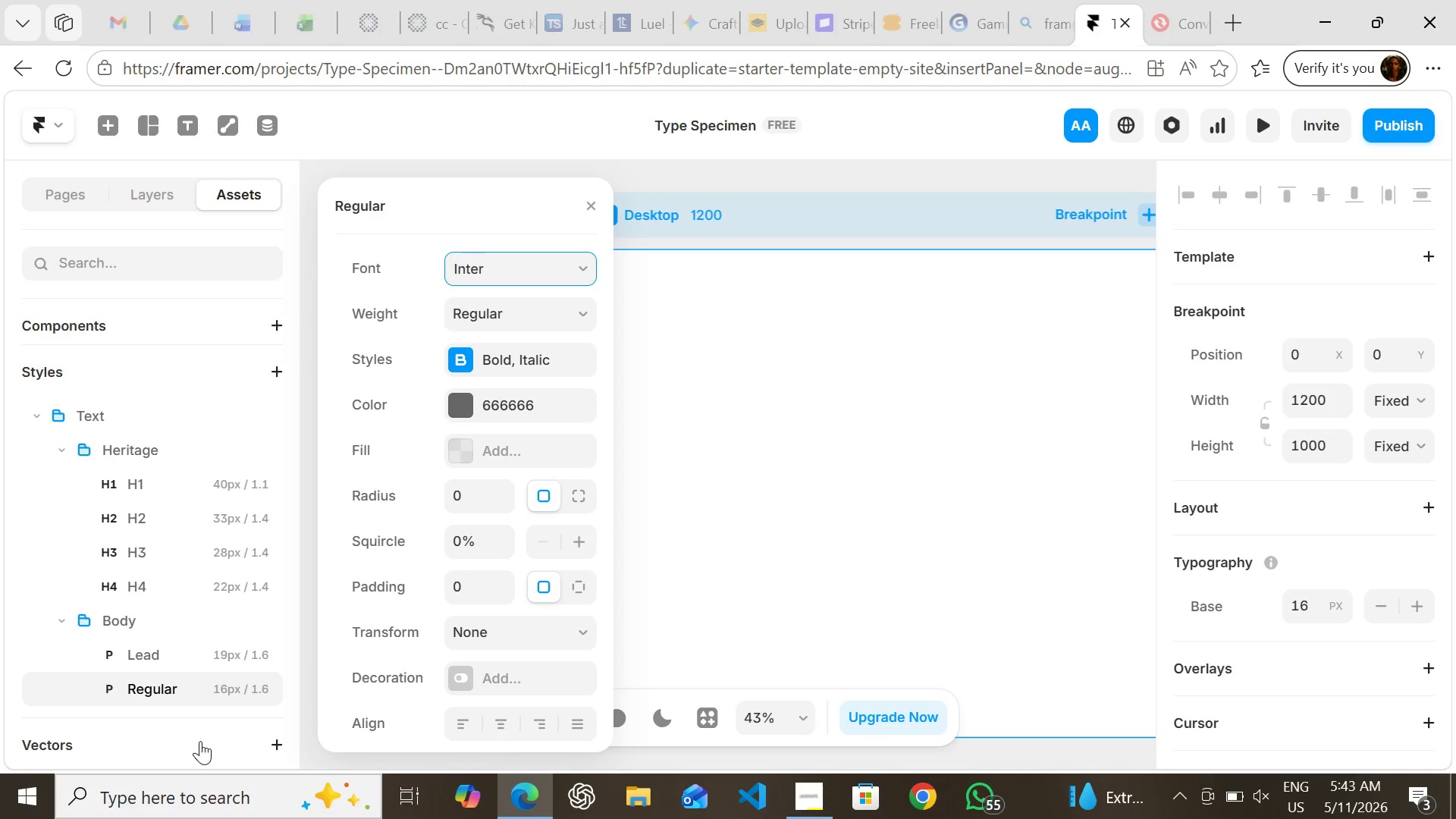 
key(Enter)
 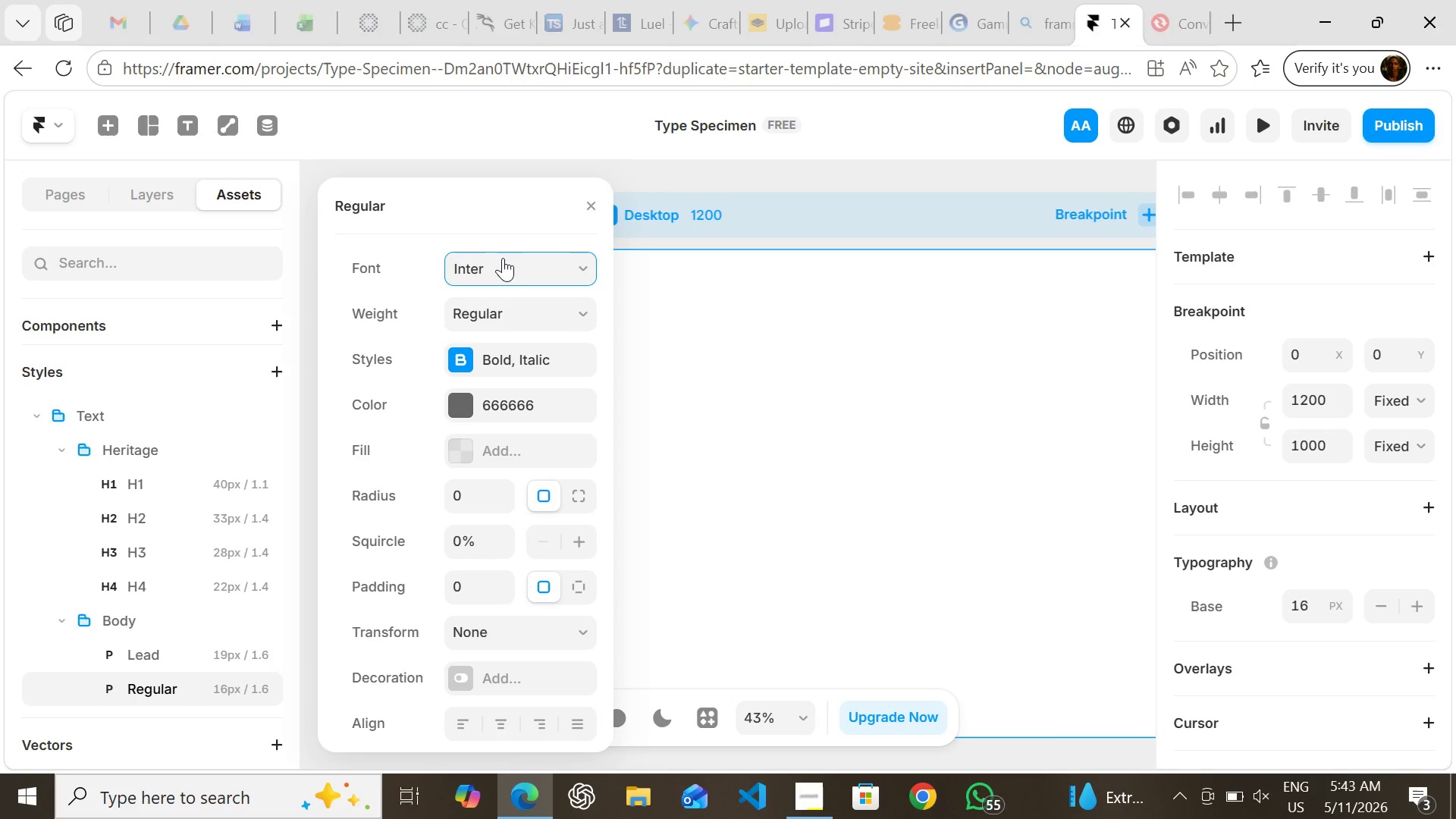 
left_click([504, 261])
 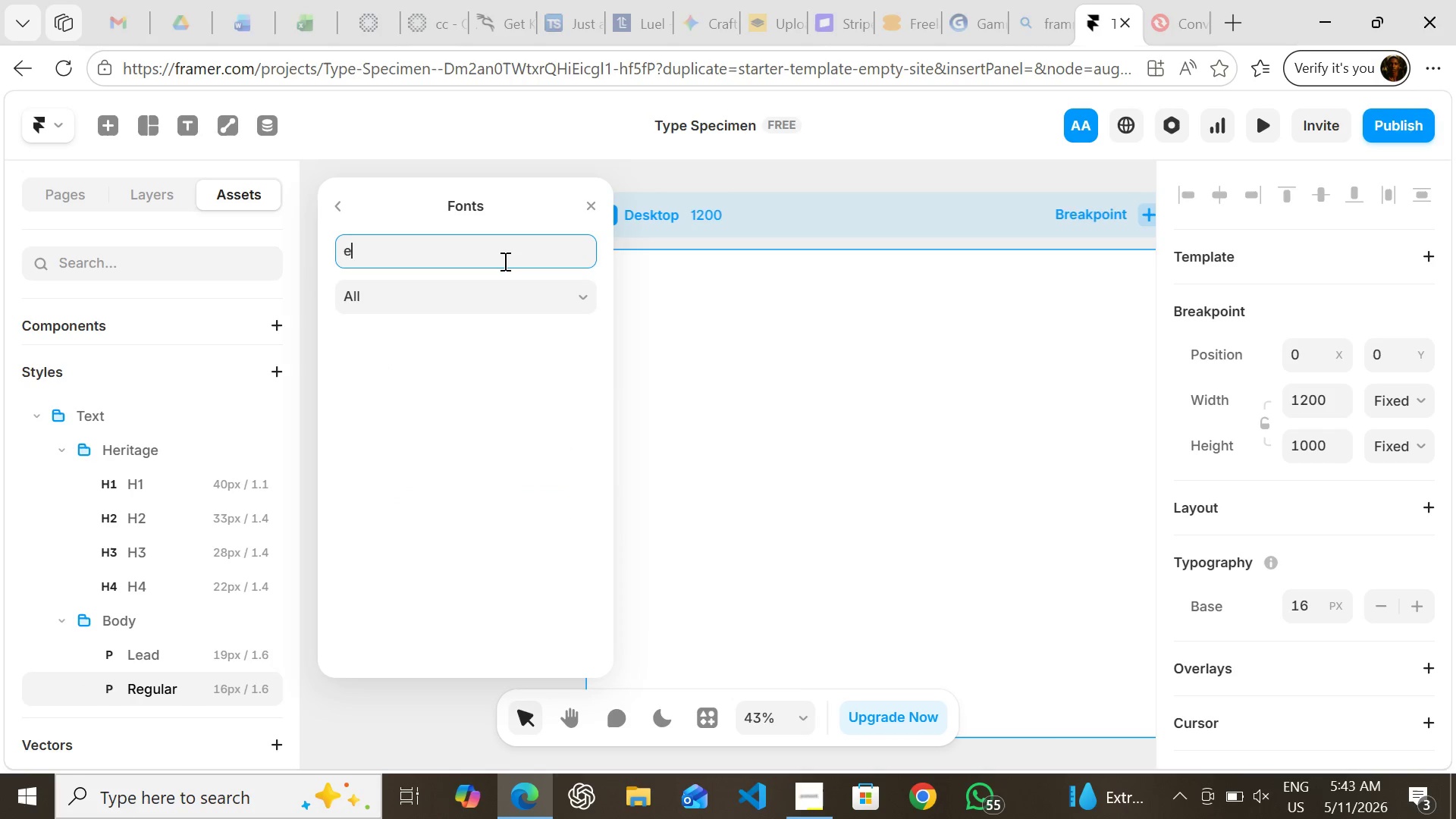 
type(eb)
 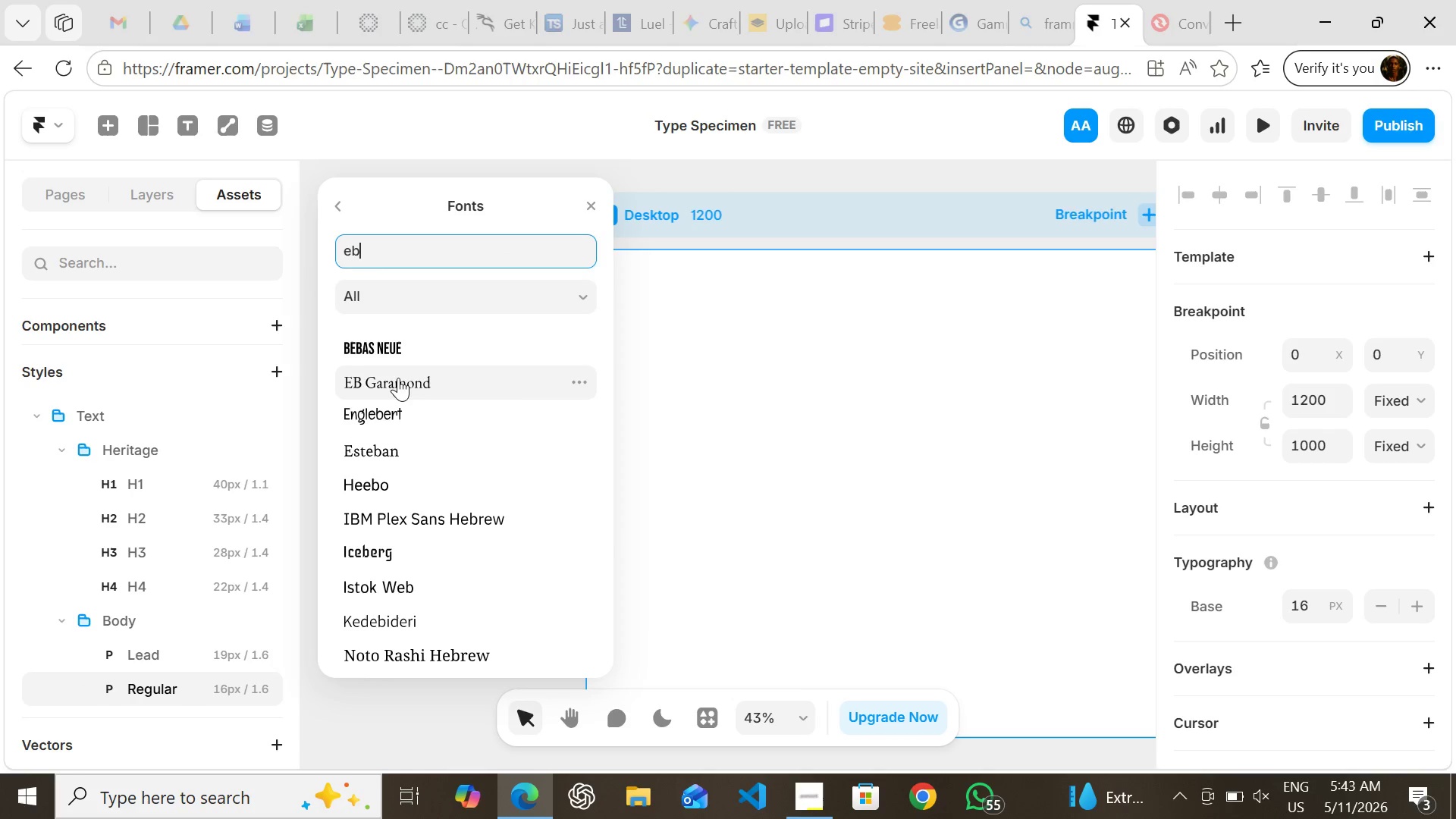 
left_click([398, 378])
 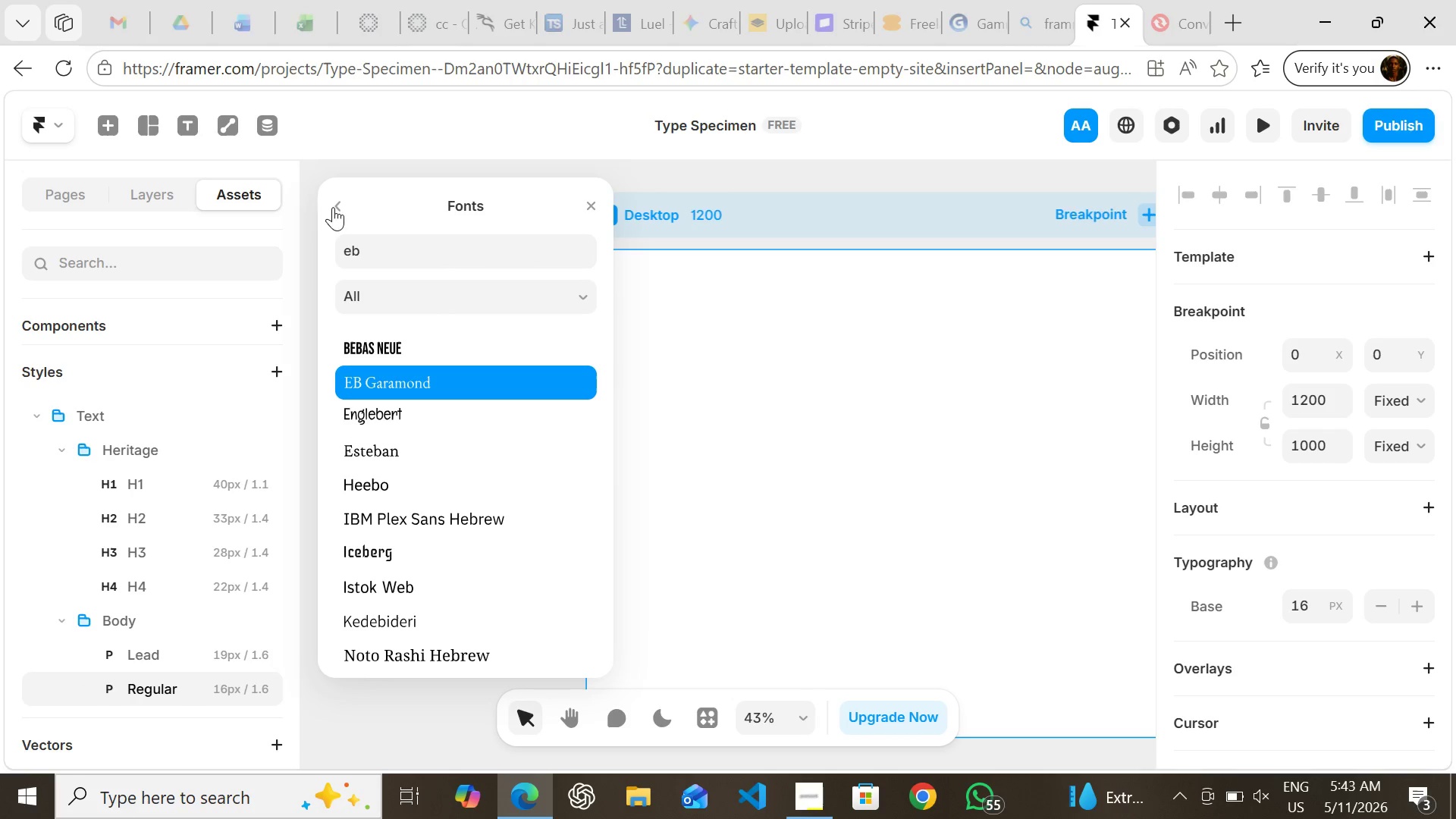 
left_click([333, 207])
 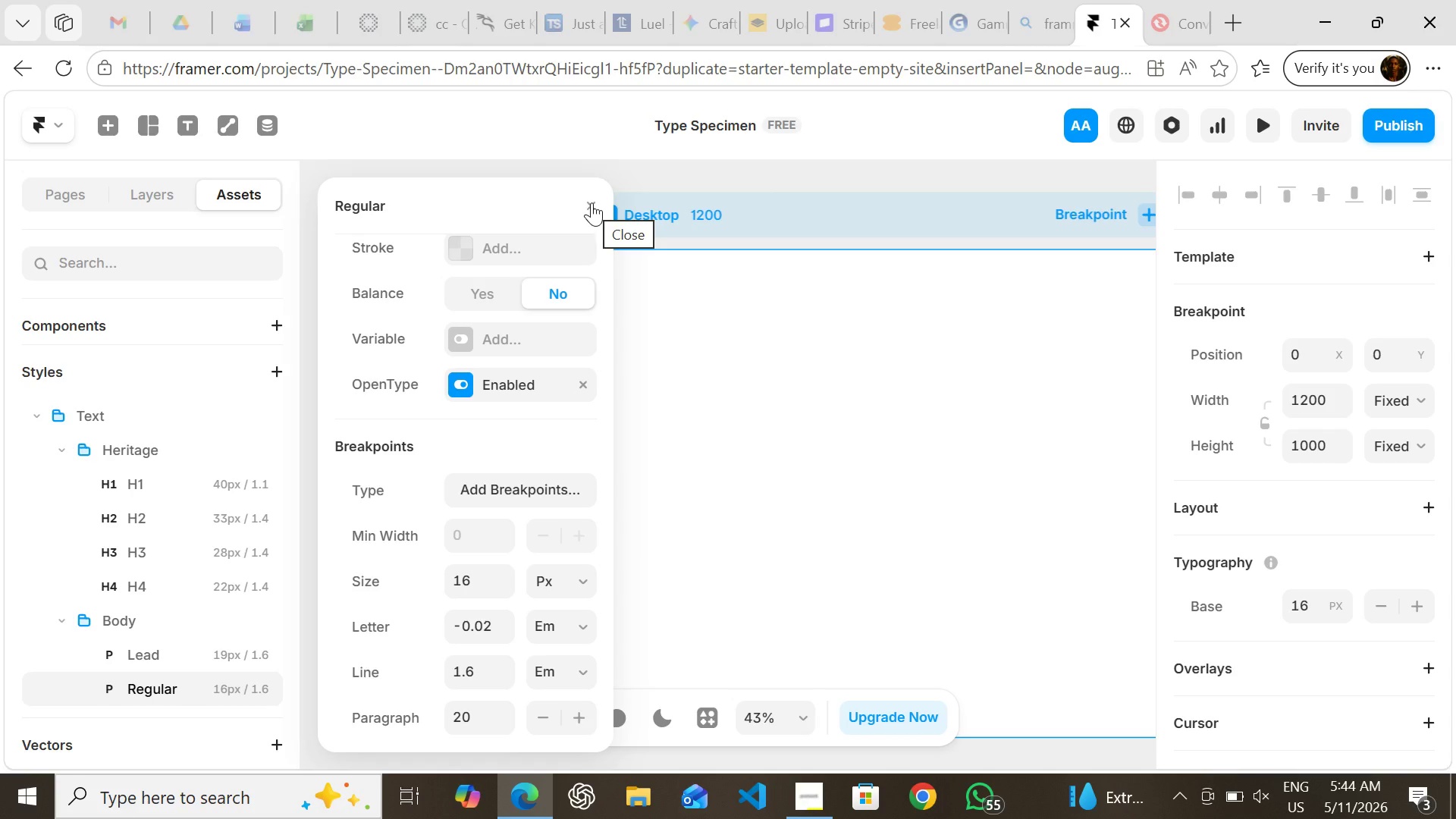 
wait(28.91)
 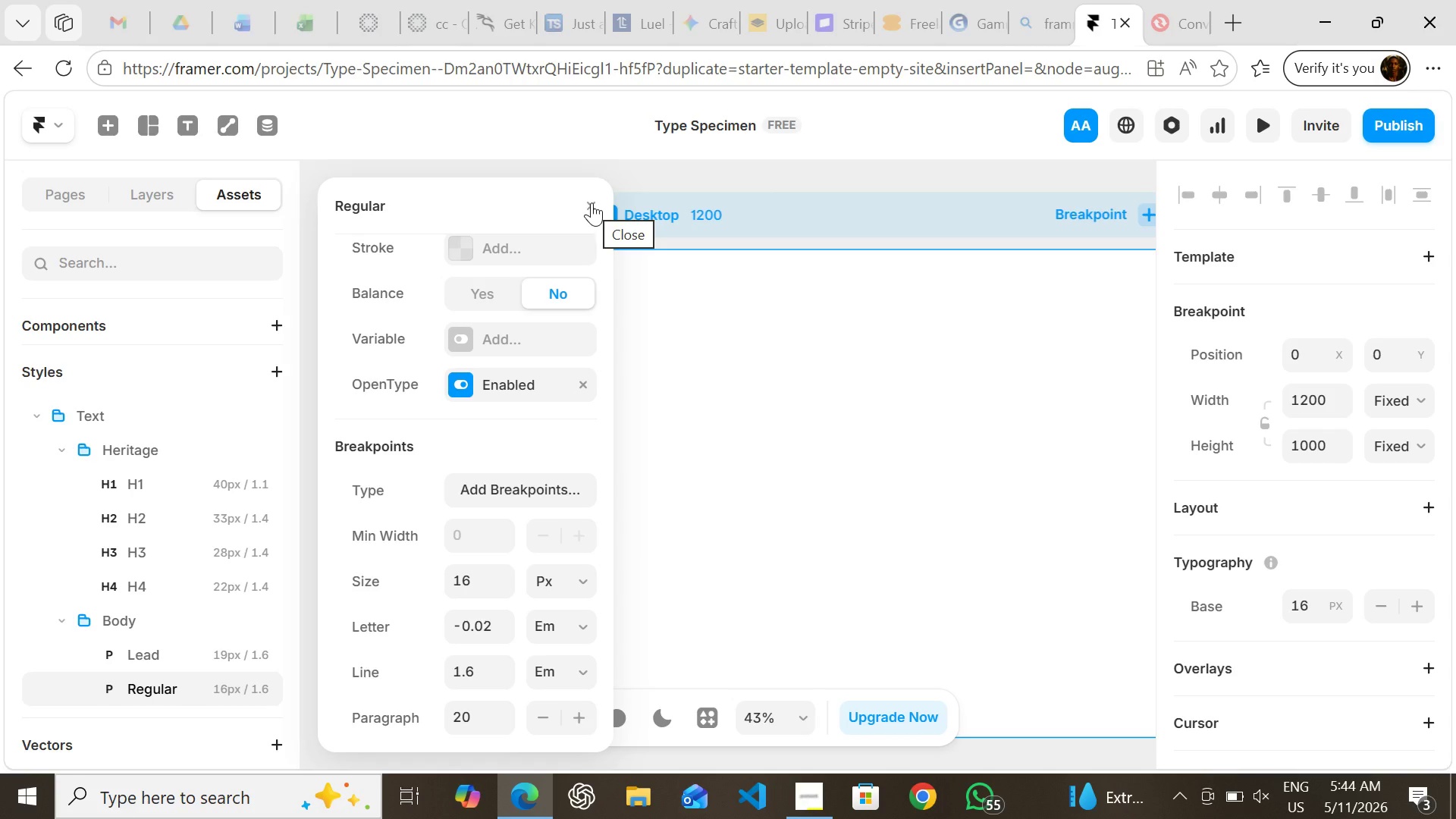 
left_click([592, 202])
 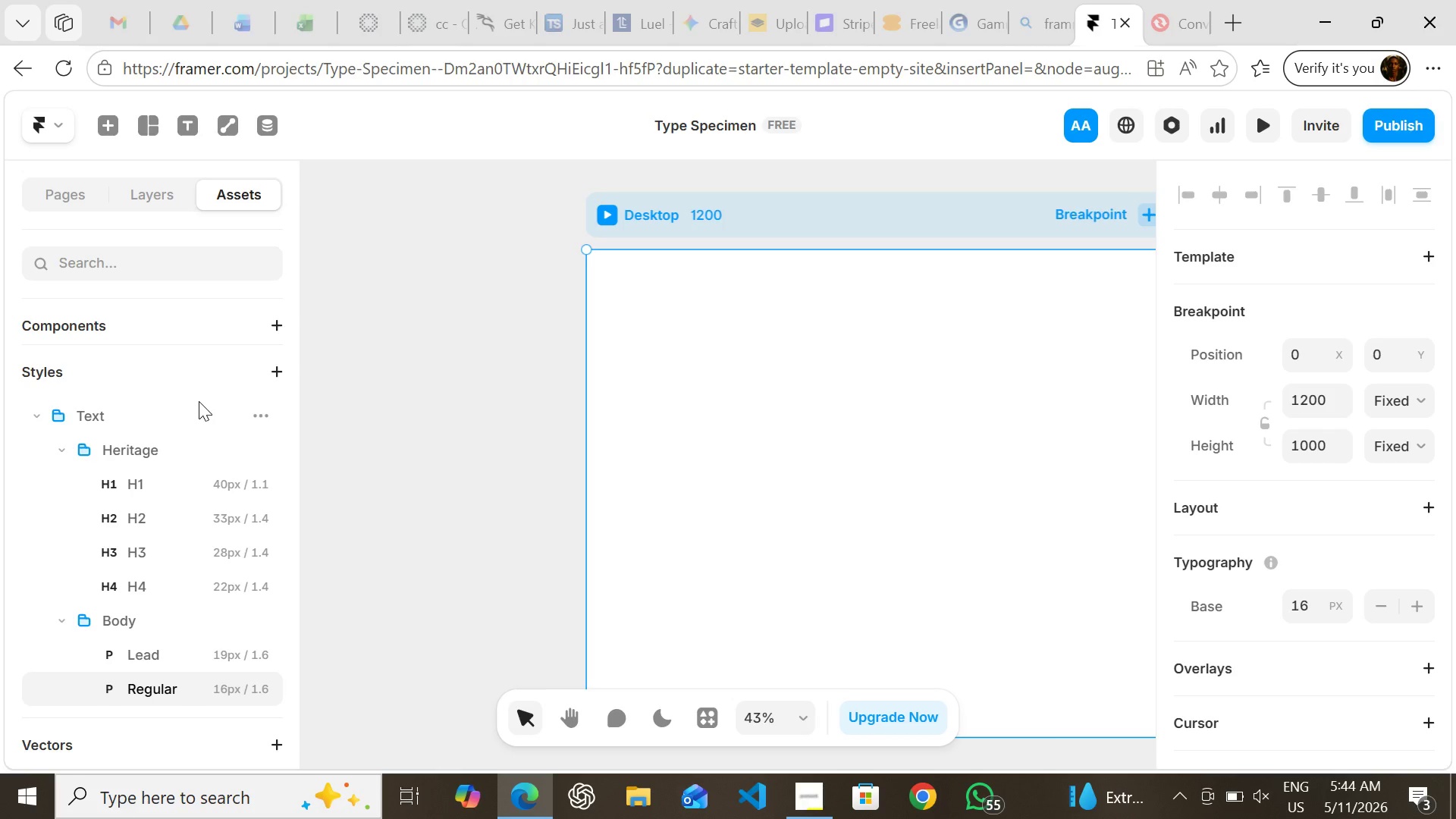 
wait(6.64)
 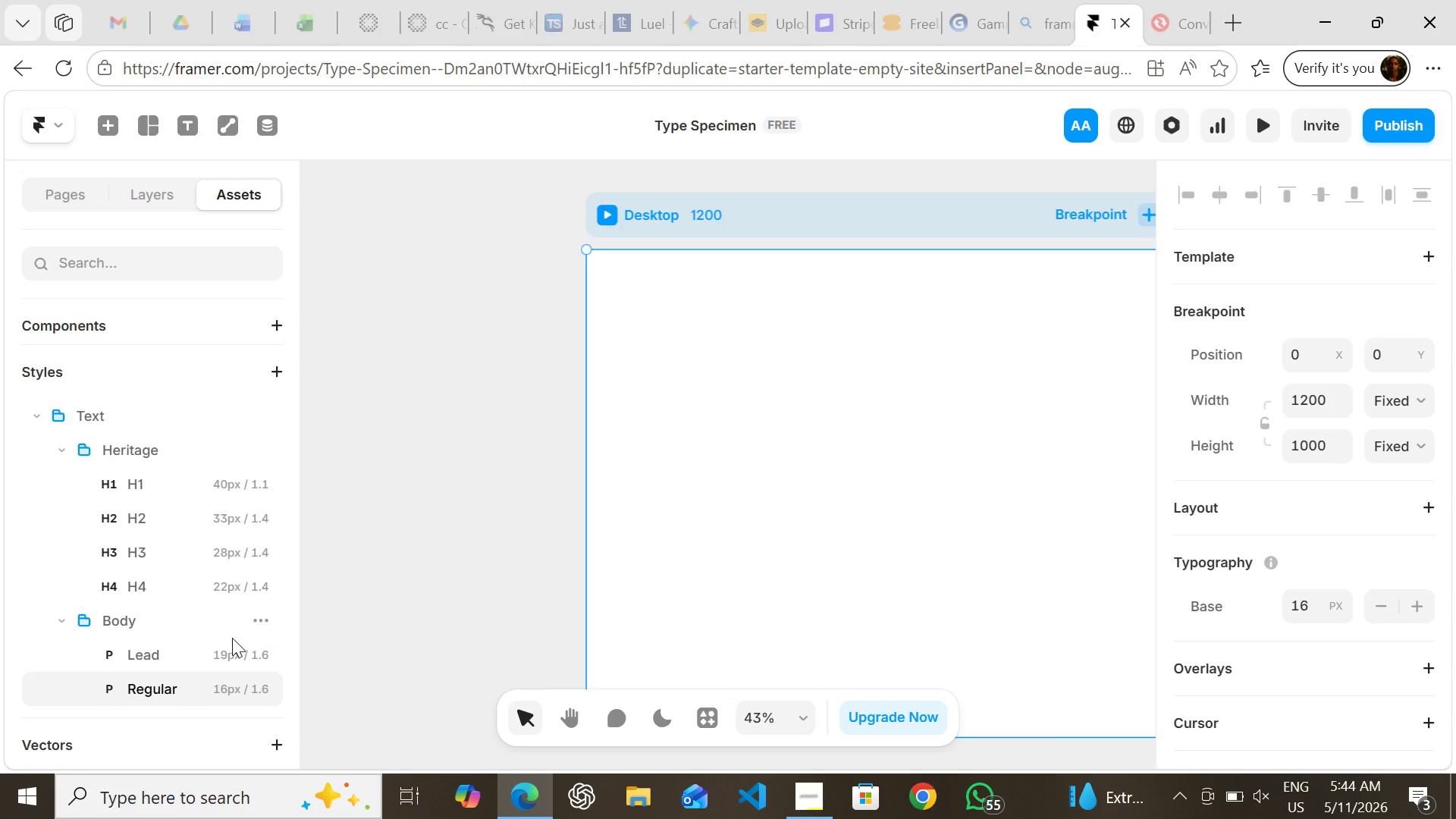 
left_click([260, 410])
 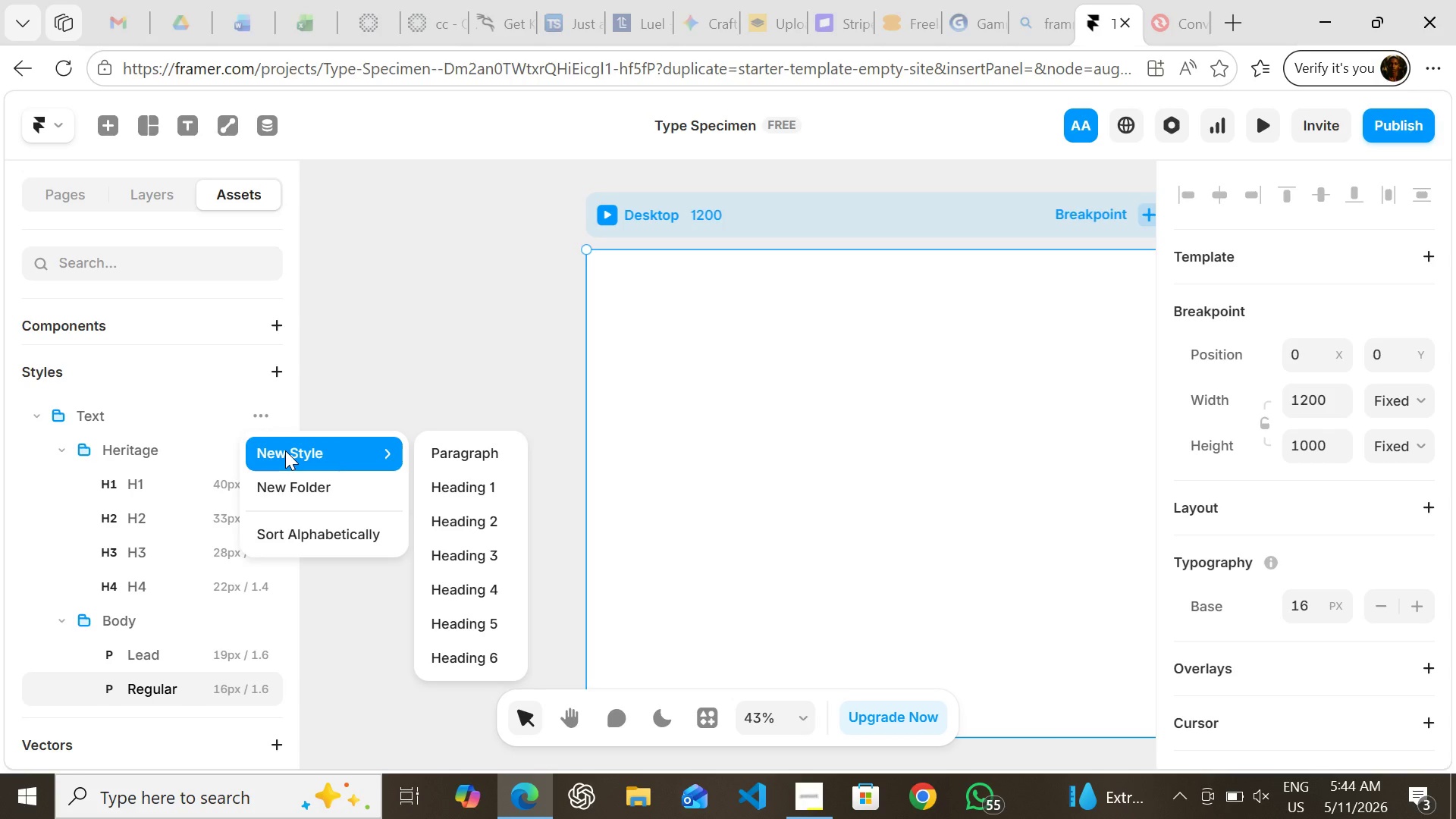 
left_click([285, 450])
 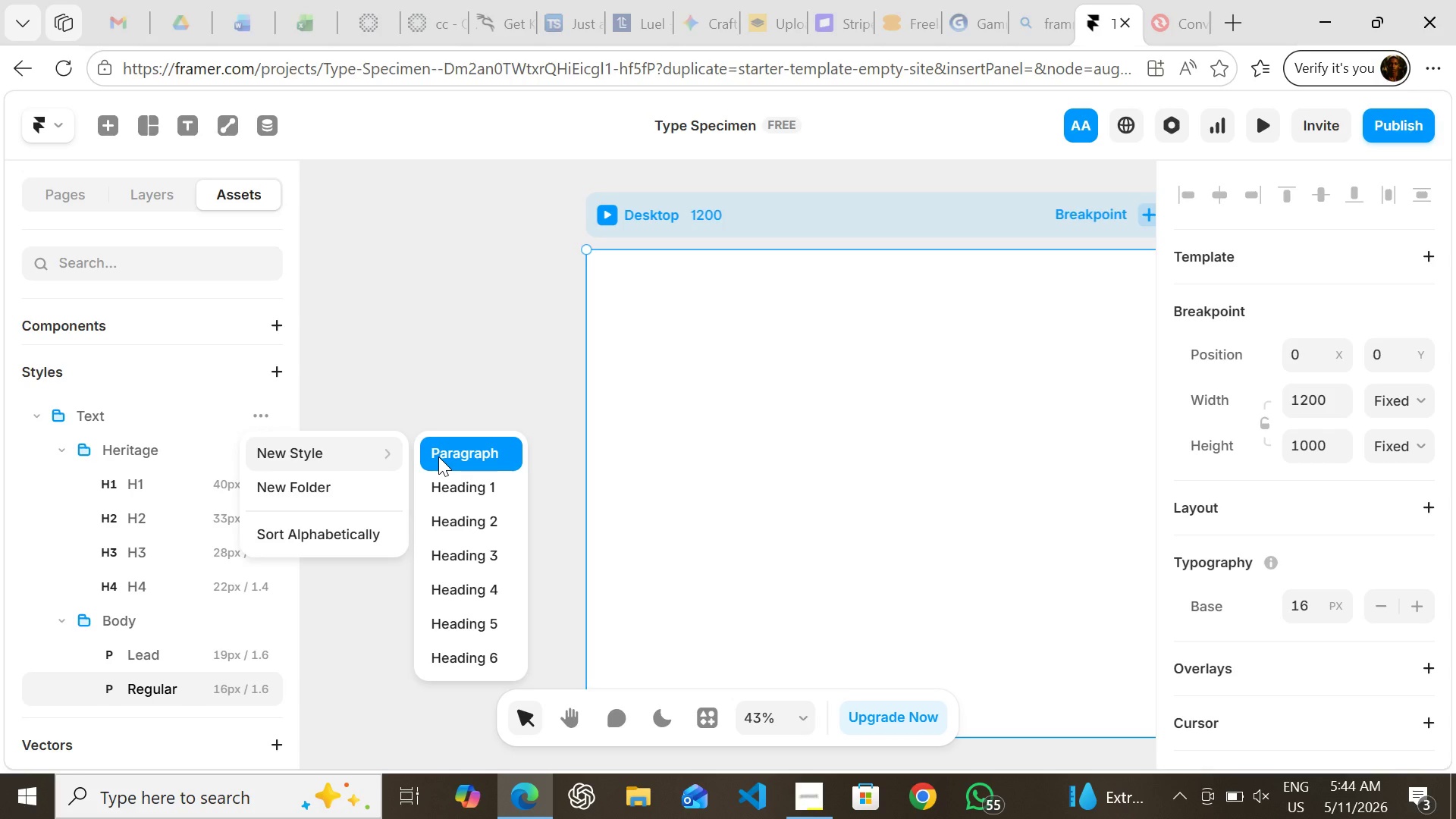 
left_click([438, 457])
 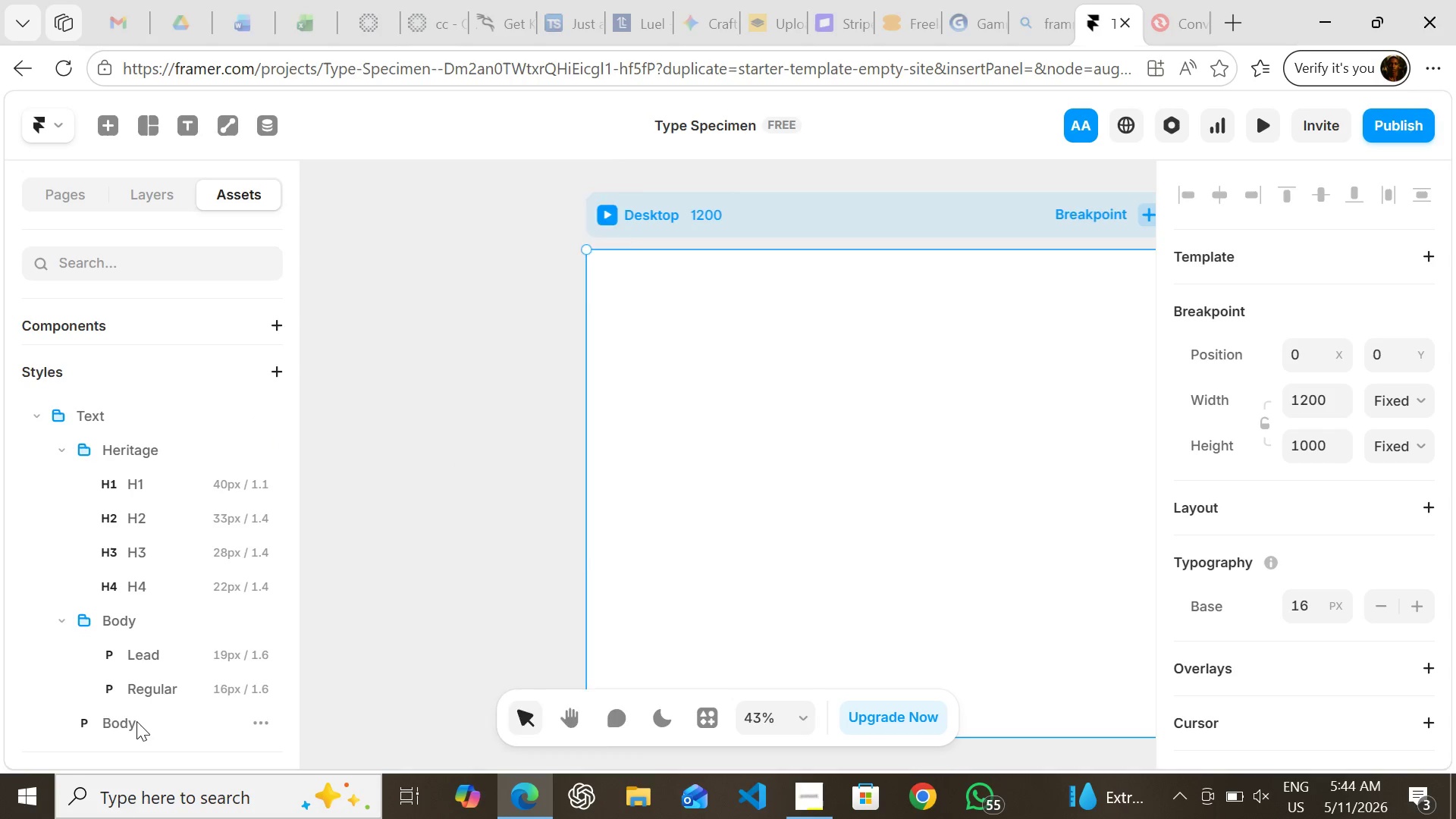 
double_click([136, 721])
 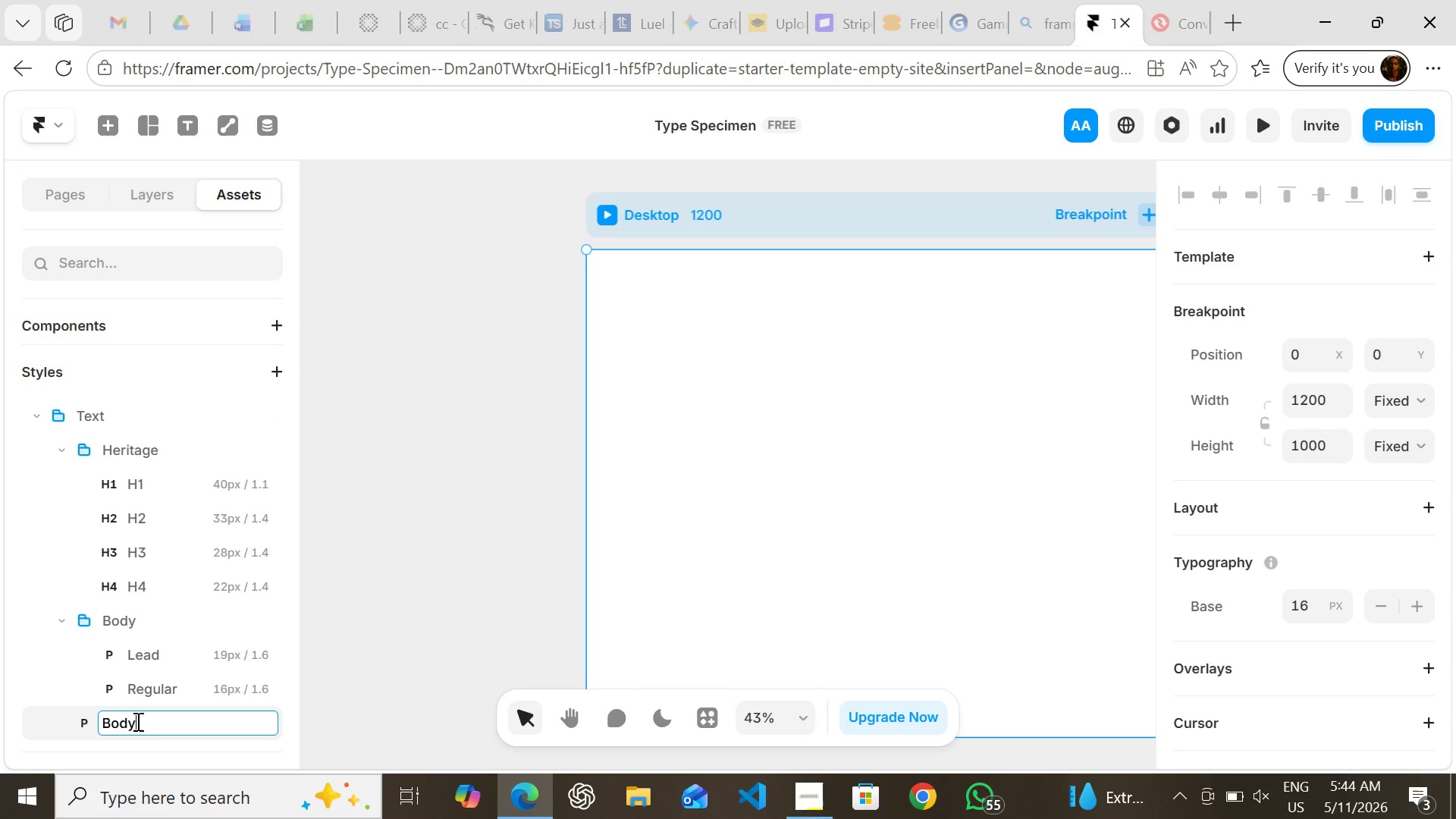 
left_click([136, 721])
 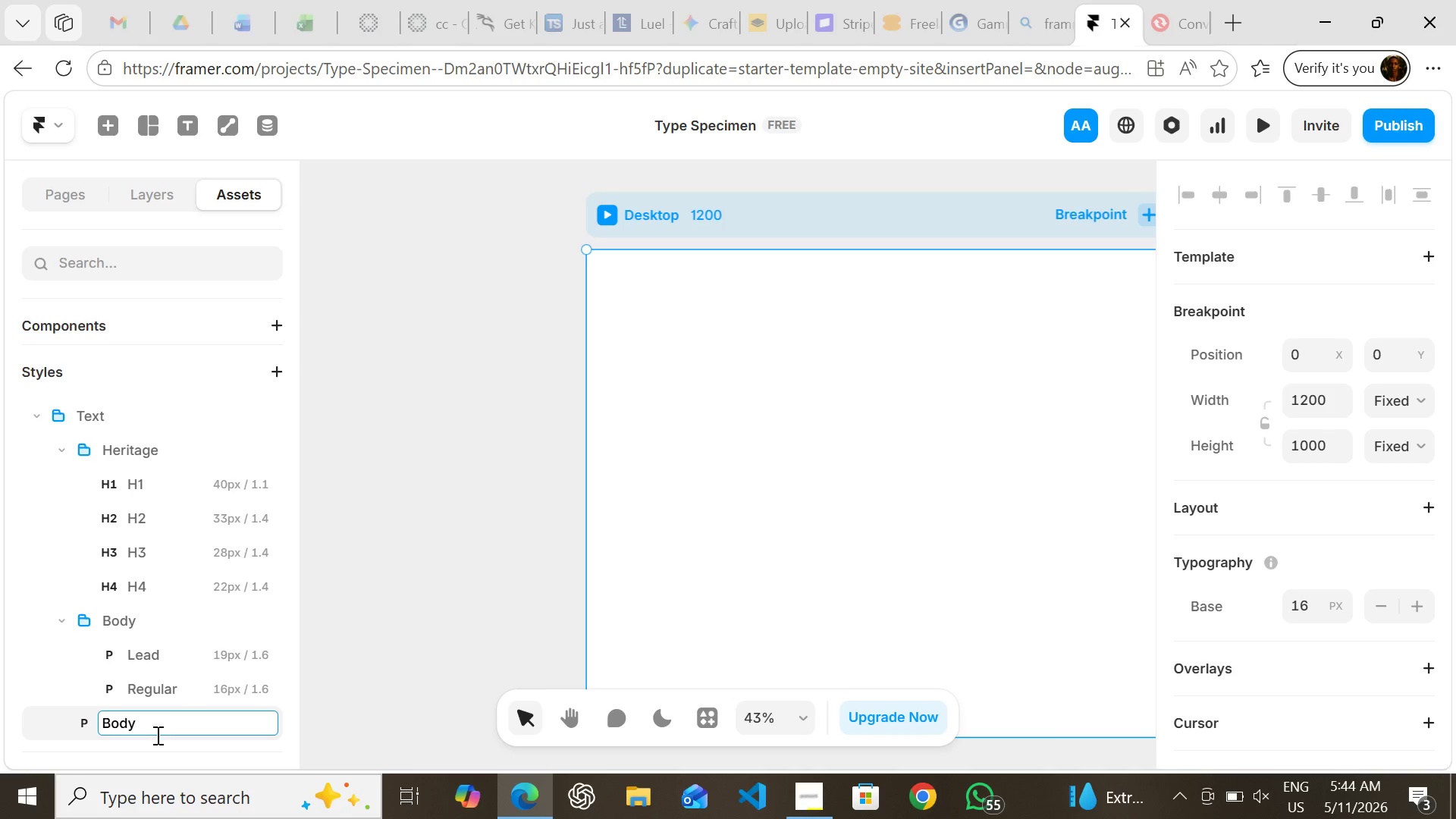 
type(/Micro H)
 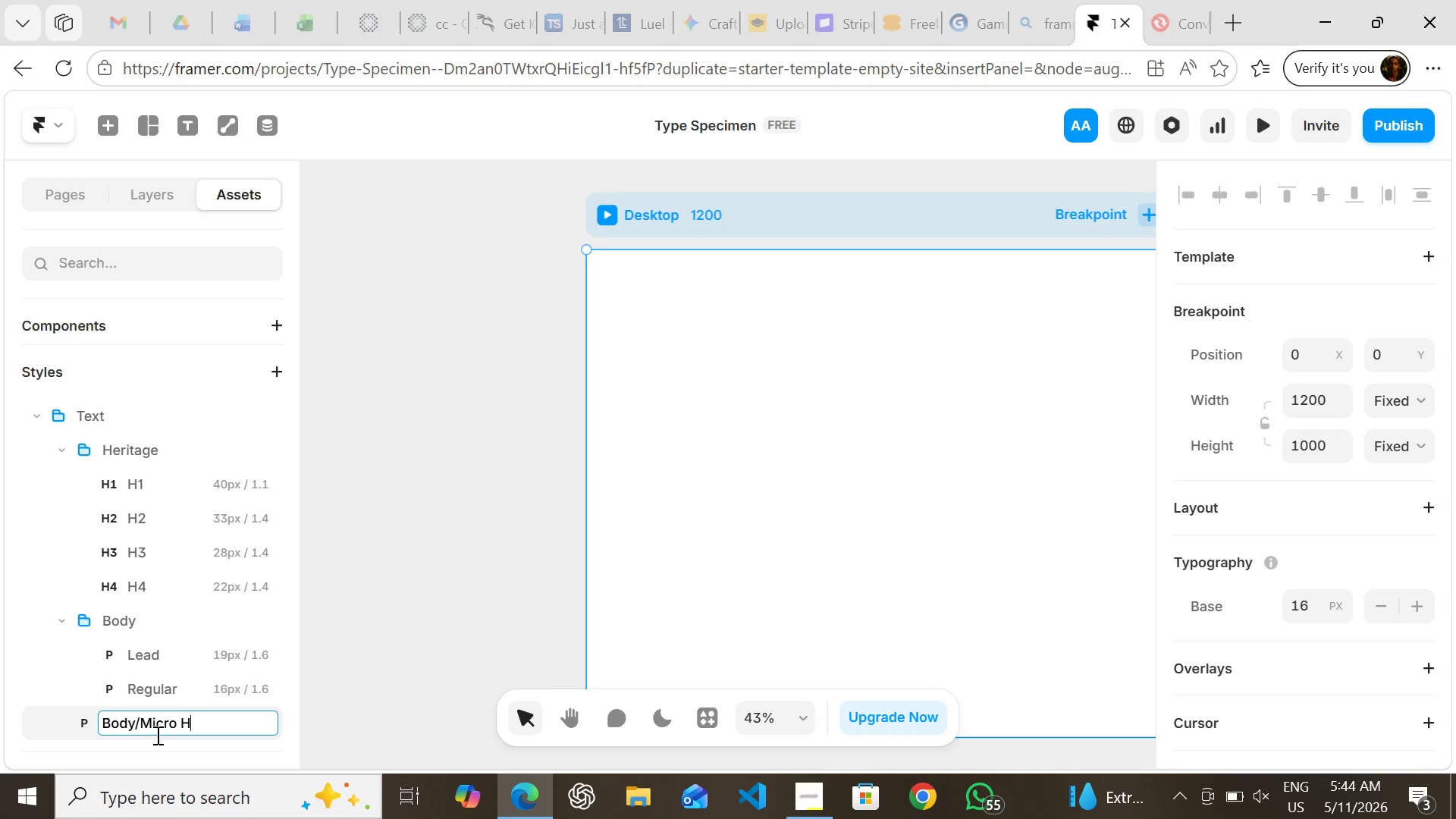 
key(Enter)
 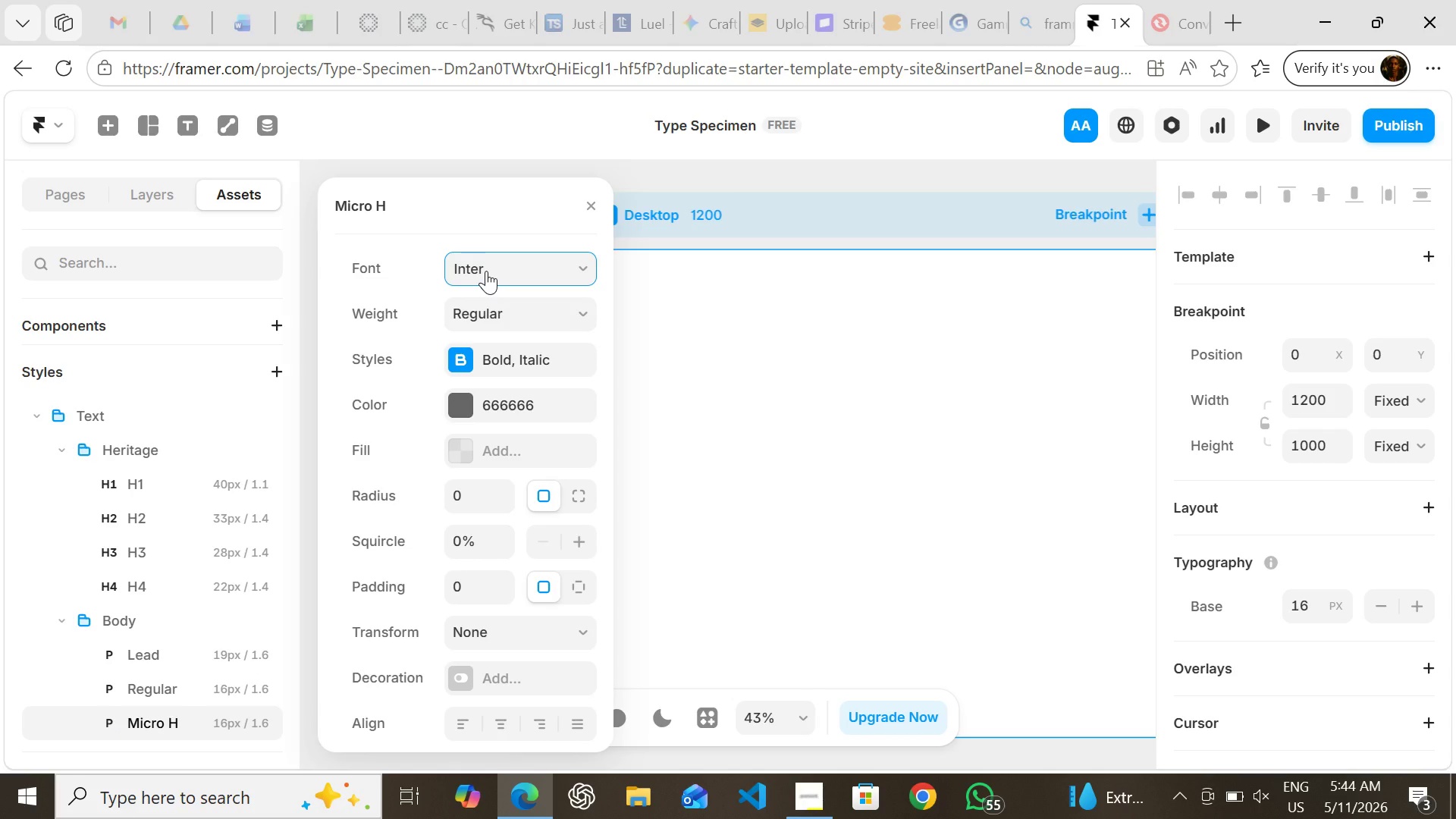 
left_click([486, 271])
 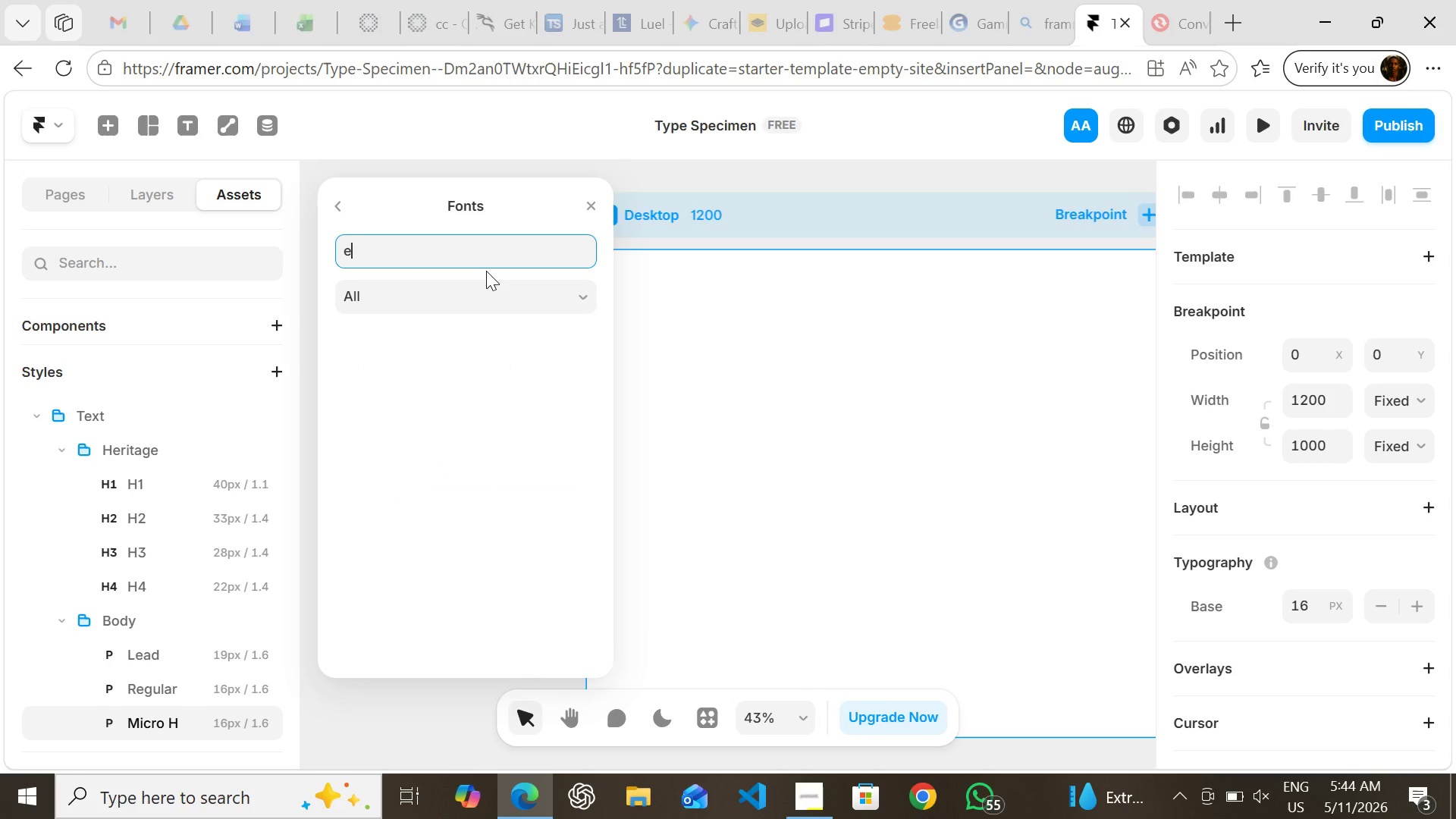 
type(eb)
 